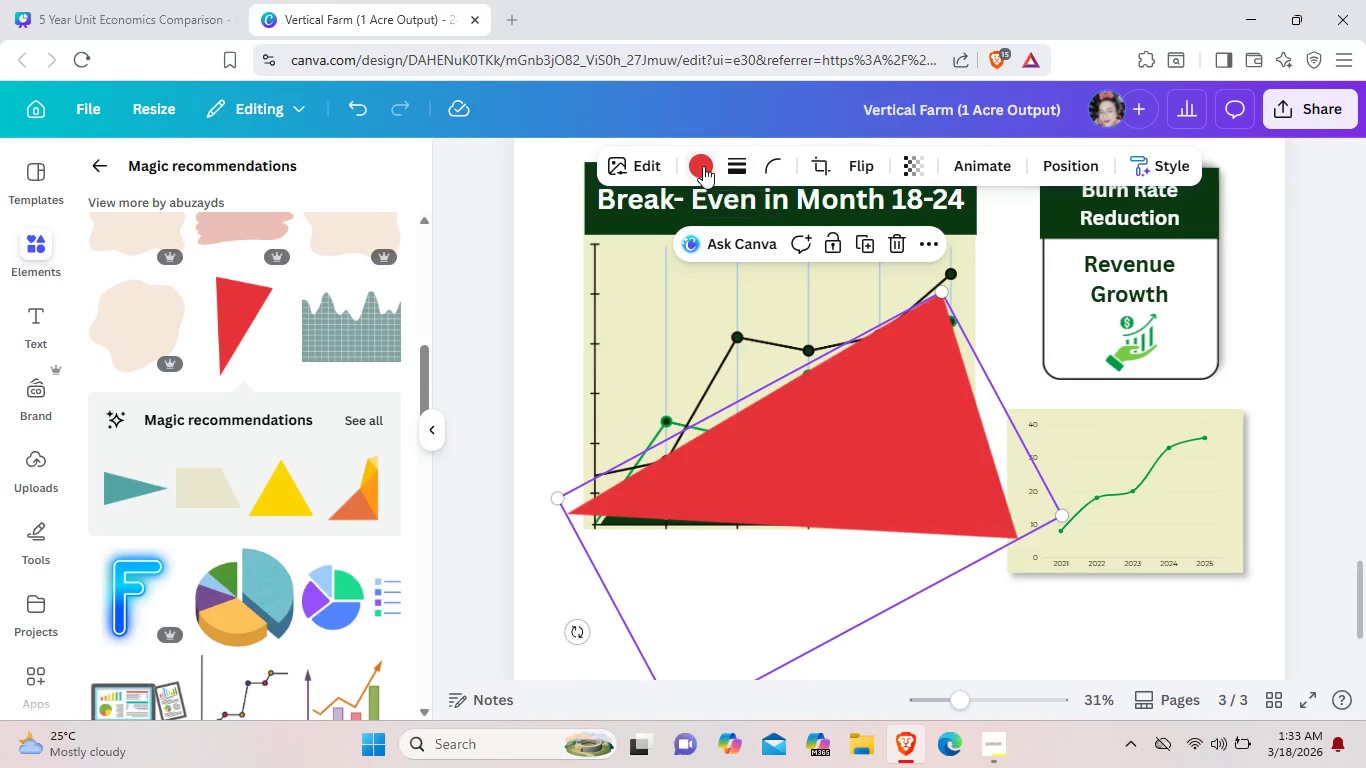 
left_click([703, 166])
 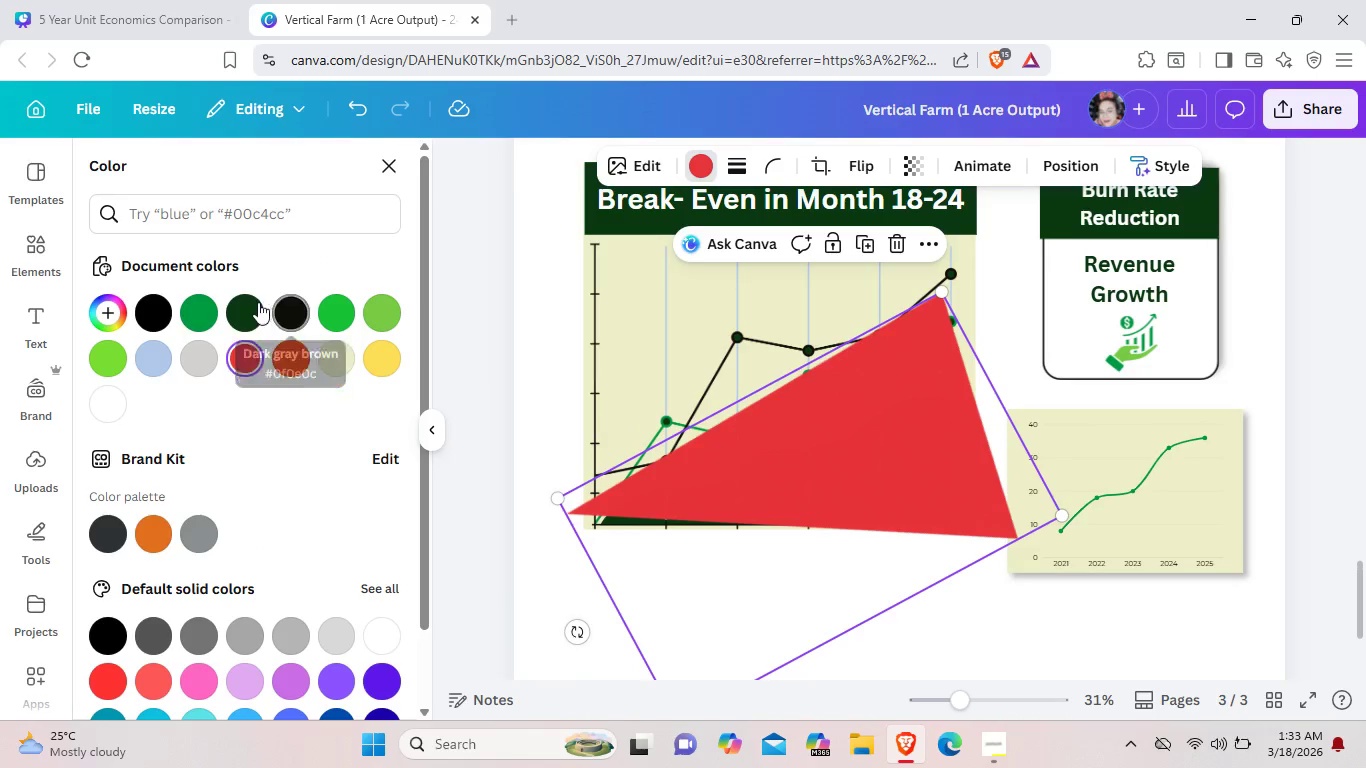 
left_click([244, 307])
 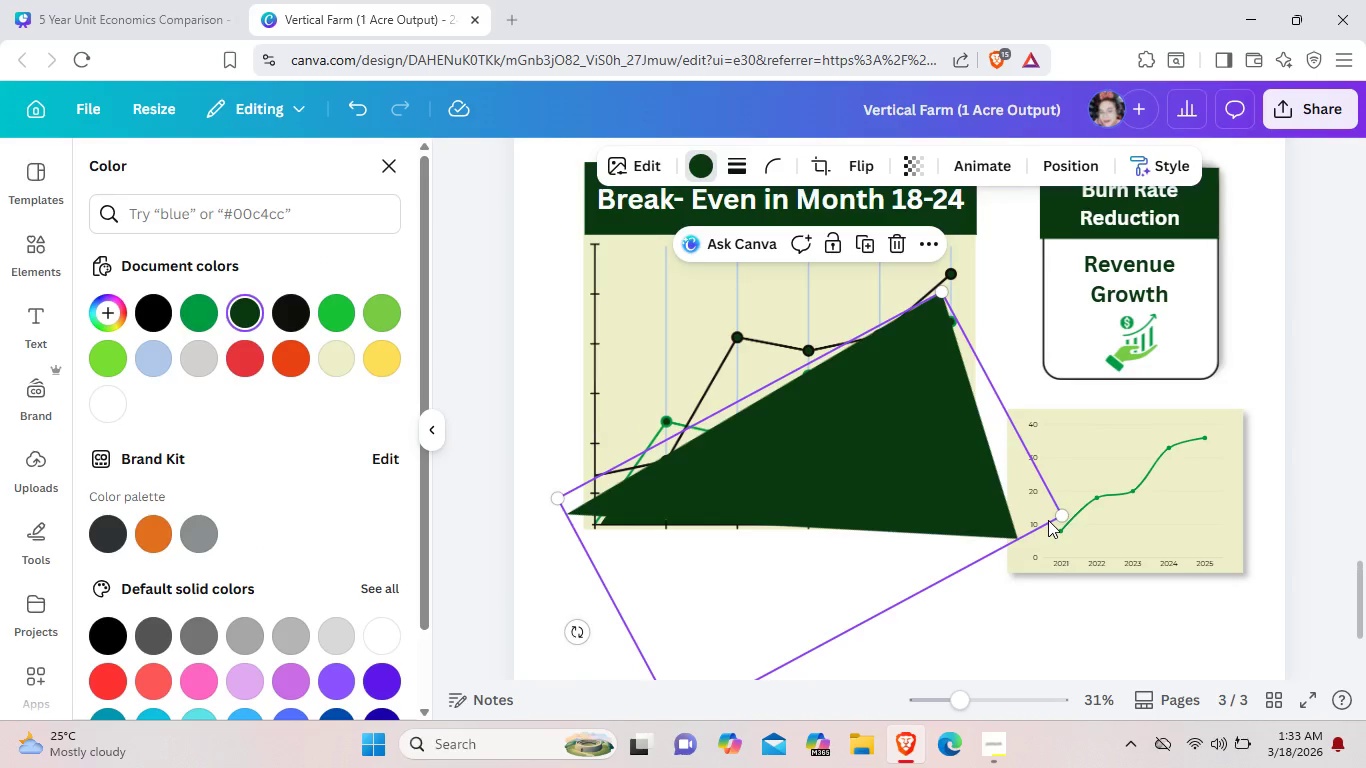 
left_click_drag(start_coordinate=[1048, 520], to_coordinate=[938, 471])
 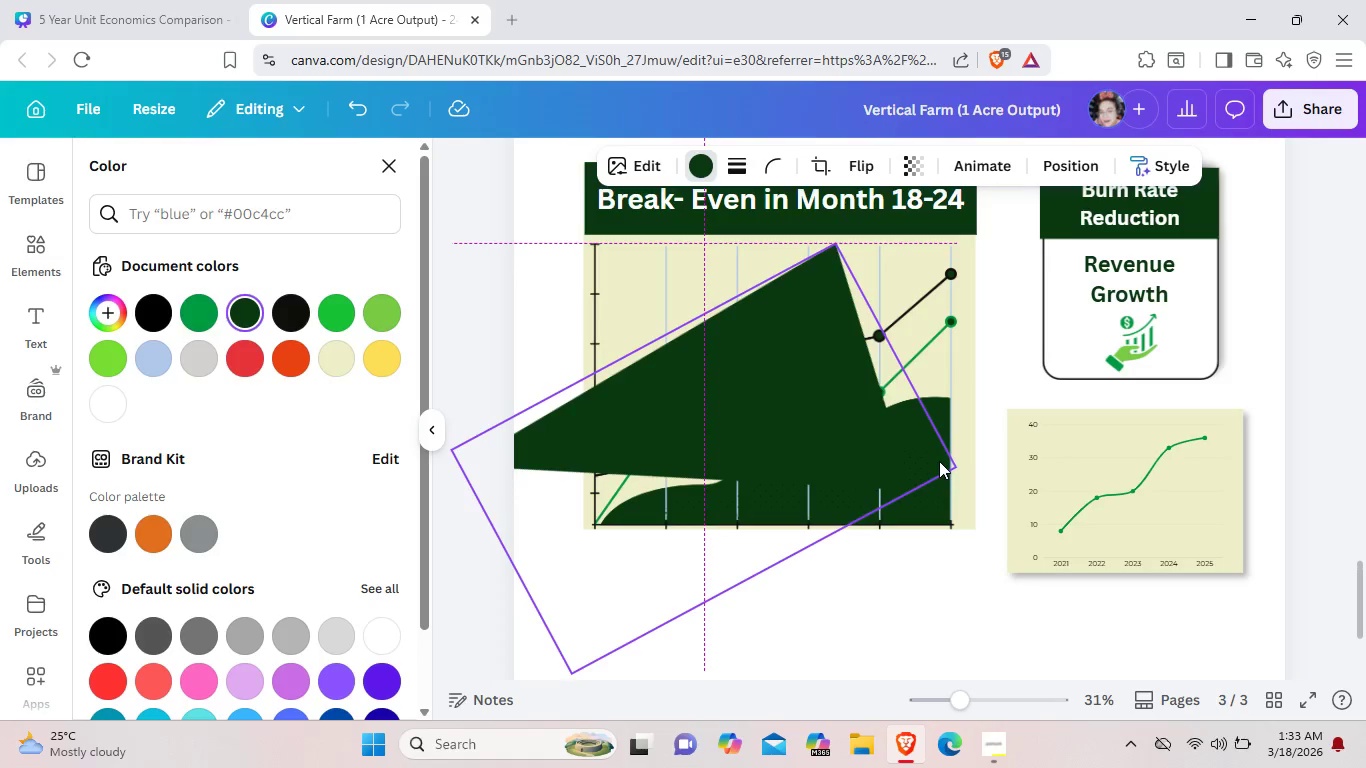 
mouse_move([940, 485])
 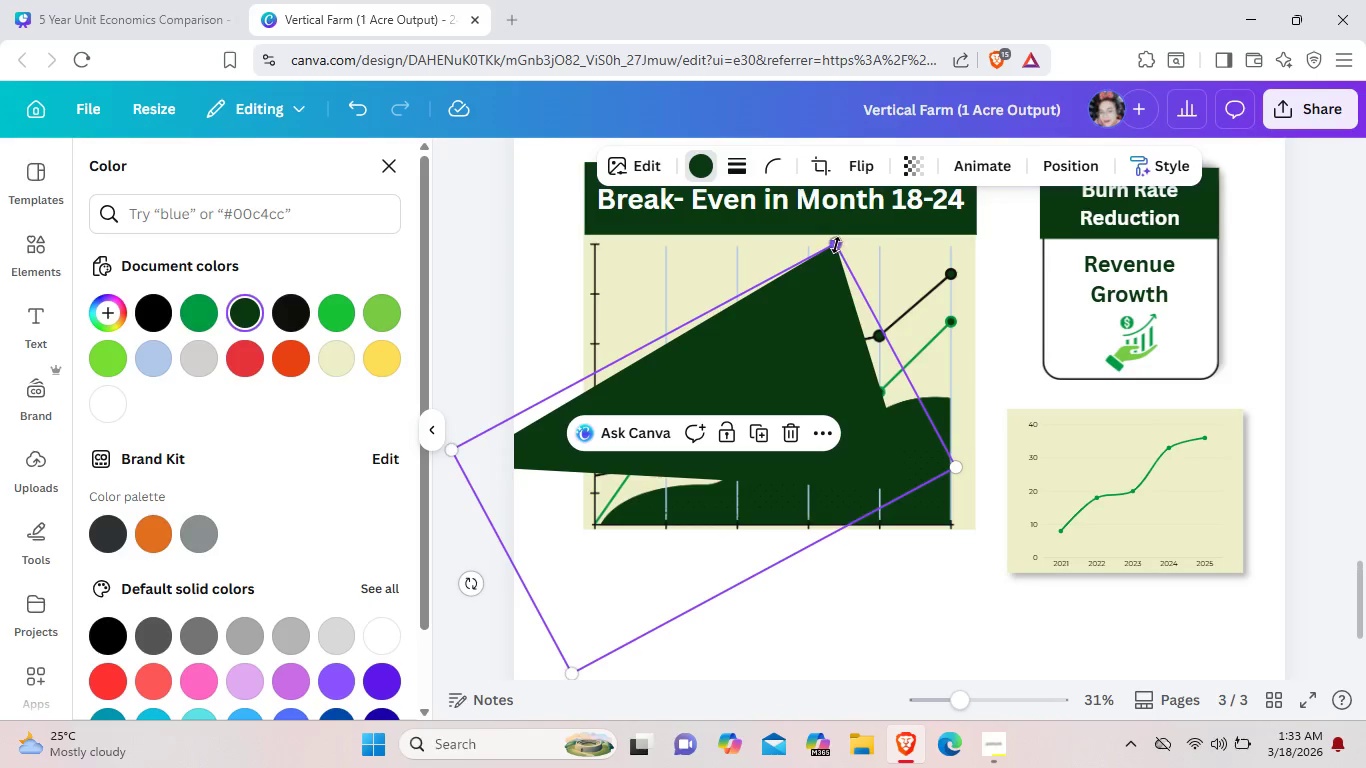 
left_click_drag(start_coordinate=[835, 246], to_coordinate=[761, 460])
 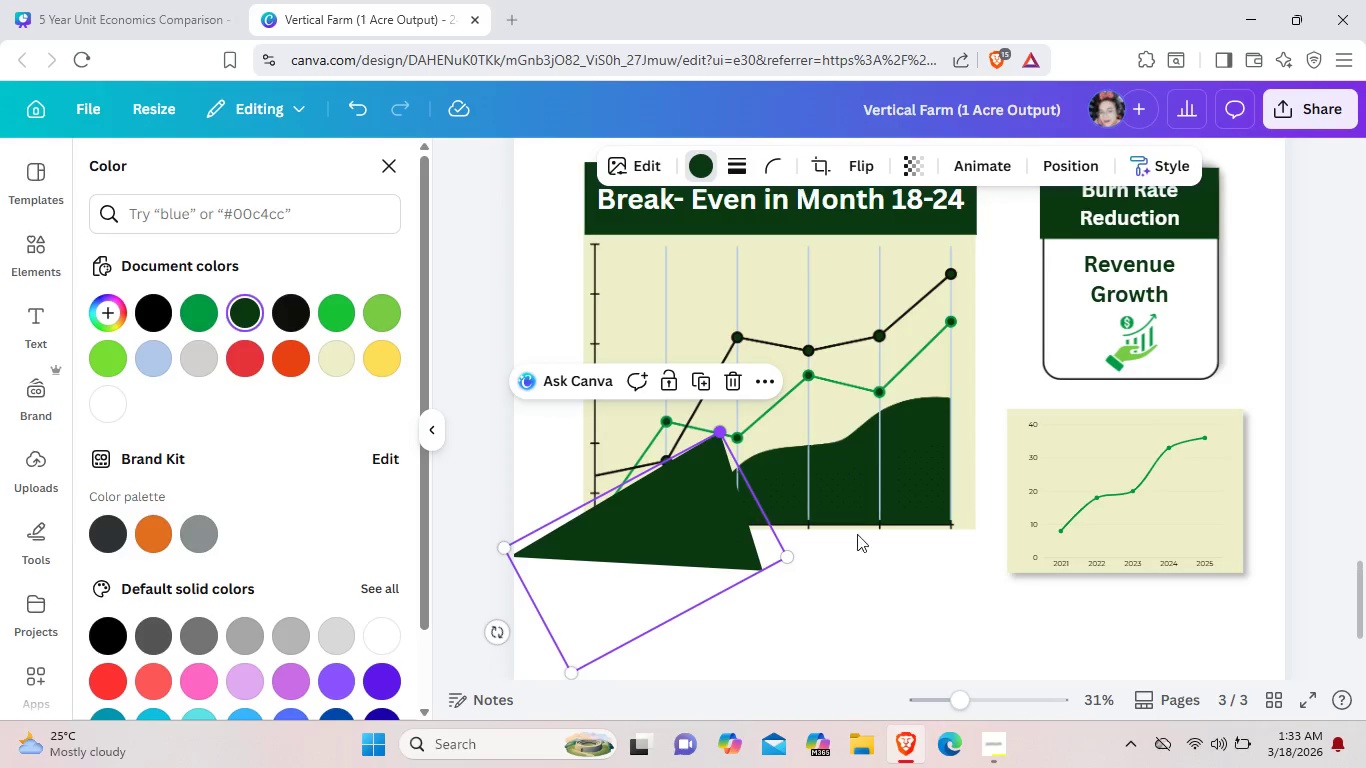 
left_click_drag(start_coordinate=[701, 541], to_coordinate=[1233, 531])
 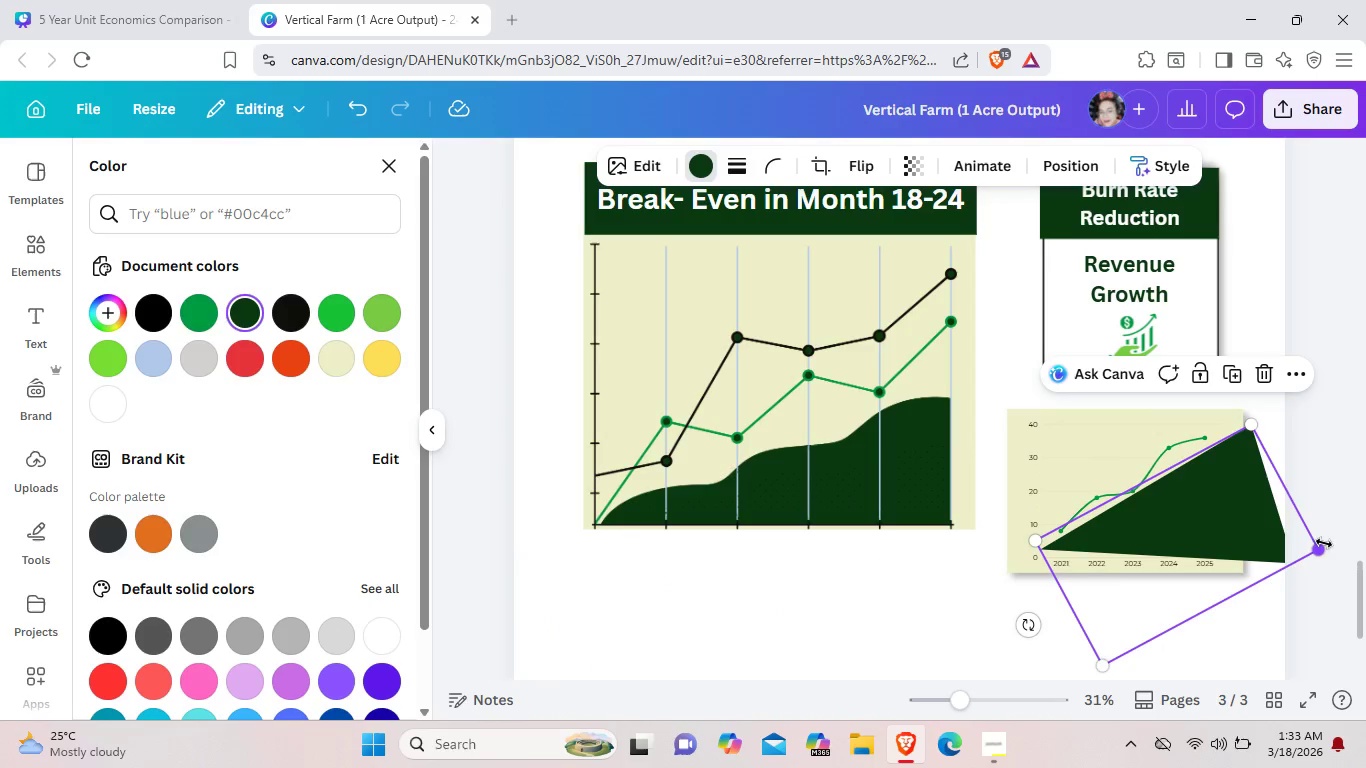 
left_click_drag(start_coordinate=[1322, 545], to_coordinate=[1255, 530])
 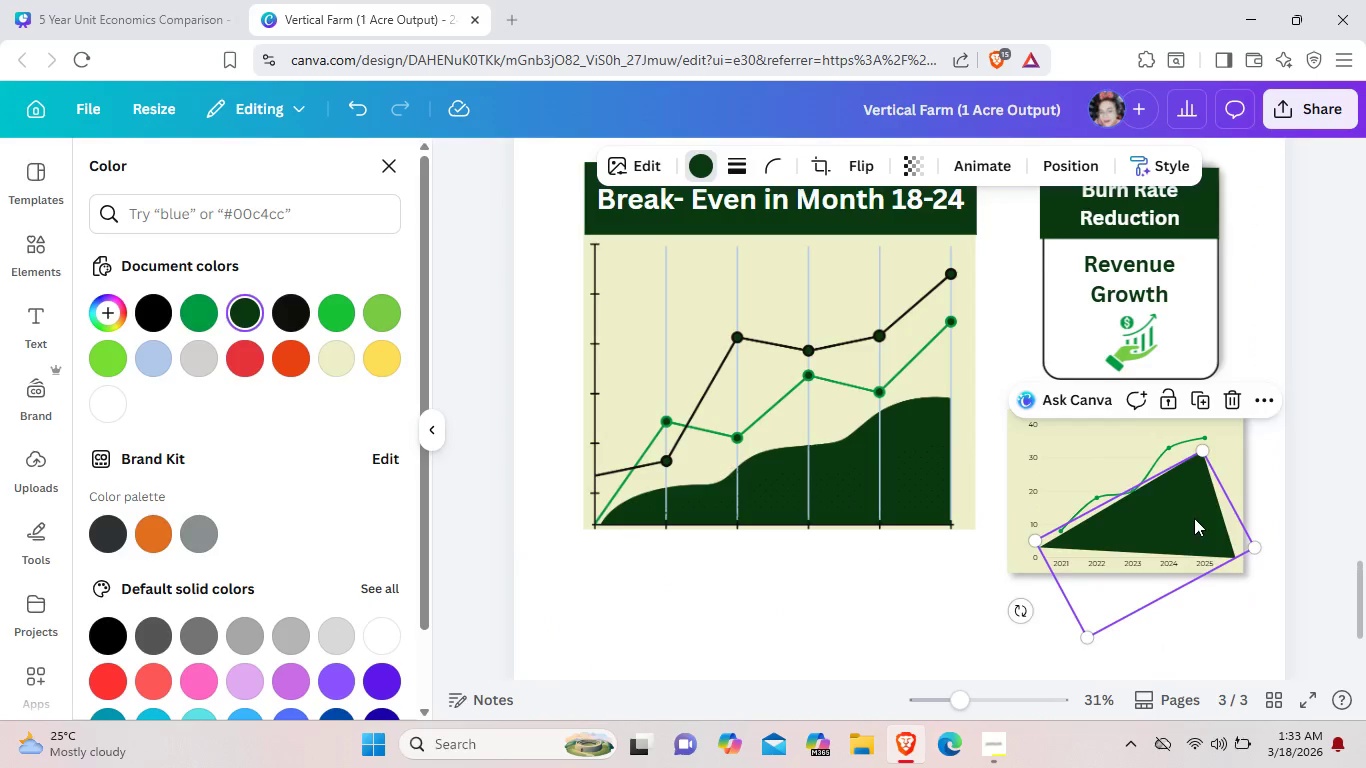 
left_click_drag(start_coordinate=[1190, 520], to_coordinate=[1197, 517])
 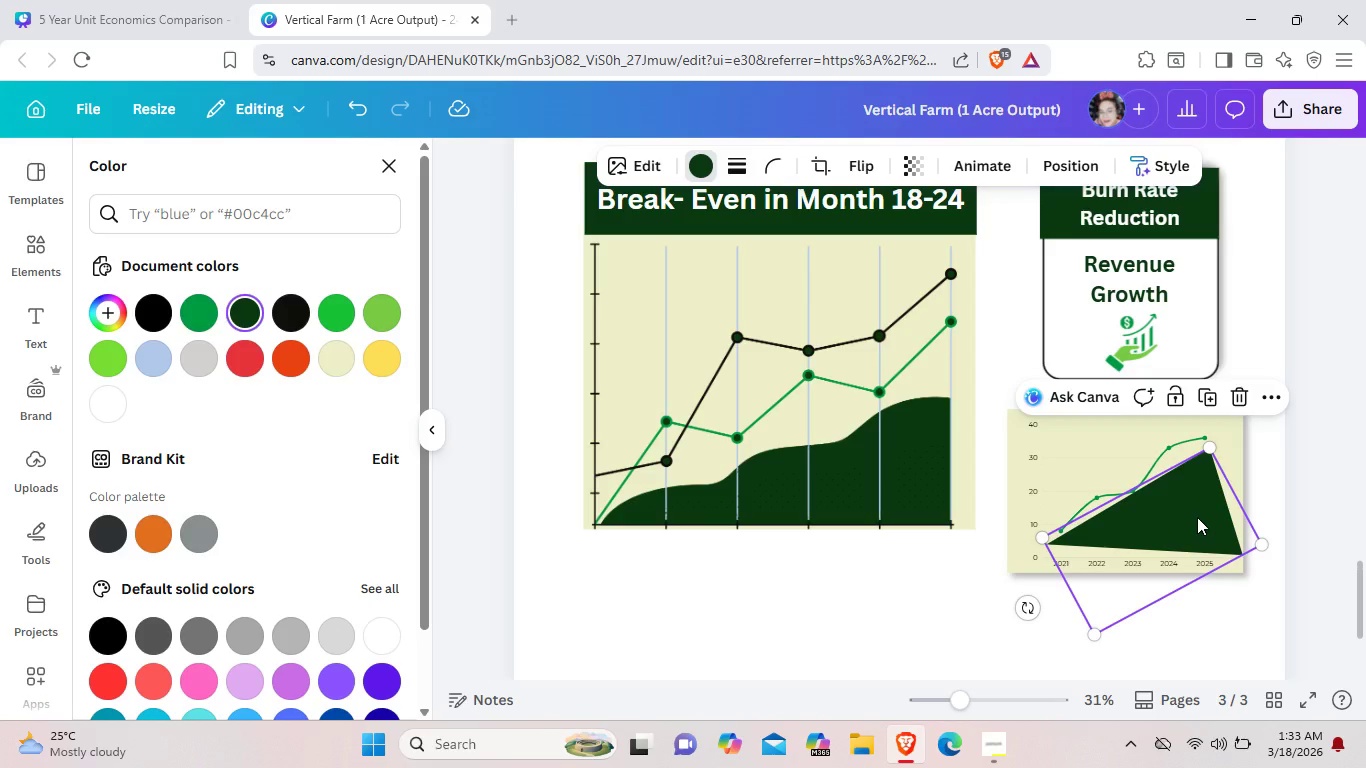 
key(Backspace)
 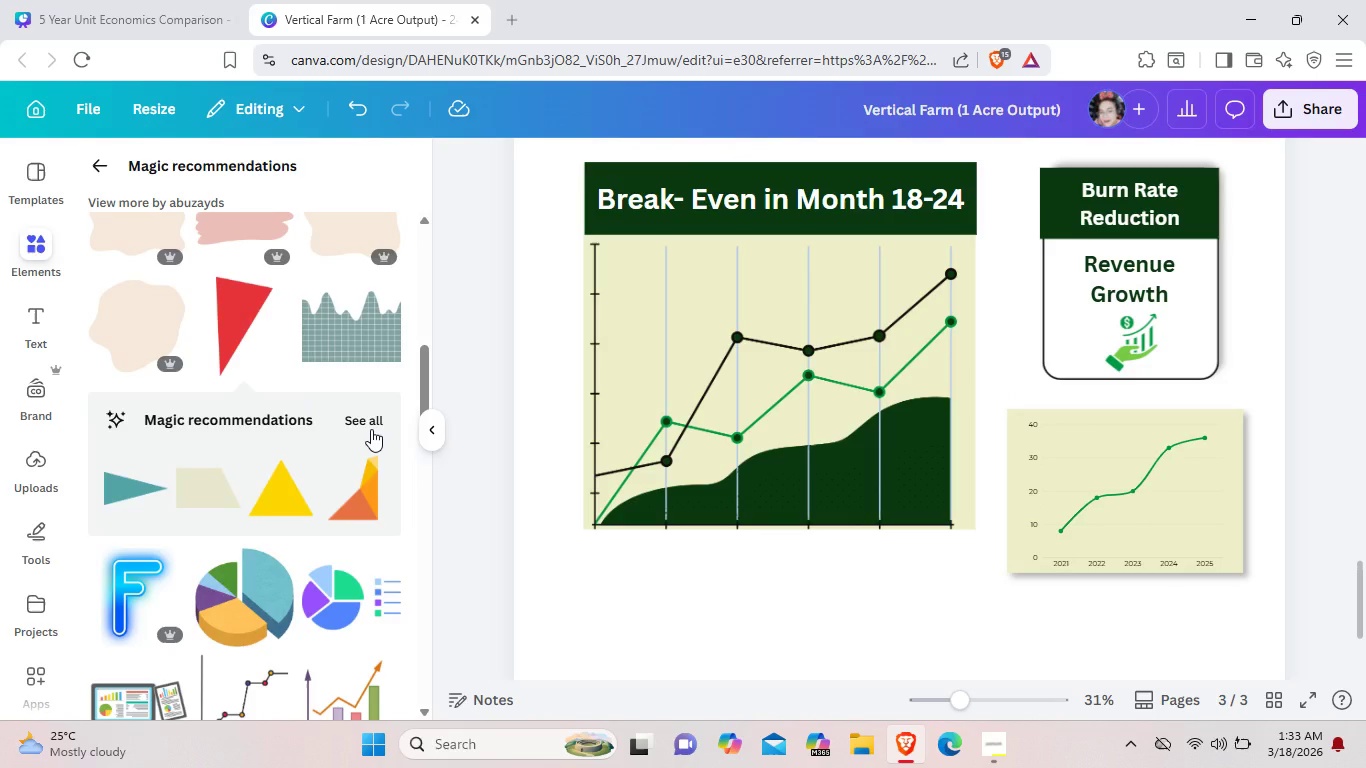 
scroll: coordinate [370, 428], scroll_direction: up, amount: 2.0
 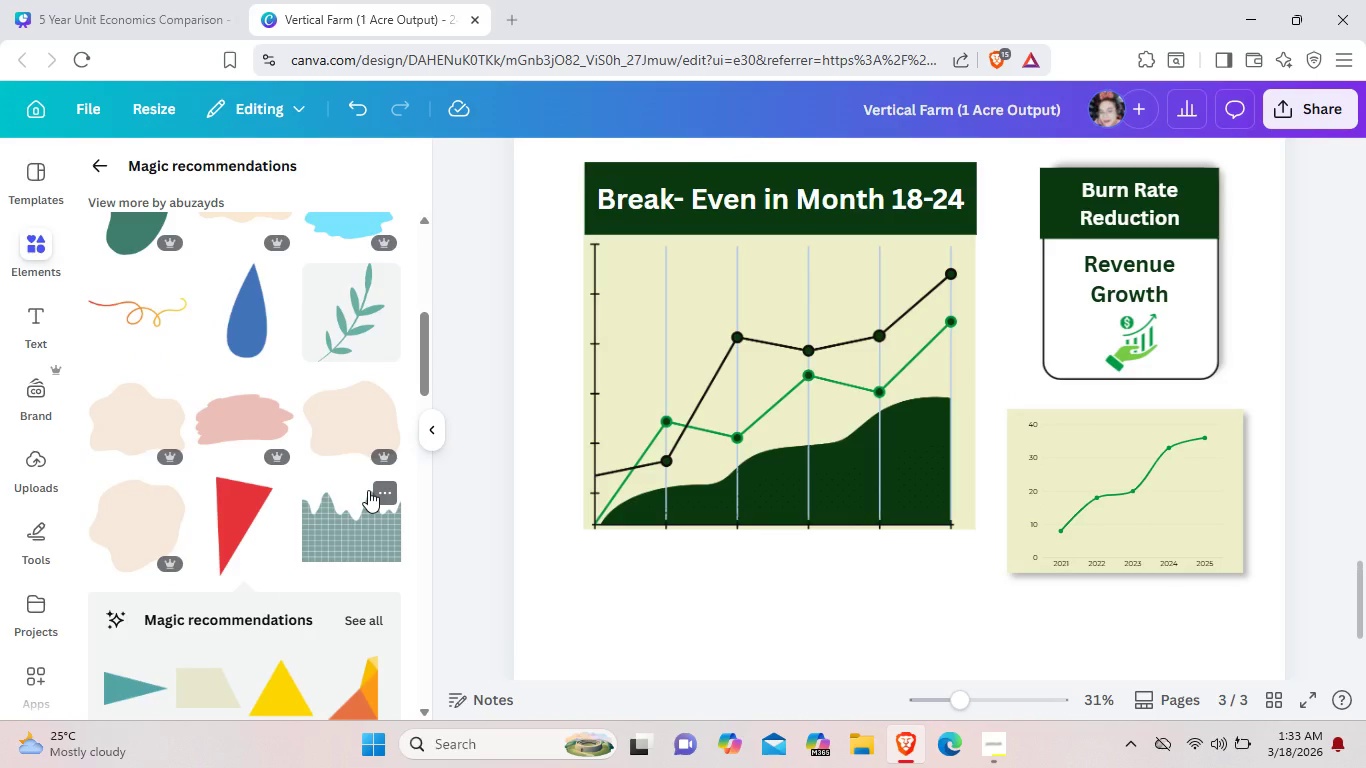 
scroll: coordinate [368, 490], scroll_direction: down, amount: 9.0
 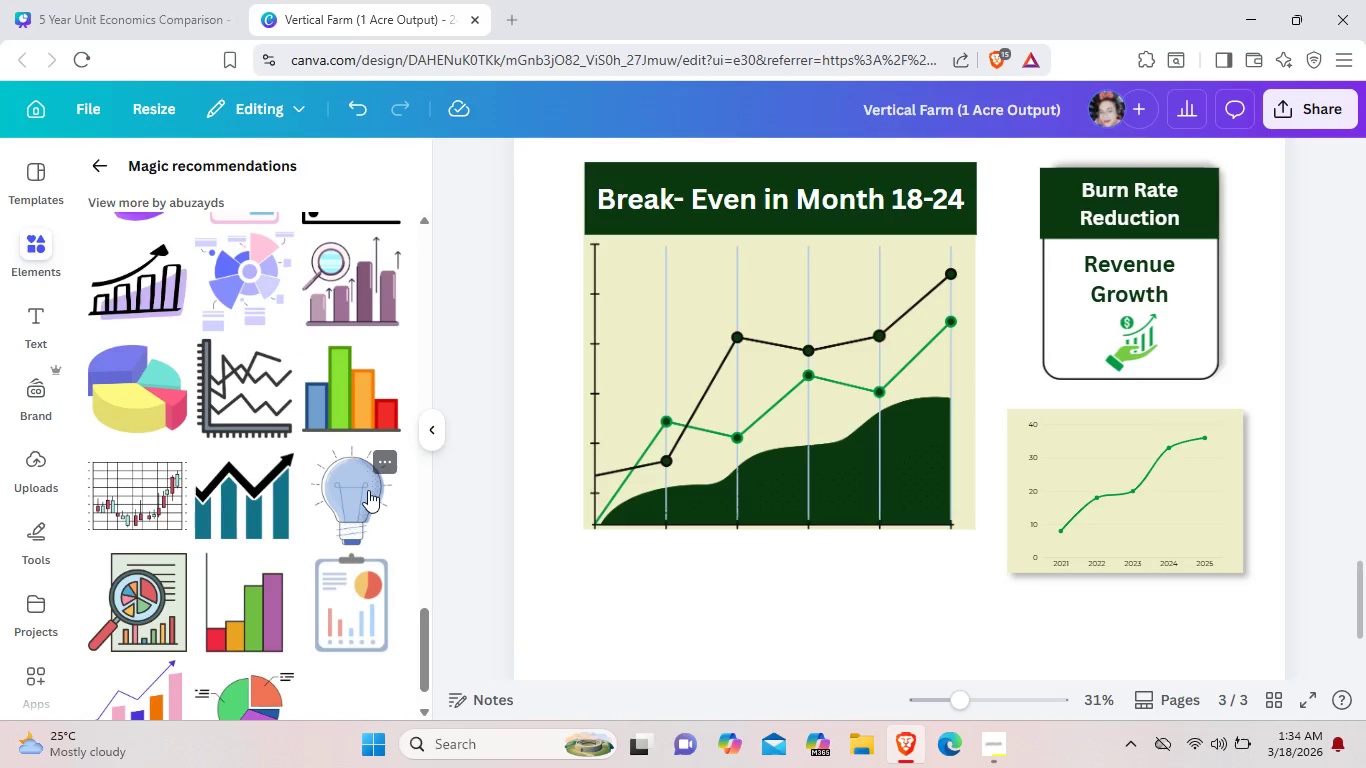 
scroll: coordinate [368, 490], scroll_direction: down, amount: 4.0
 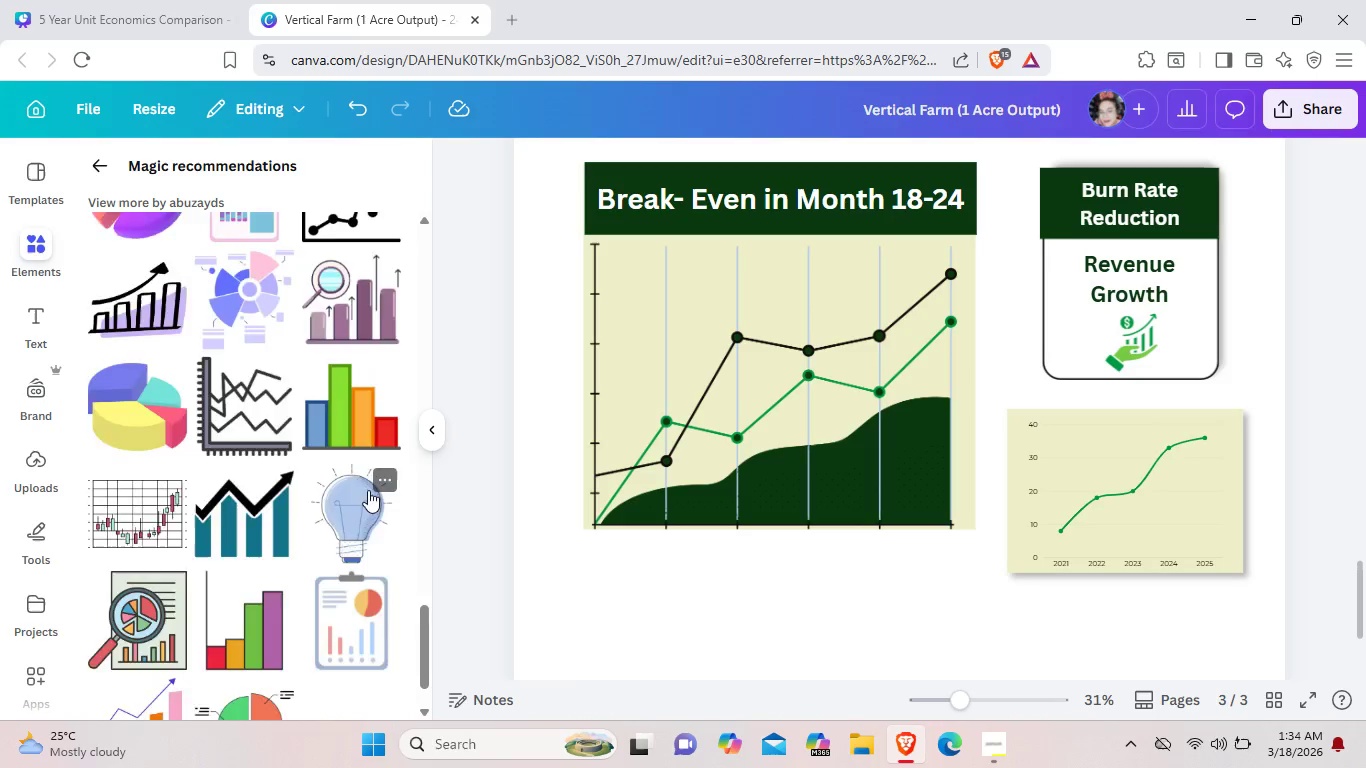 
scroll: coordinate [368, 490], scroll_direction: up, amount: 16.0
 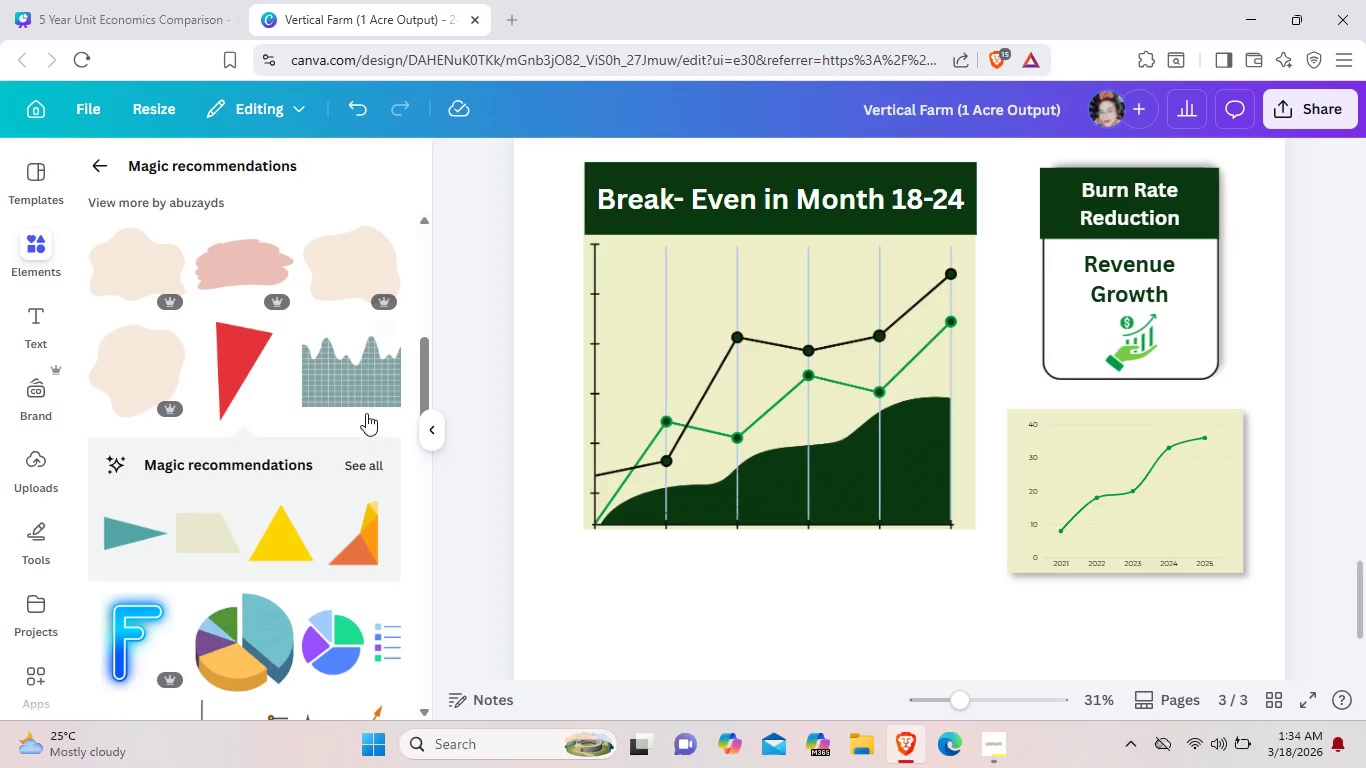 
left_click([363, 402])
 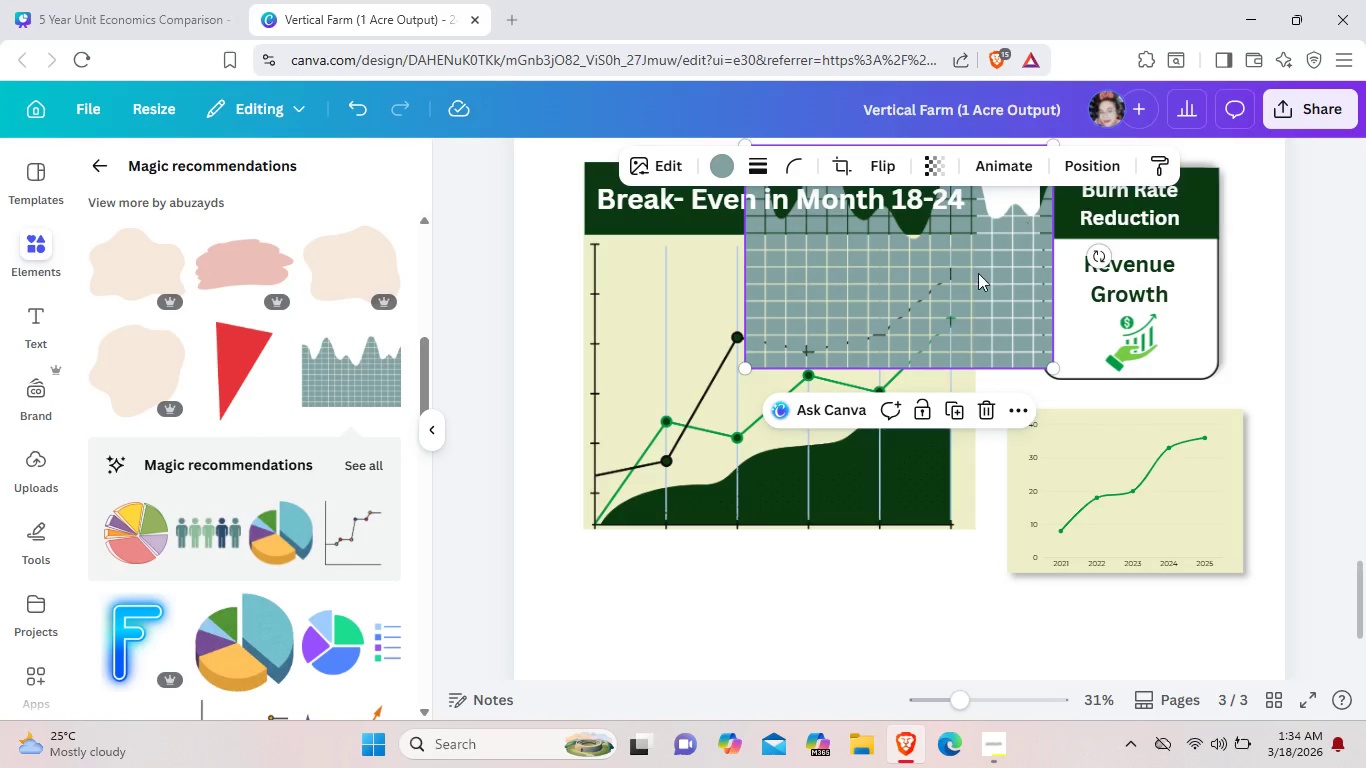 
left_click_drag(start_coordinate=[963, 293], to_coordinate=[926, 520])
 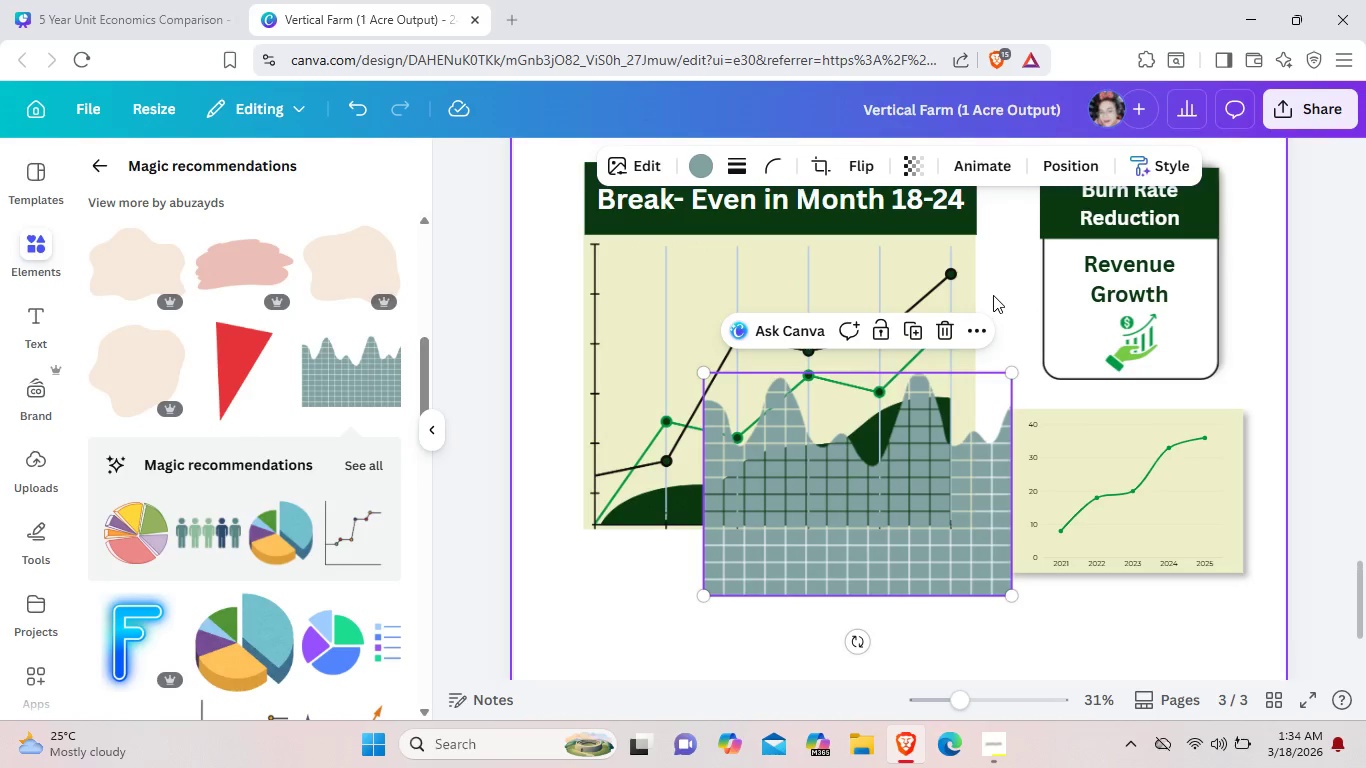 
left_click([948, 331])
 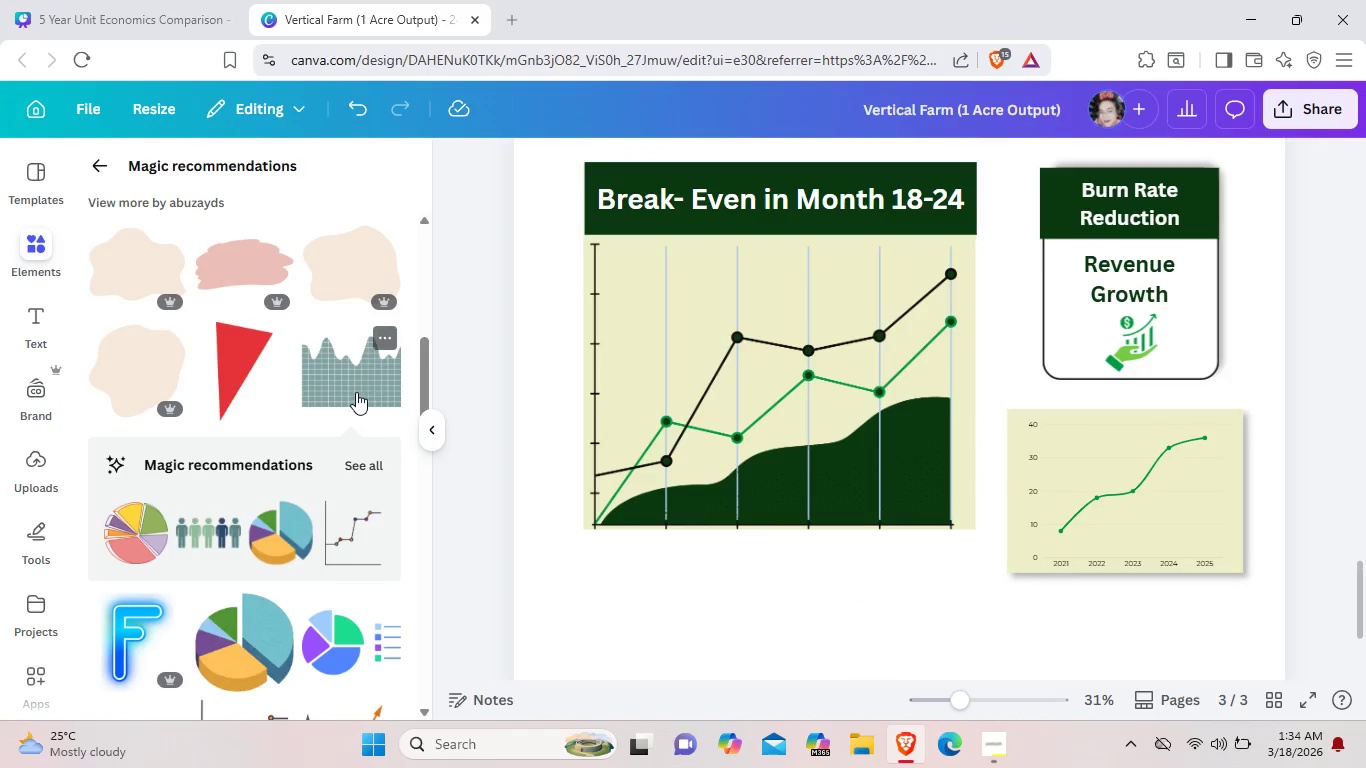 
scroll: coordinate [355, 393], scroll_direction: up, amount: 2.0
 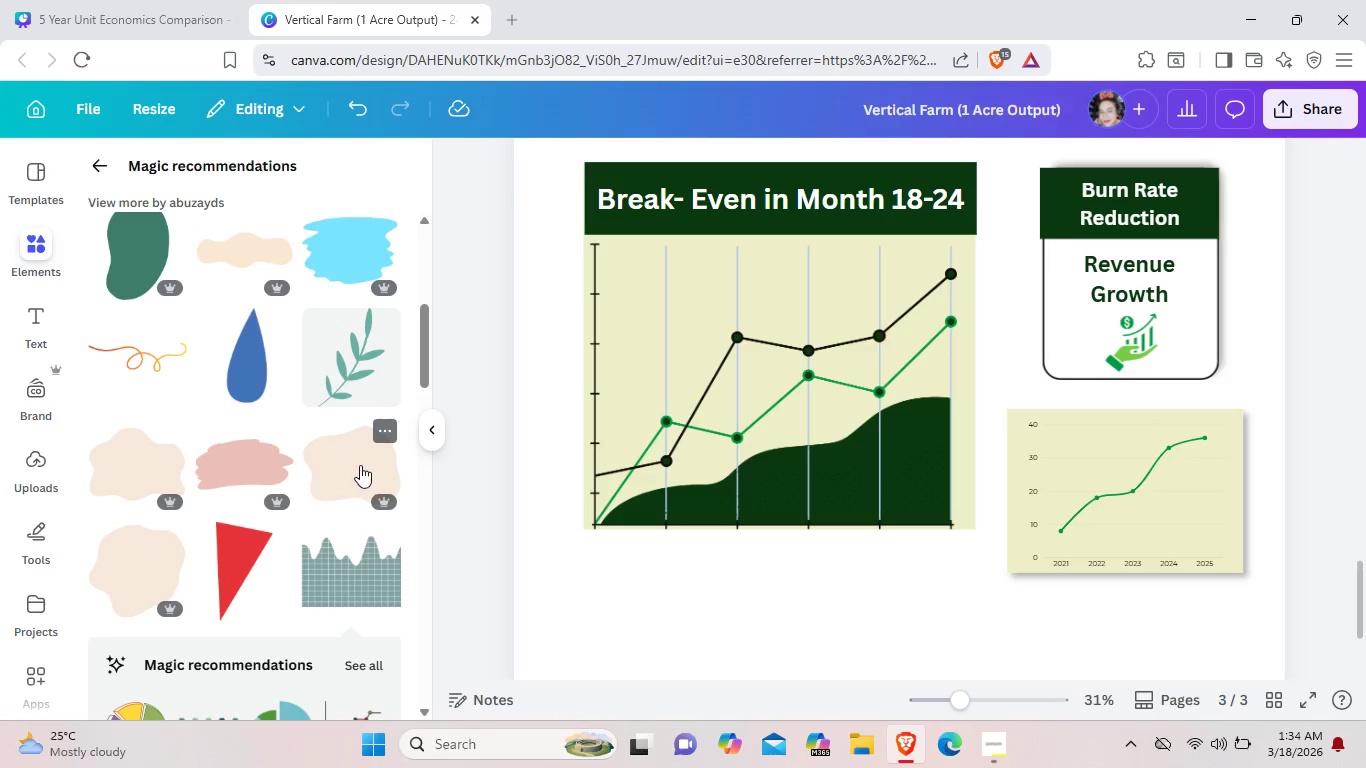 
left_click([360, 465])
 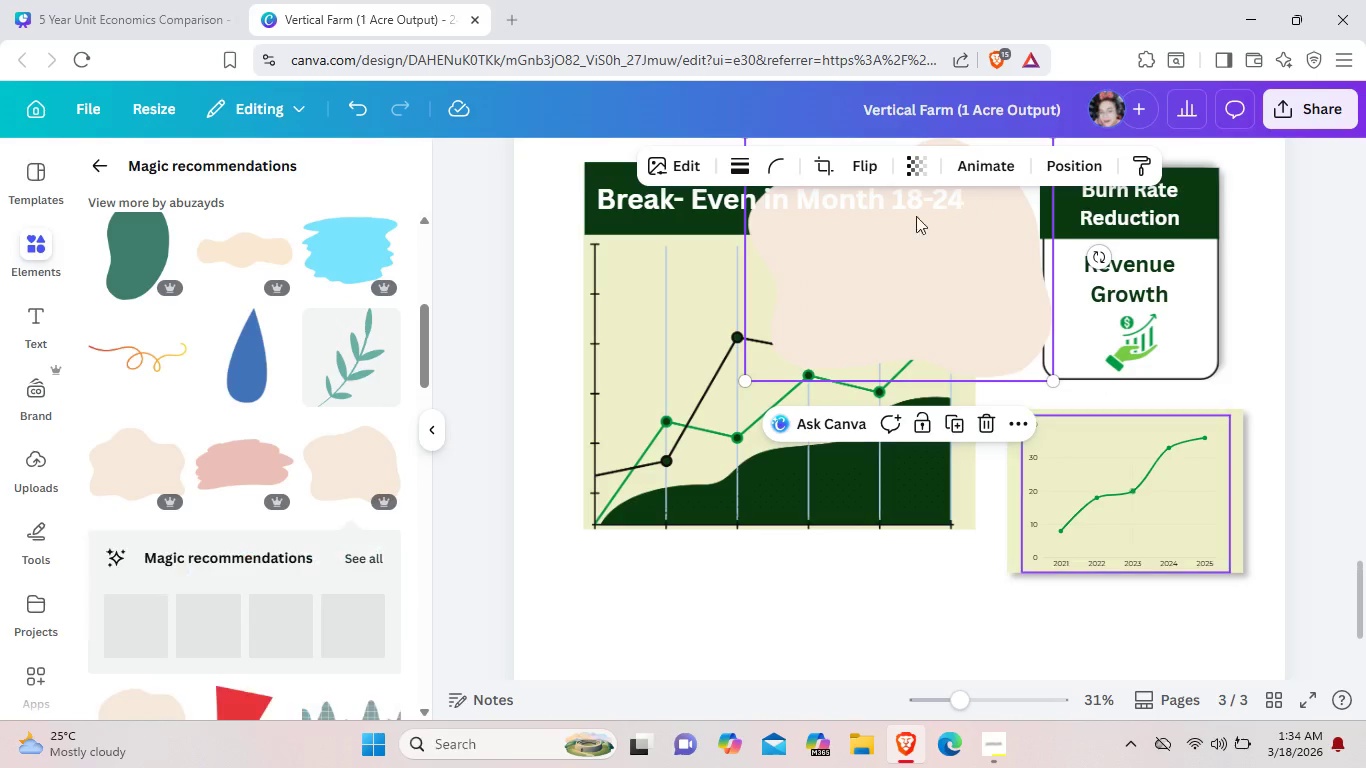 
left_click_drag(start_coordinate=[893, 267], to_coordinate=[817, 633])
 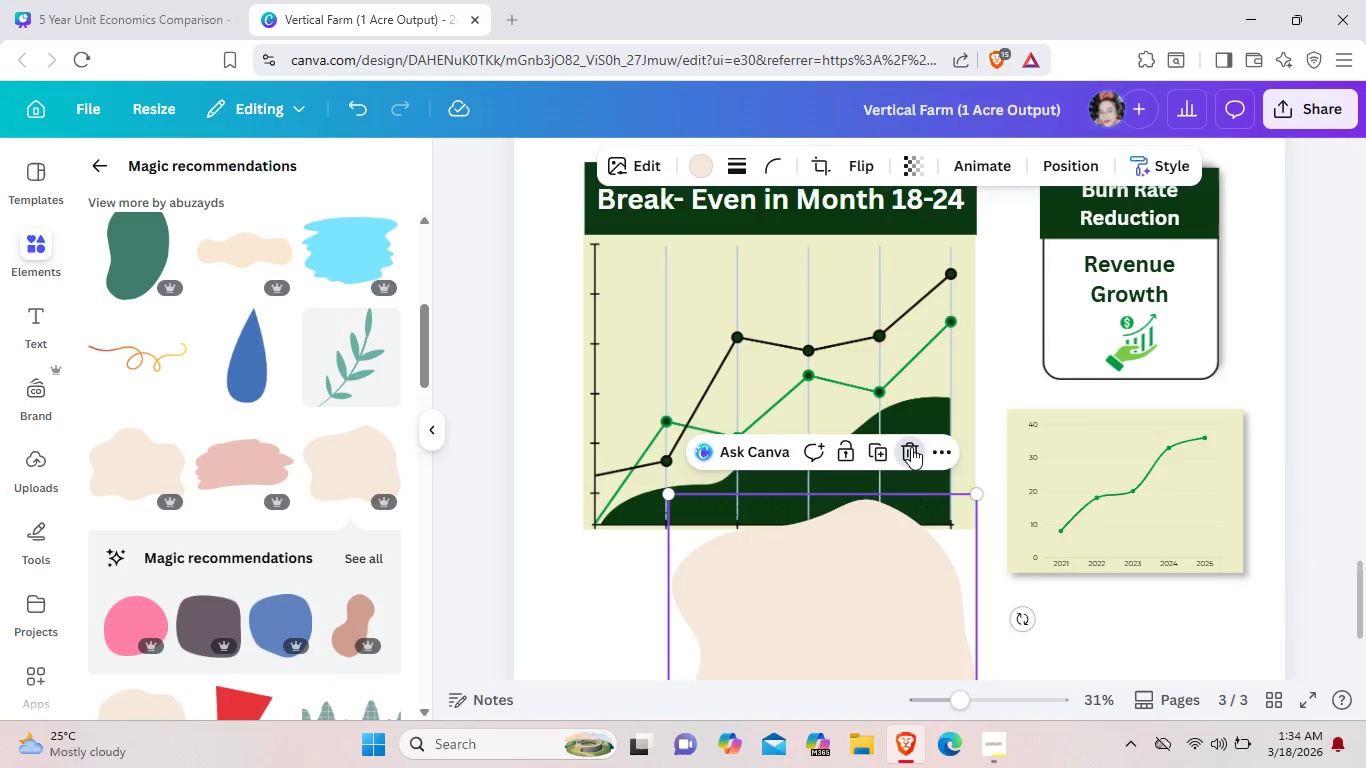 
left_click([911, 447])
 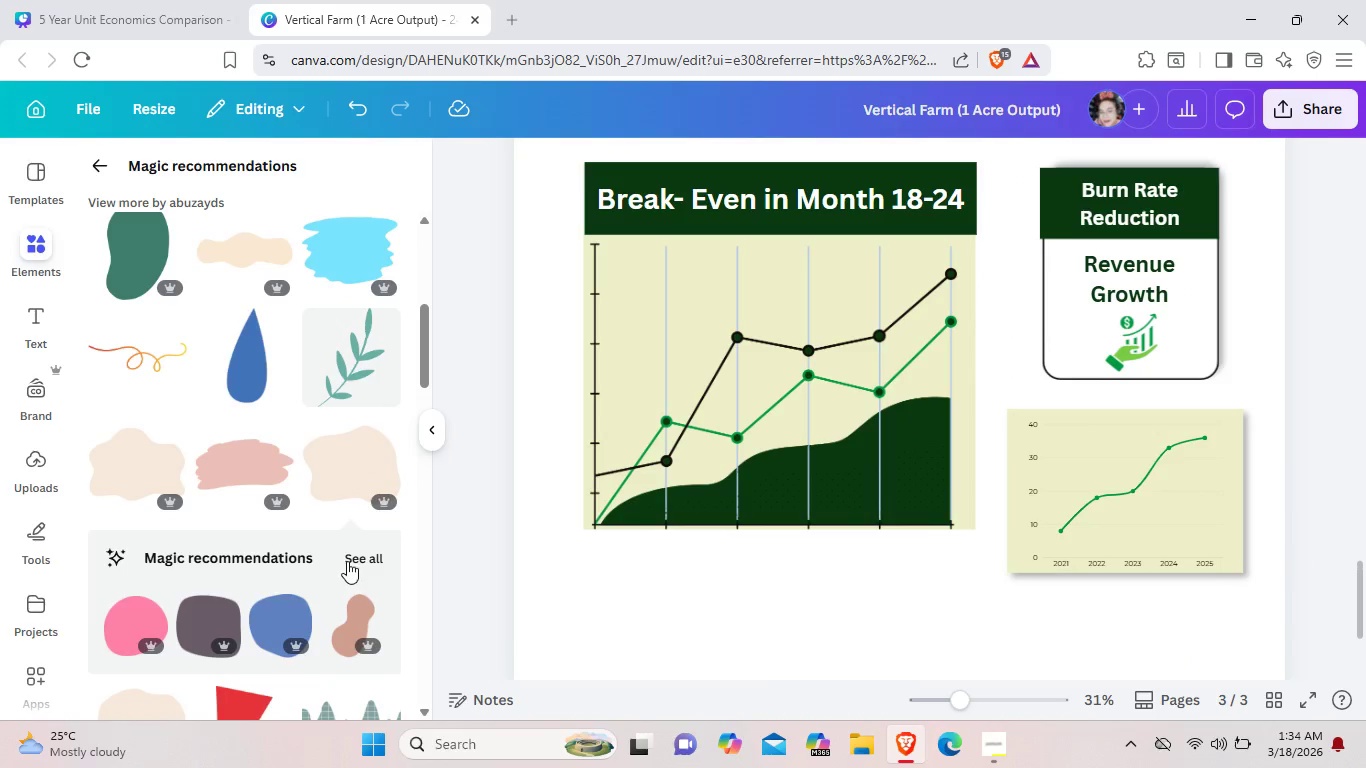 
left_click([349, 559])
 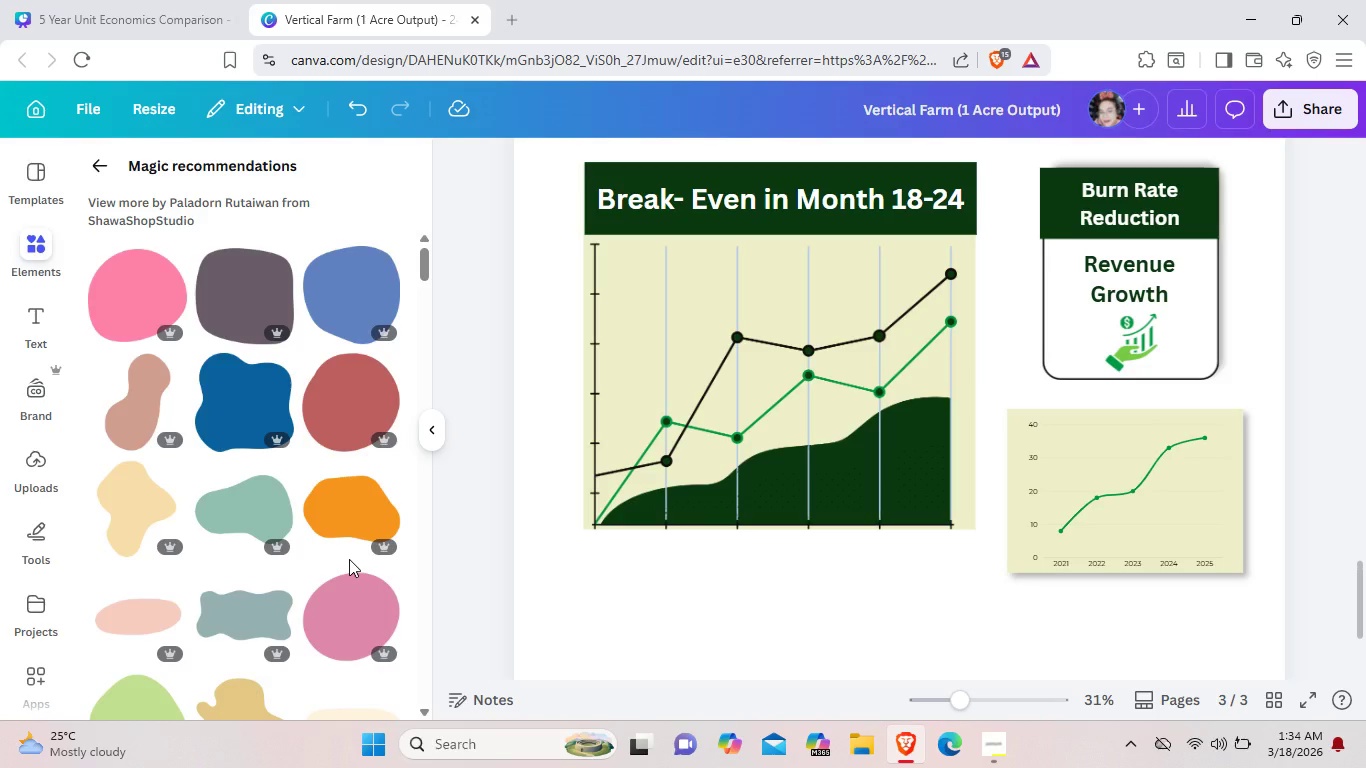 
scroll: coordinate [349, 559], scroll_direction: down, amount: 8.0
 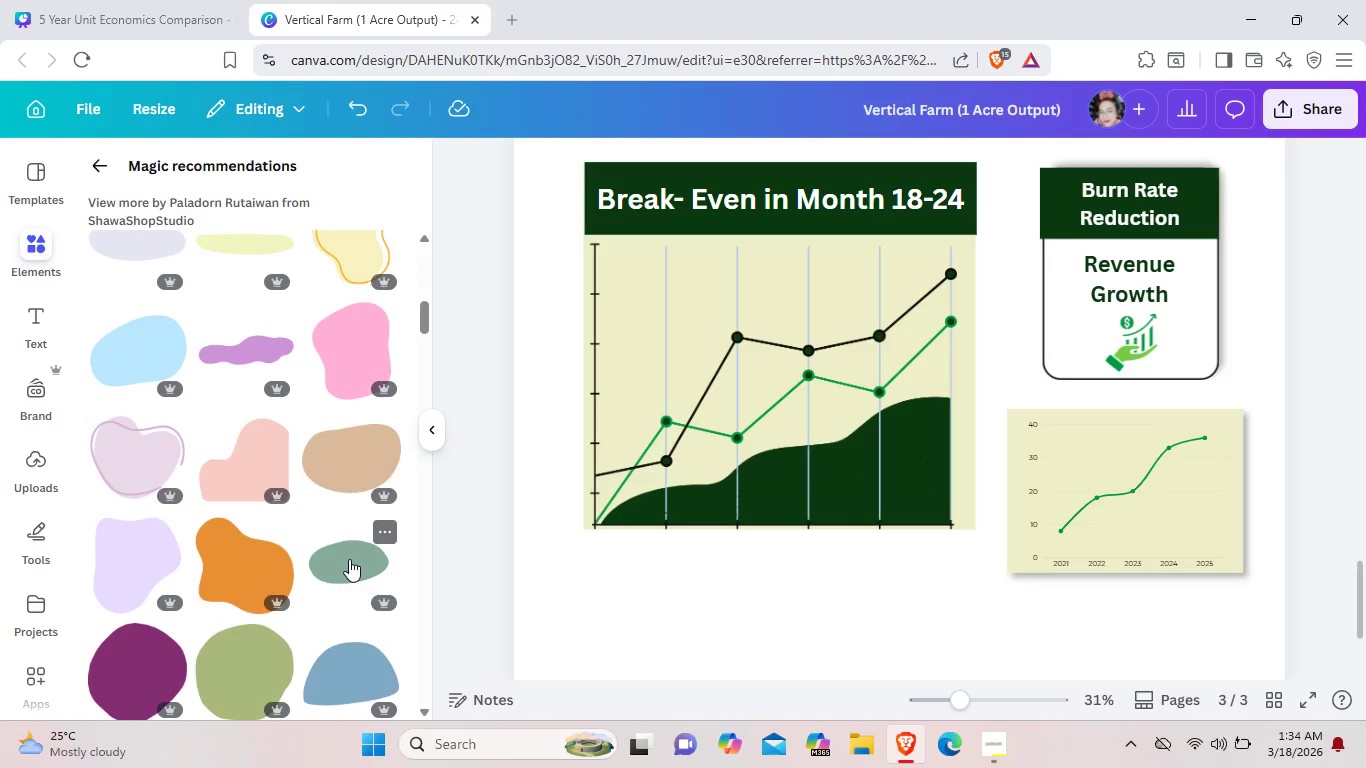 
scroll: coordinate [342, 622], scroll_direction: down, amount: 10.0
 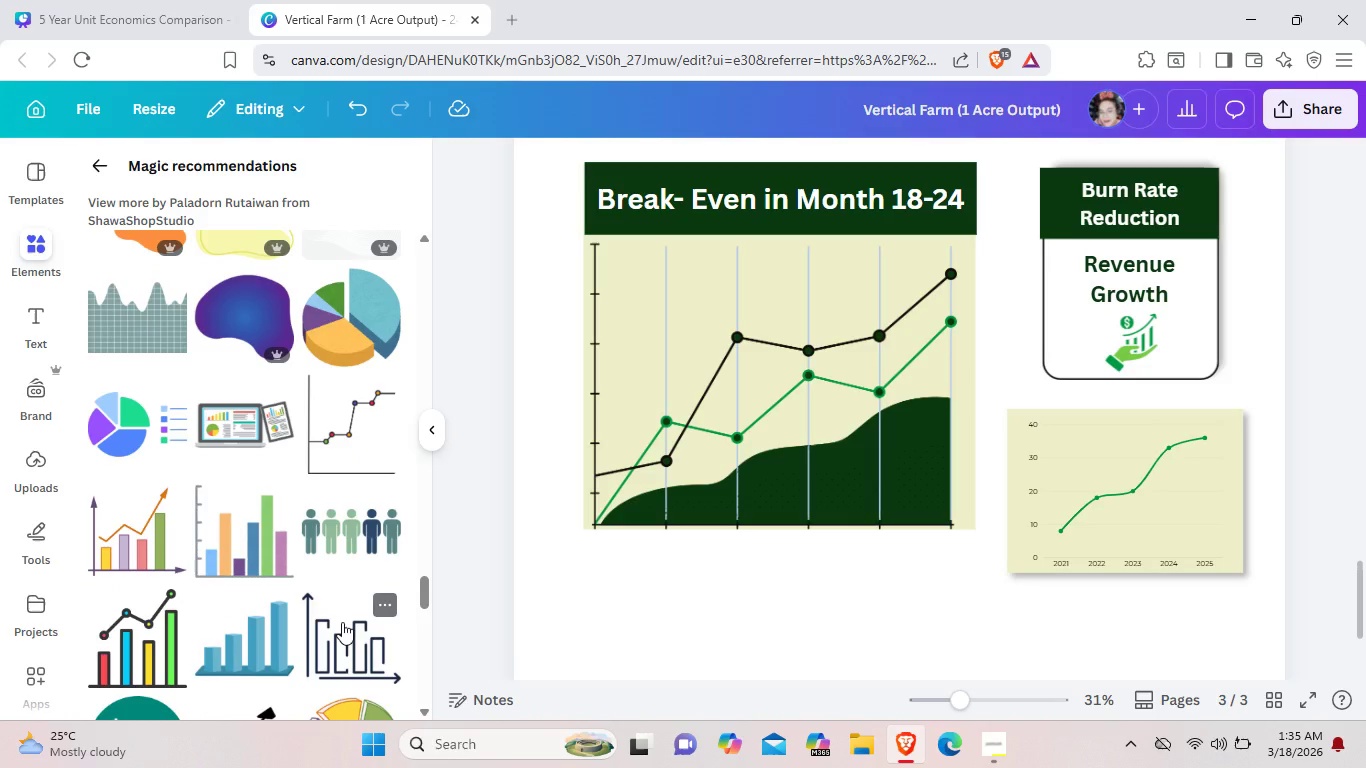 
scroll: coordinate [428, 551], scroll_direction: down, amount: 8.0
 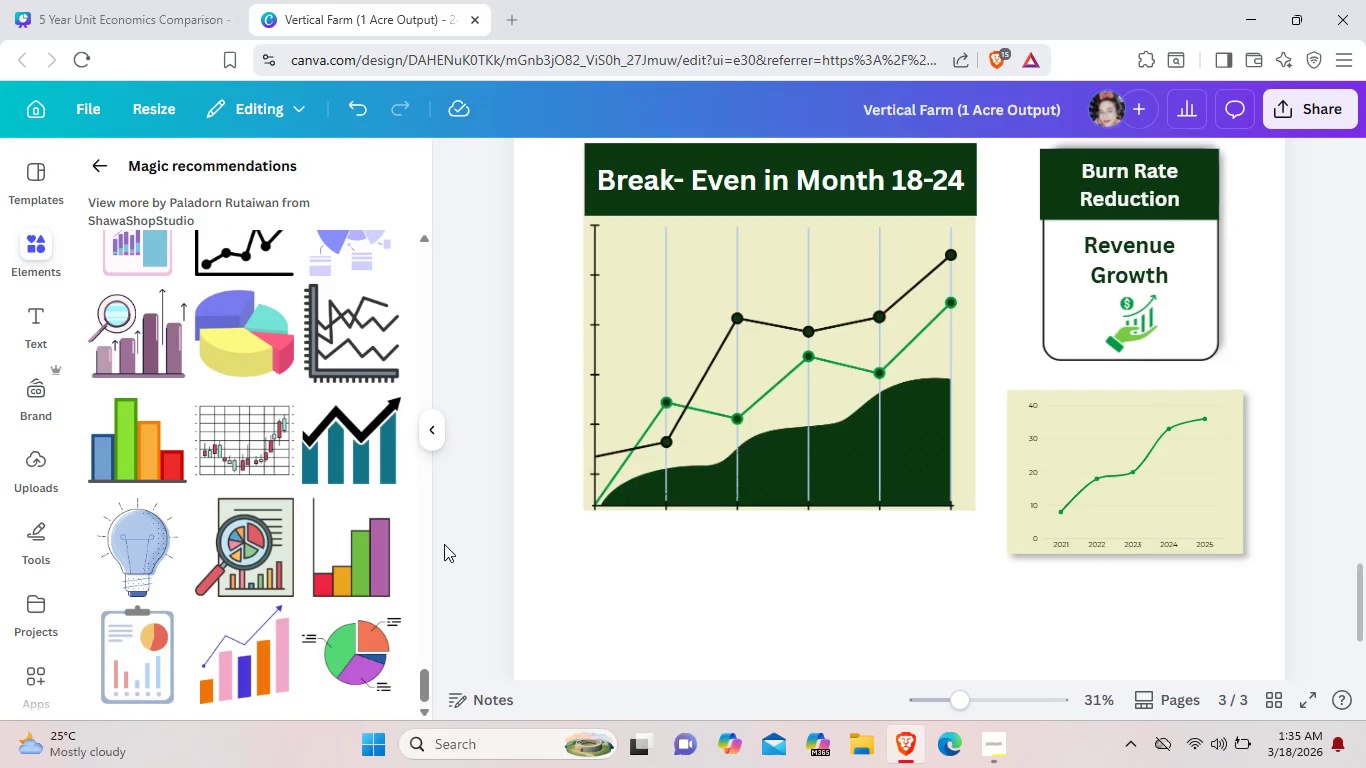 
scroll: coordinate [444, 544], scroll_direction: down, amount: 1.0
 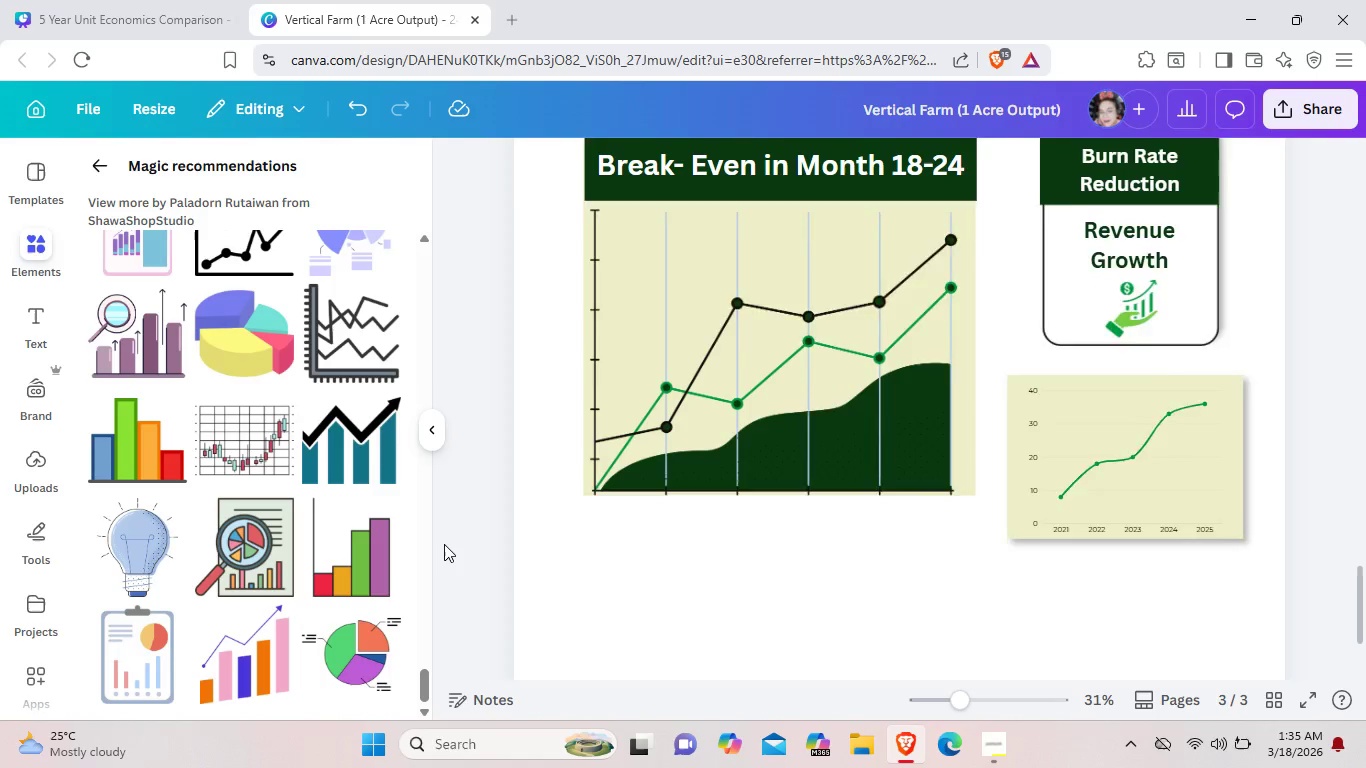 
scroll: coordinate [444, 544], scroll_direction: up, amount: 3.0
 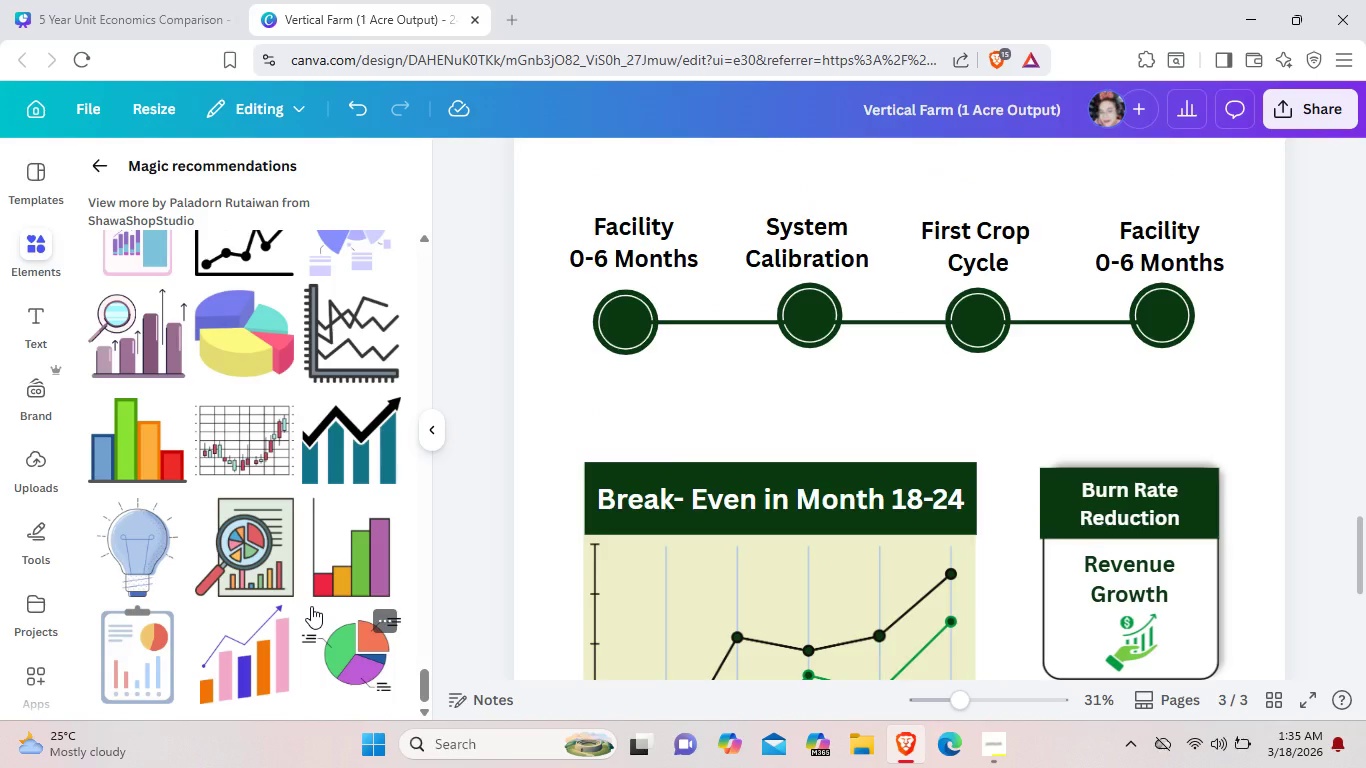 
scroll: coordinate [1008, 580], scroll_direction: down, amount: 4.0
 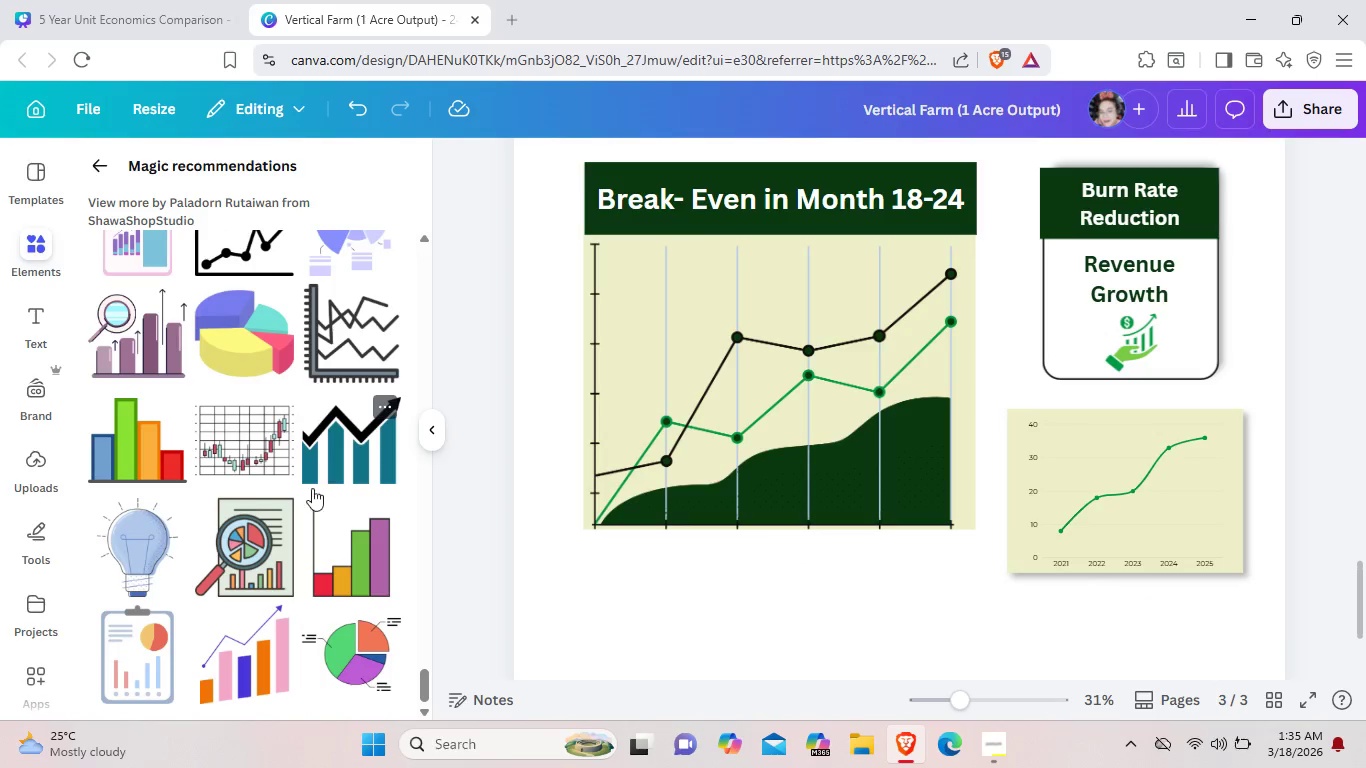 
scroll: coordinate [201, 498], scroll_direction: up, amount: 19.0
 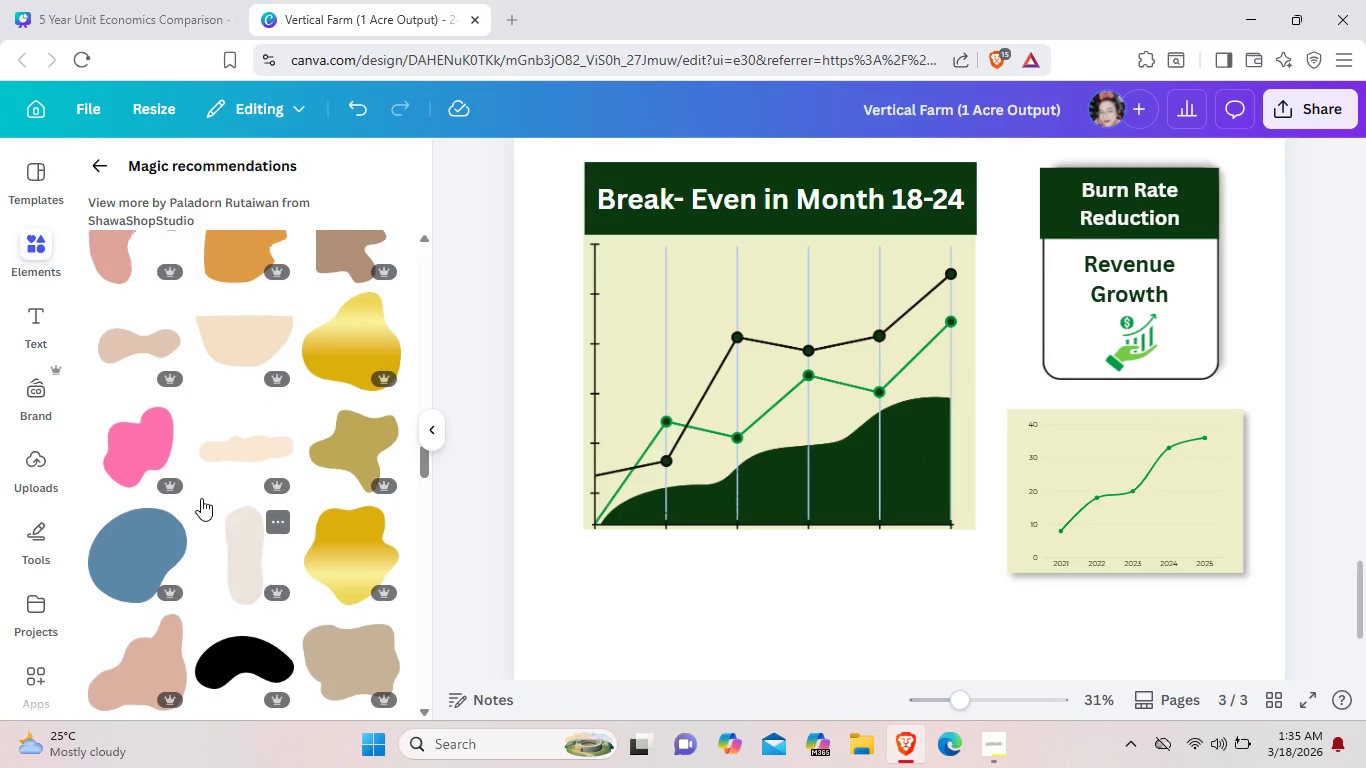 
scroll: coordinate [201, 498], scroll_direction: up, amount: 11.0
 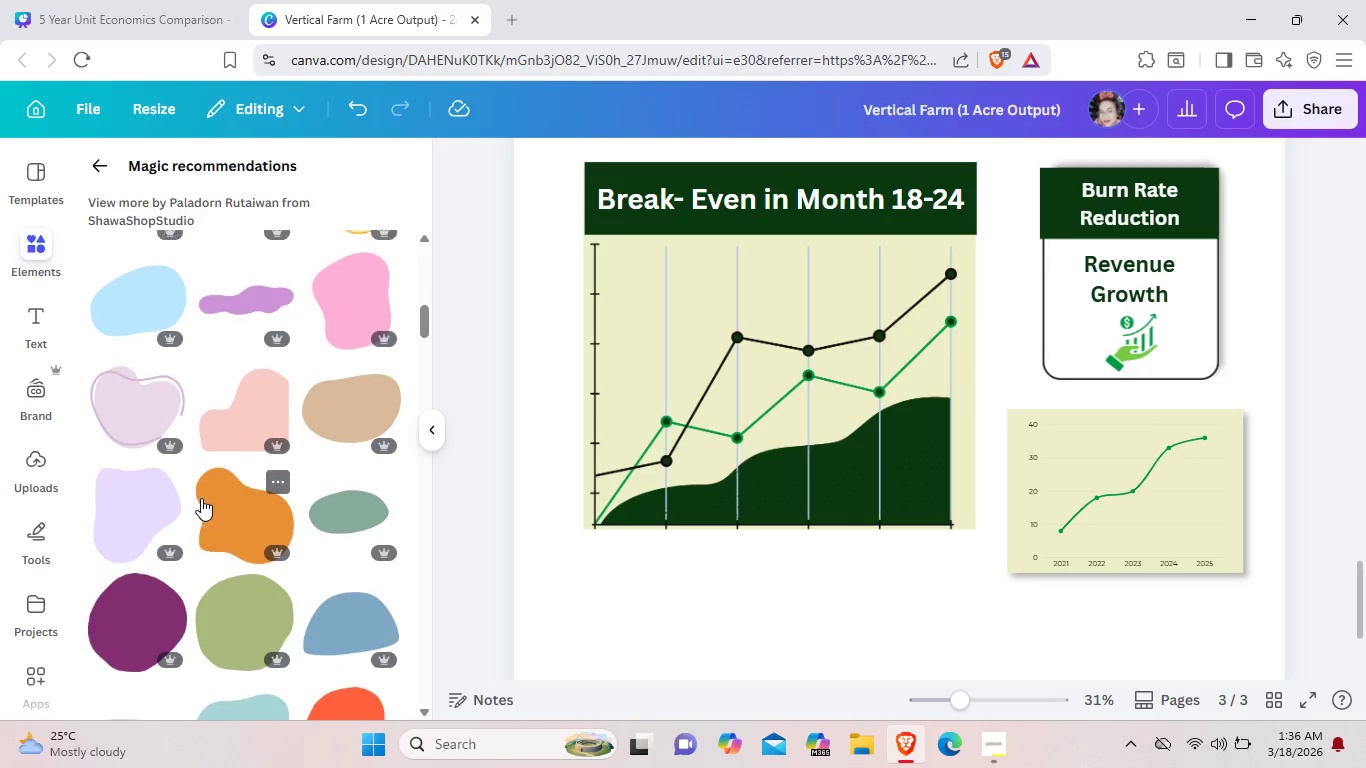 
scroll: coordinate [201, 496], scroll_direction: up, amount: 8.0
 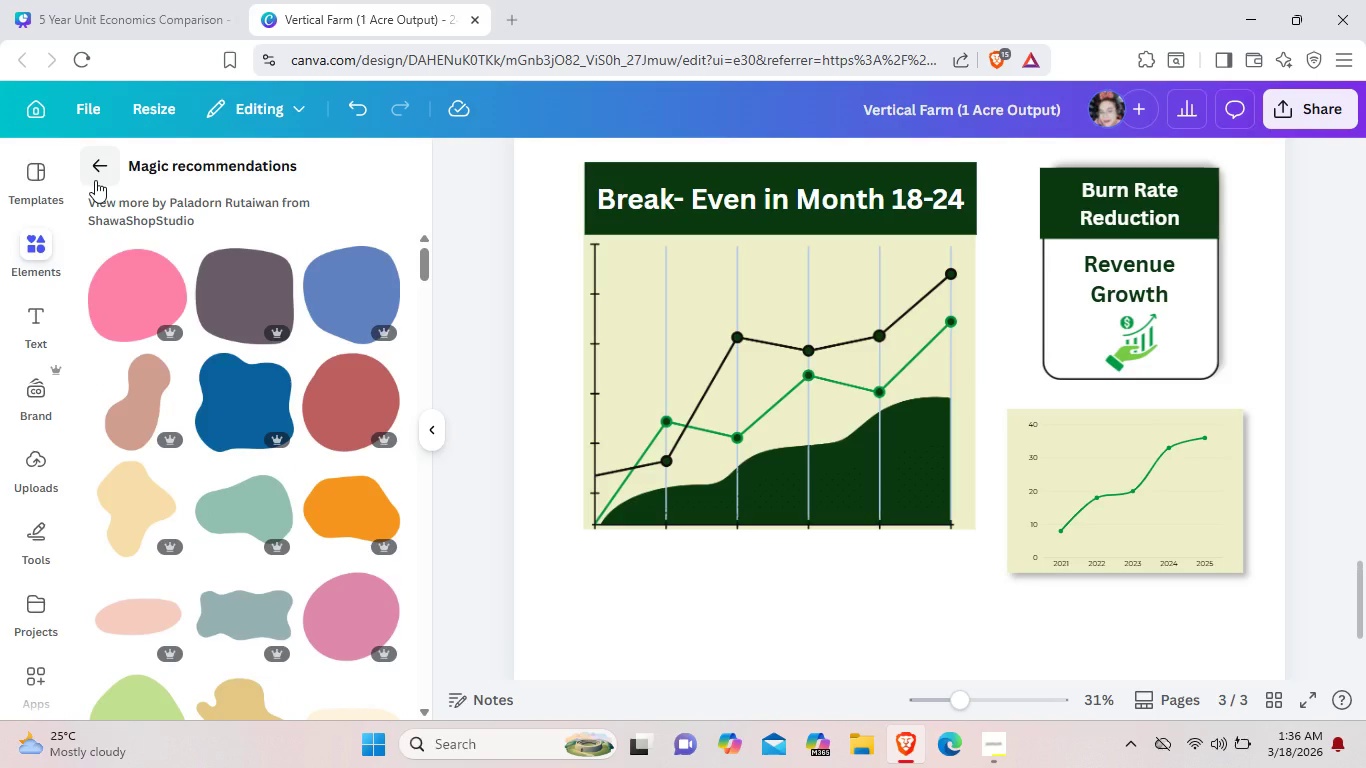 
wait(5.36)
 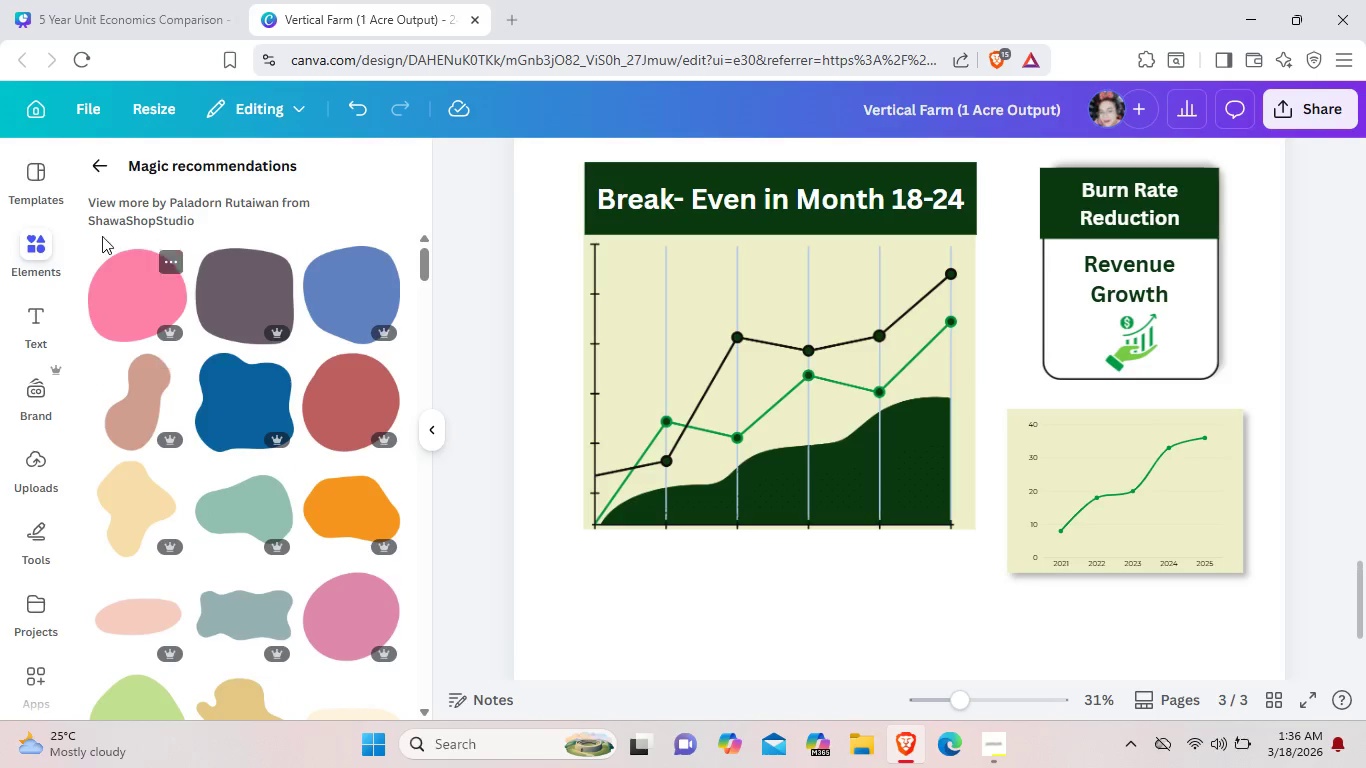 
left_click([100, 162])
 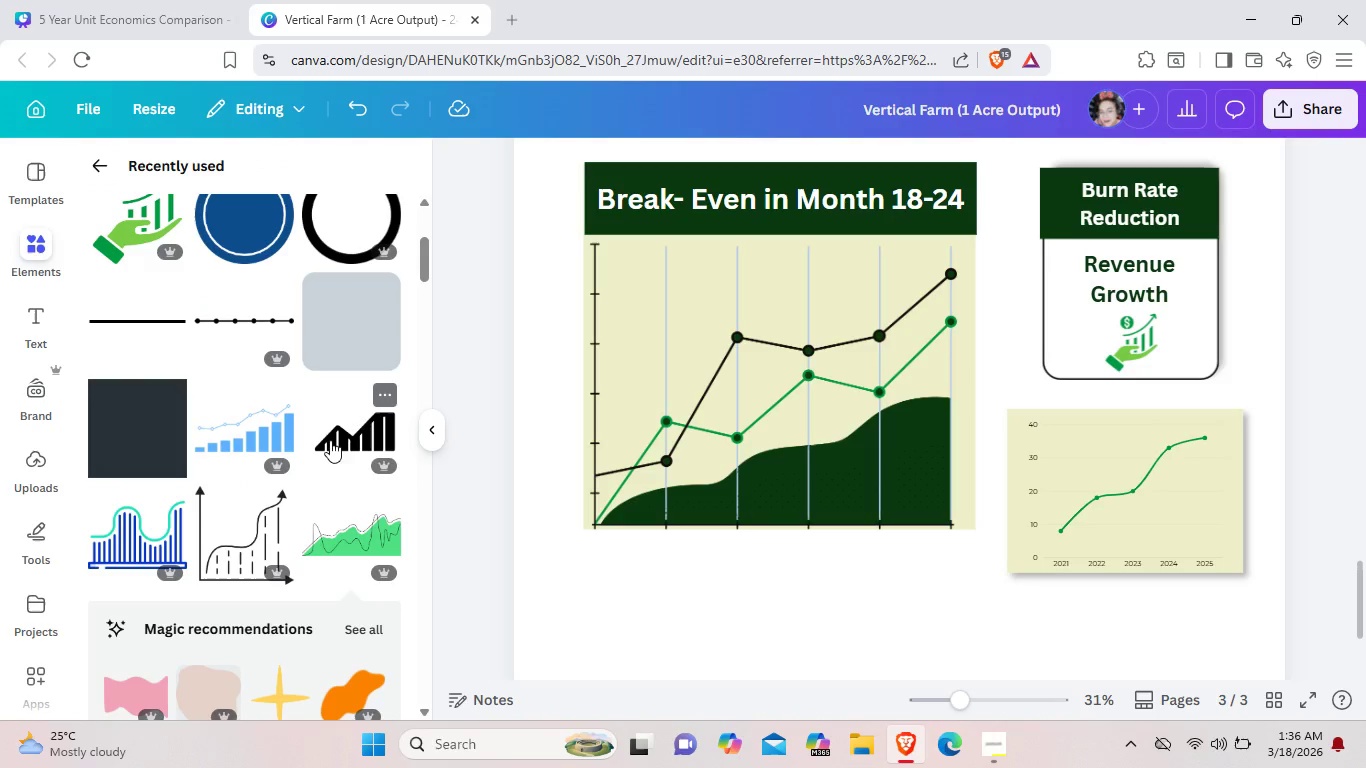 
left_click([337, 441])
 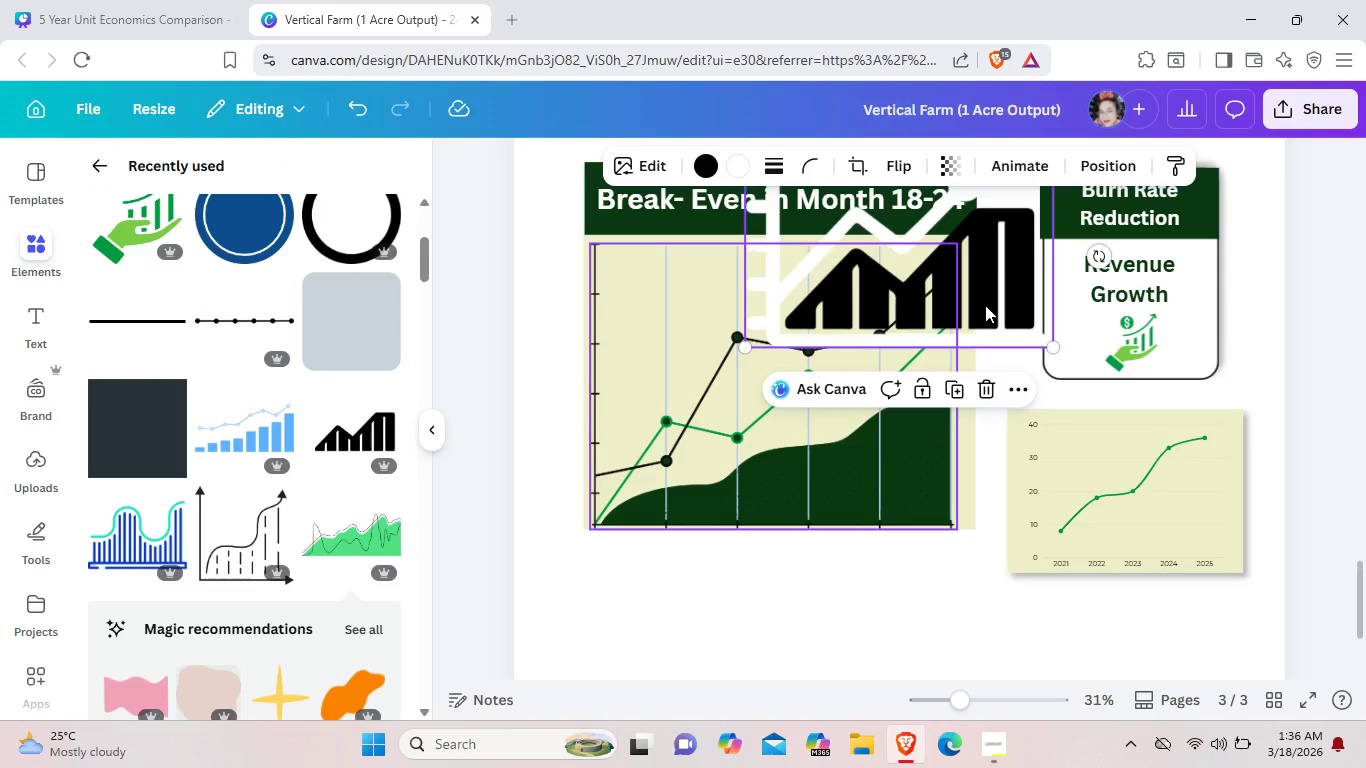 
left_click_drag(start_coordinate=[1006, 301], to_coordinate=[997, 449])
 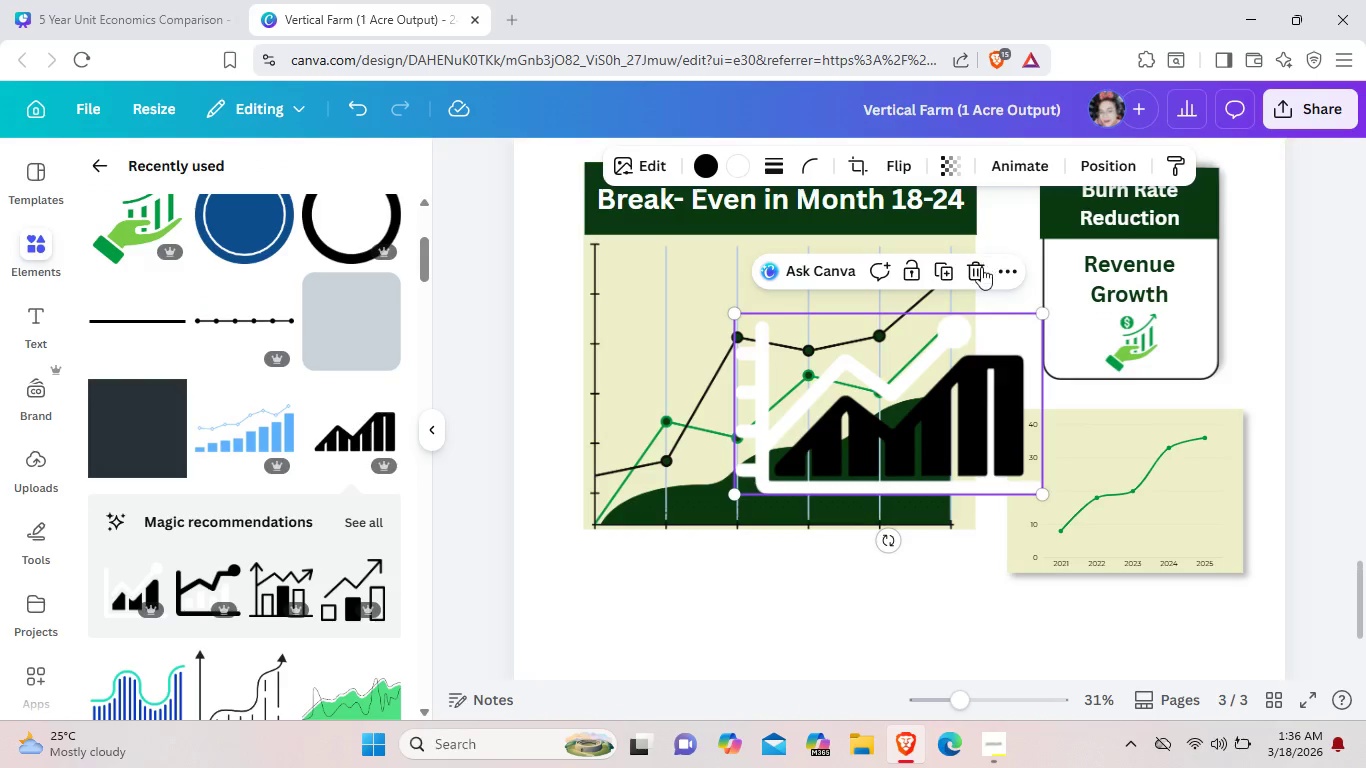 
left_click([970, 271])
 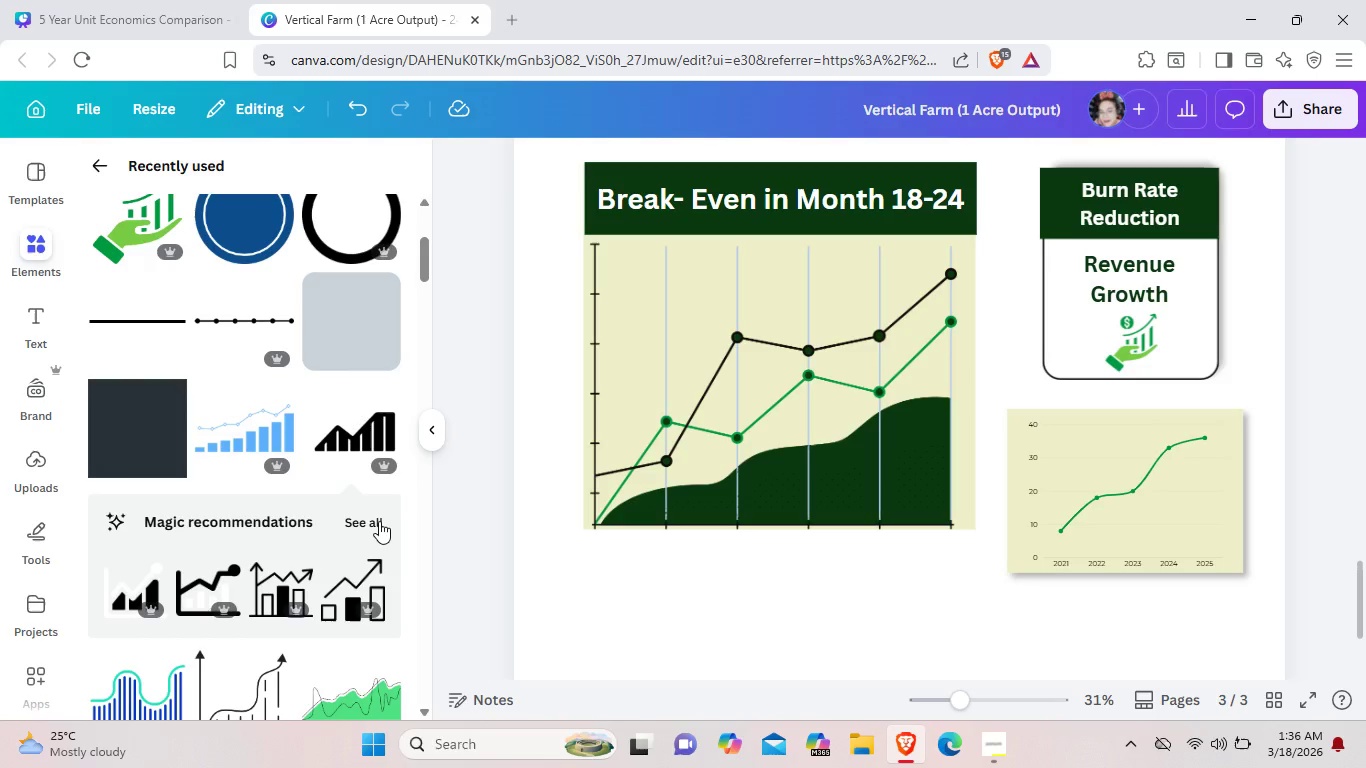 
left_click([379, 521])
 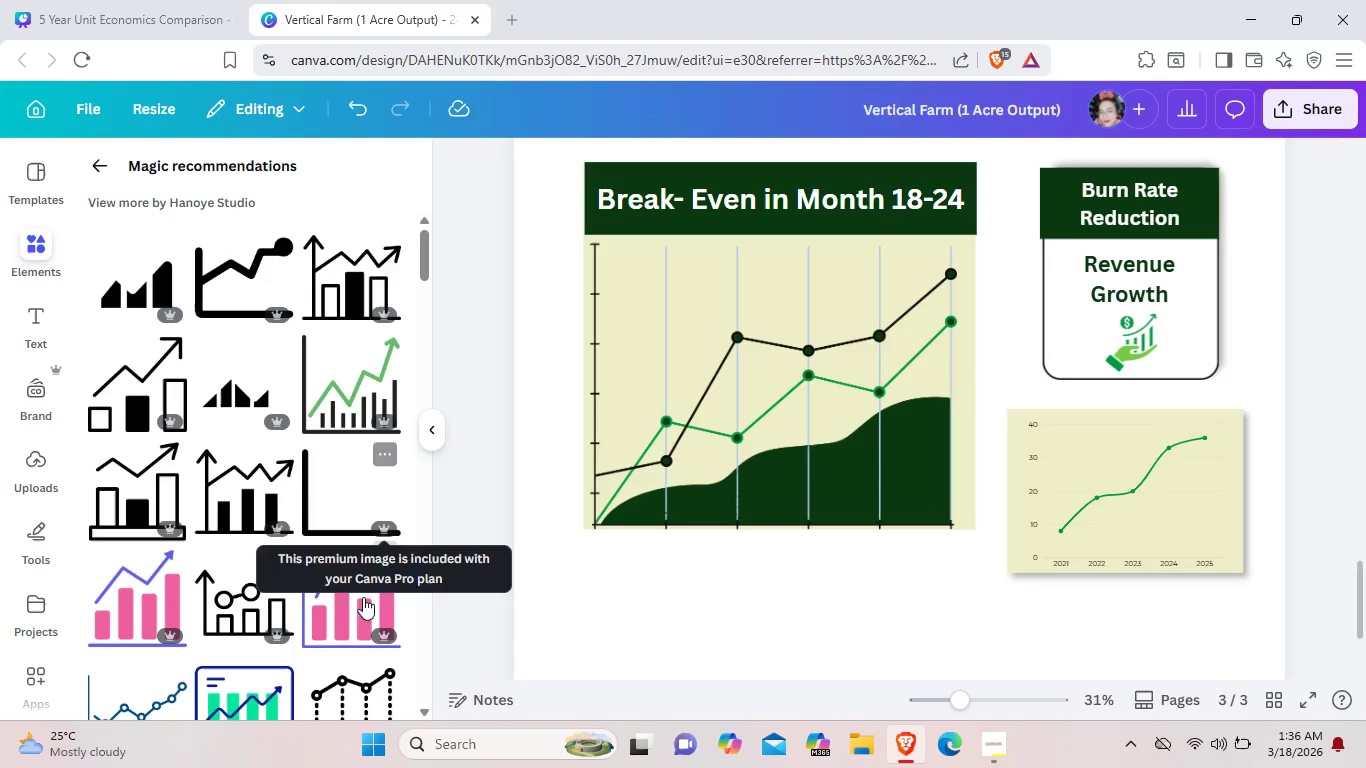 
scroll: coordinate [321, 684], scroll_direction: down, amount: 4.0
 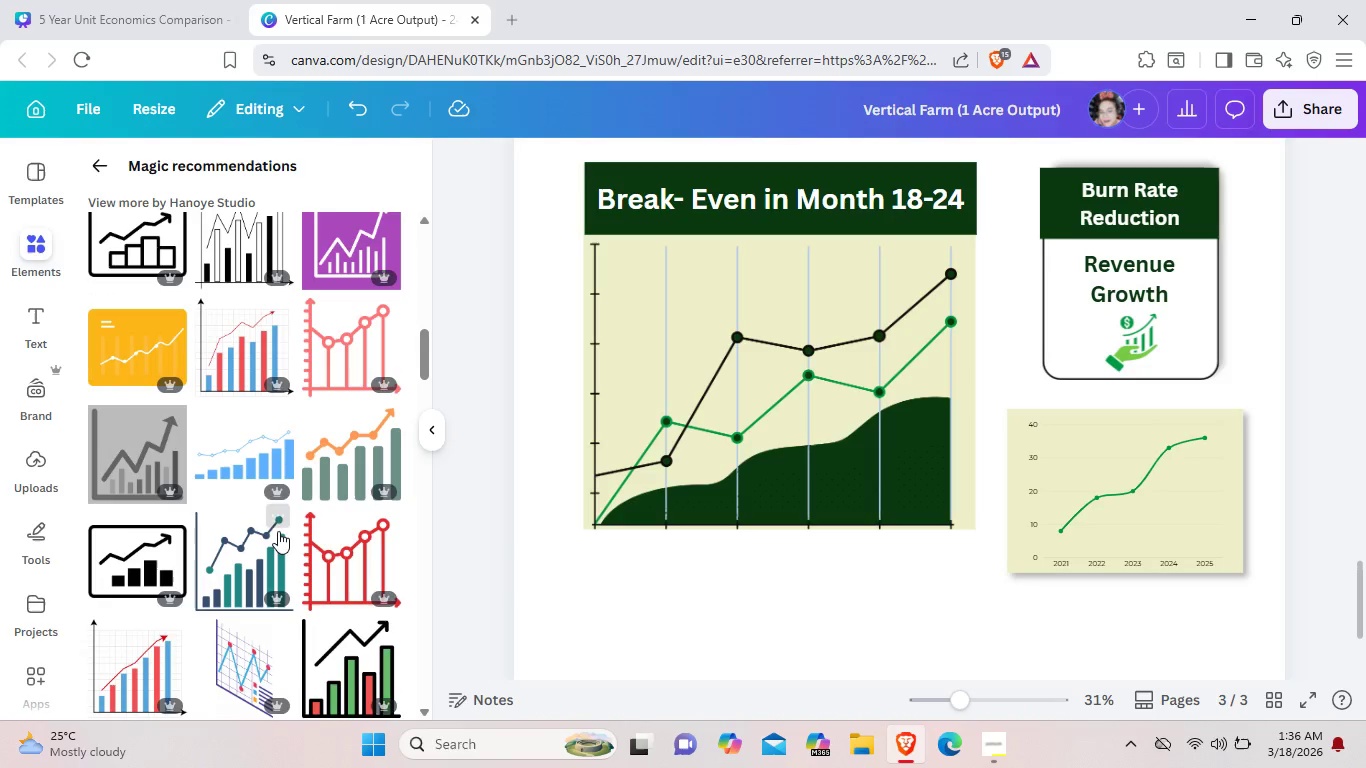 
left_click([246, 460])
 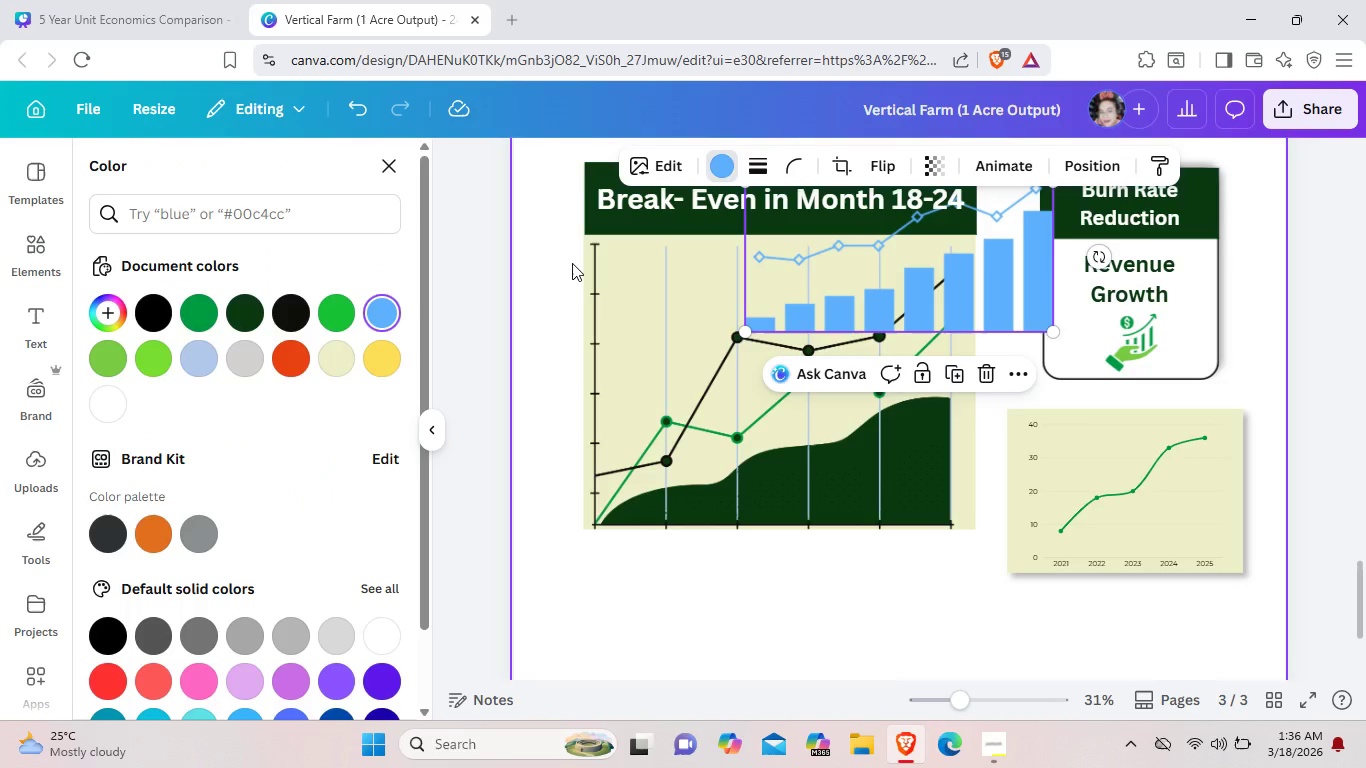 
wait(5.64)
 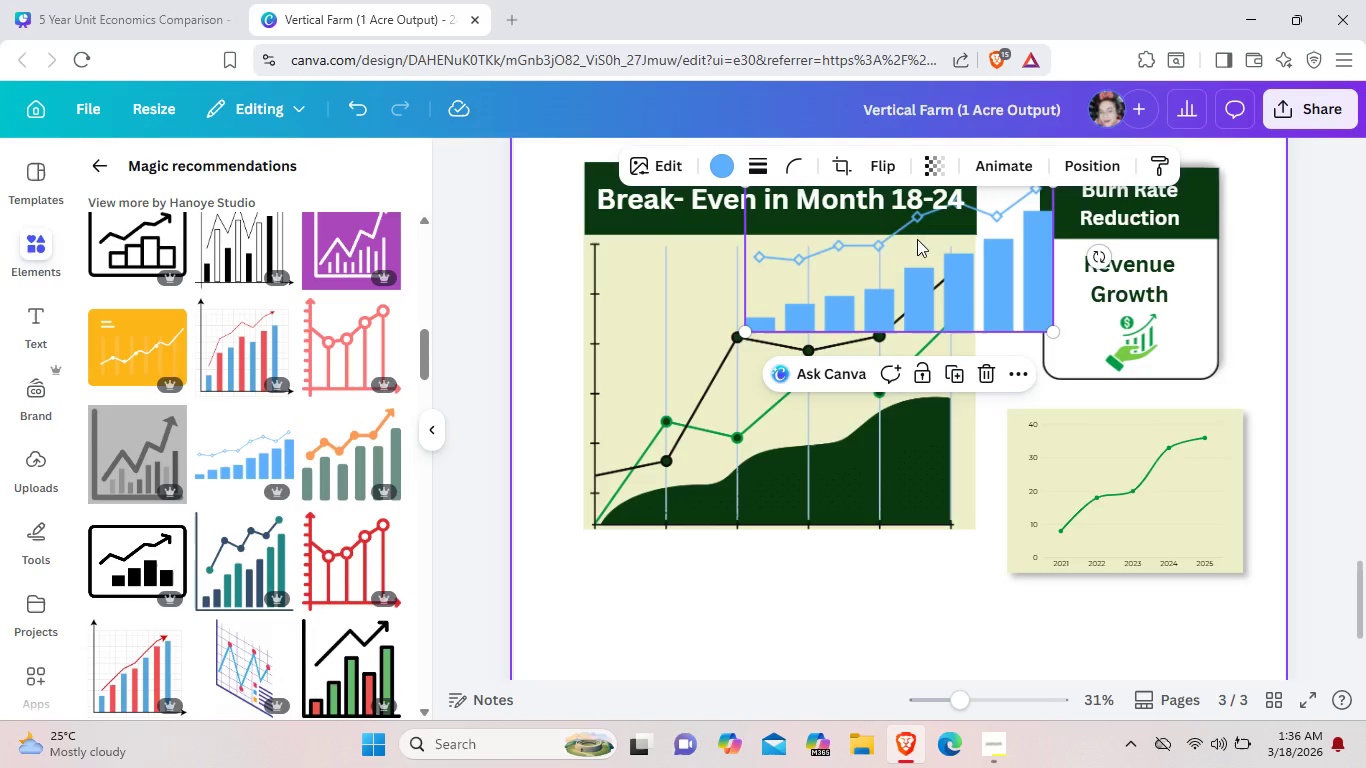 
left_click([249, 309])
 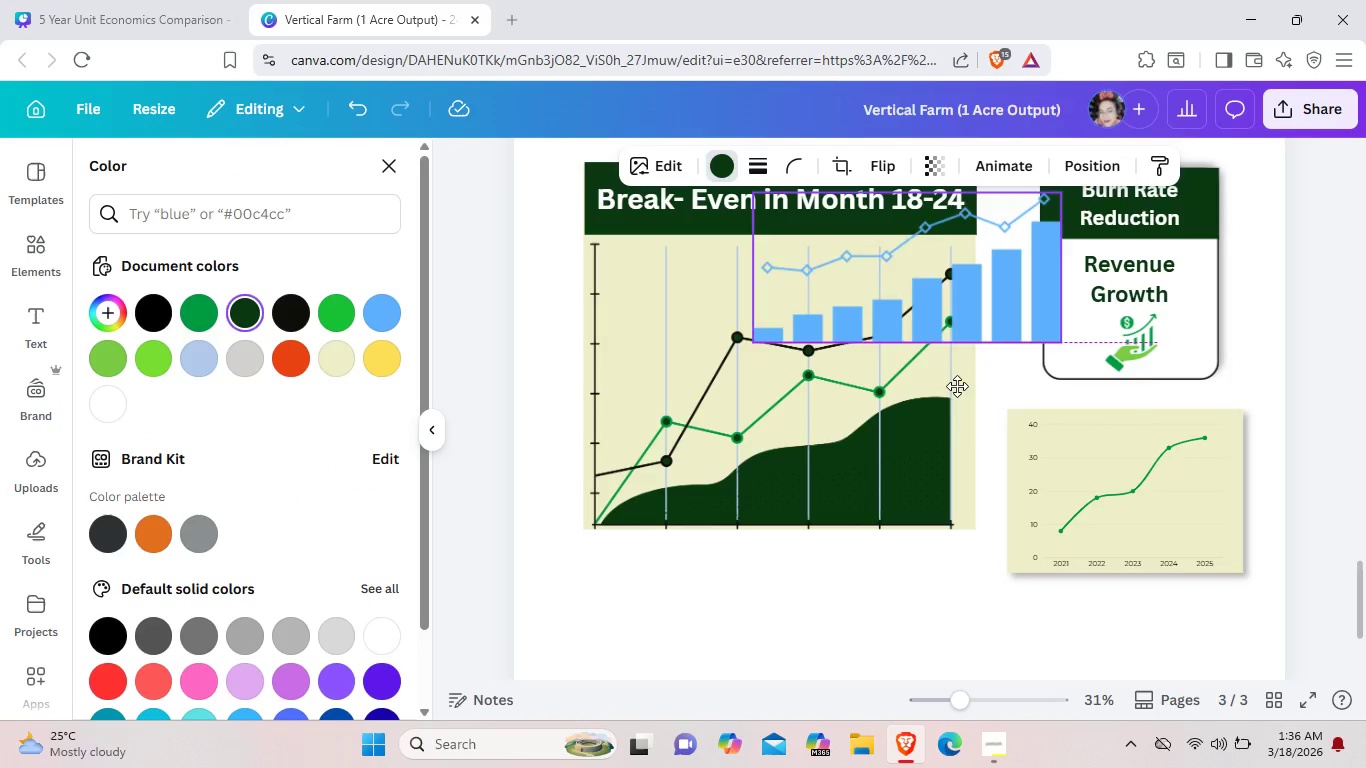 
left_click_drag(start_coordinate=[886, 290], to_coordinate=[1062, 537])
 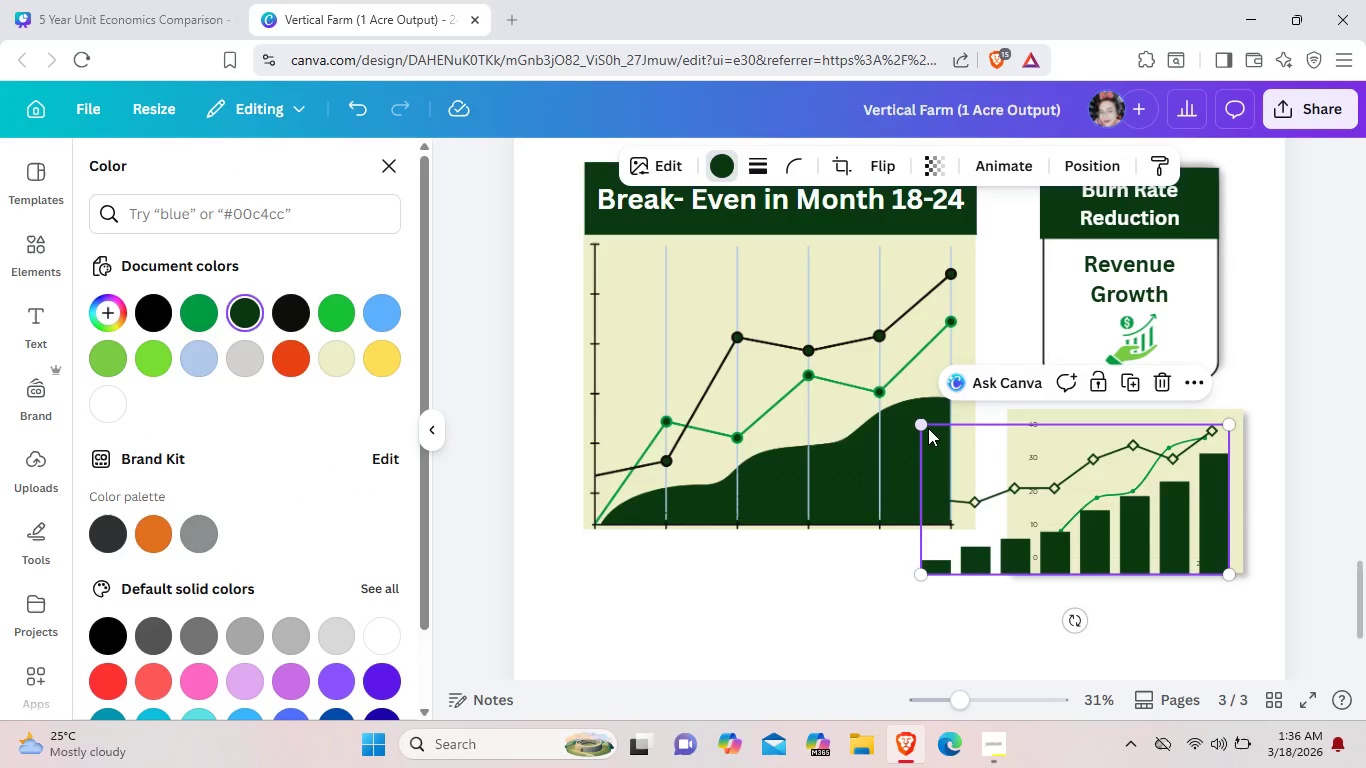 
left_click_drag(start_coordinate=[919, 424], to_coordinate=[1057, 480])
 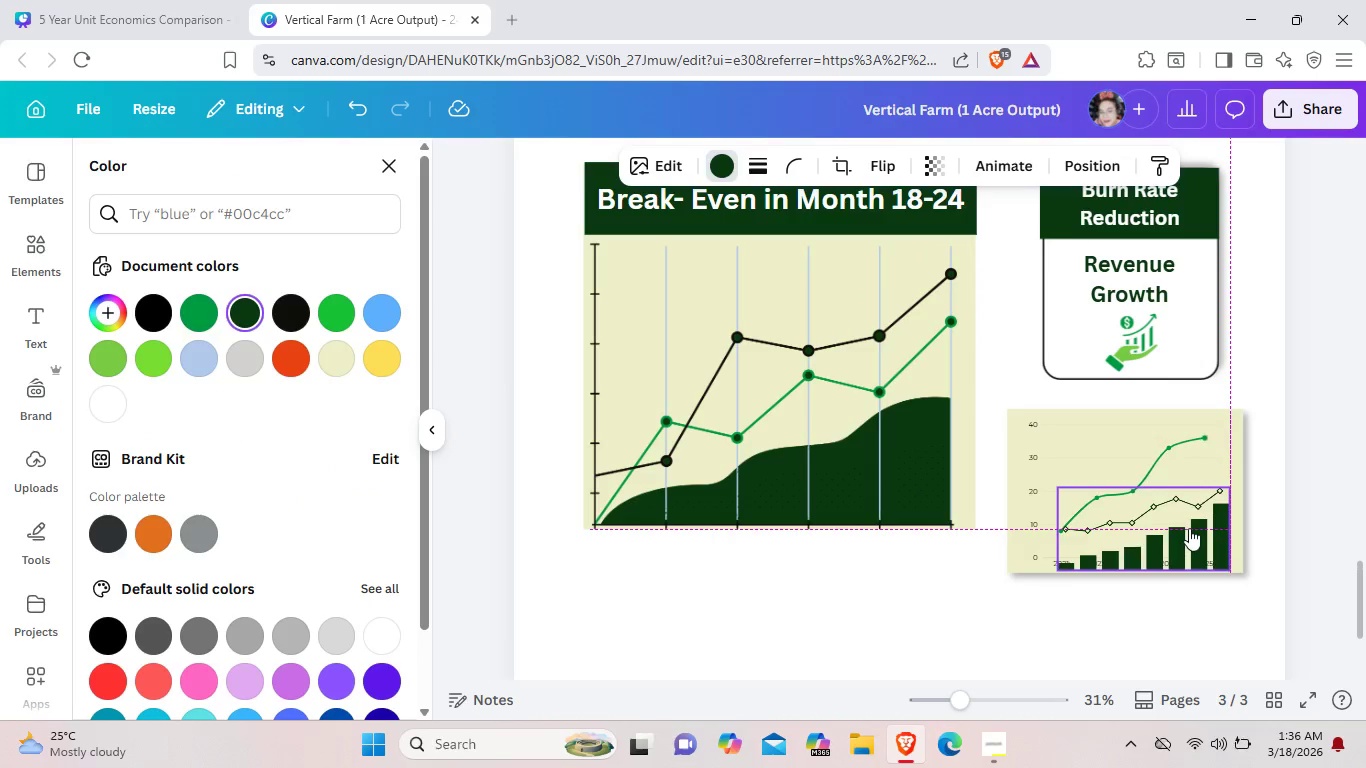 
left_click_drag(start_coordinate=[1188, 539], to_coordinate=[1195, 528])
 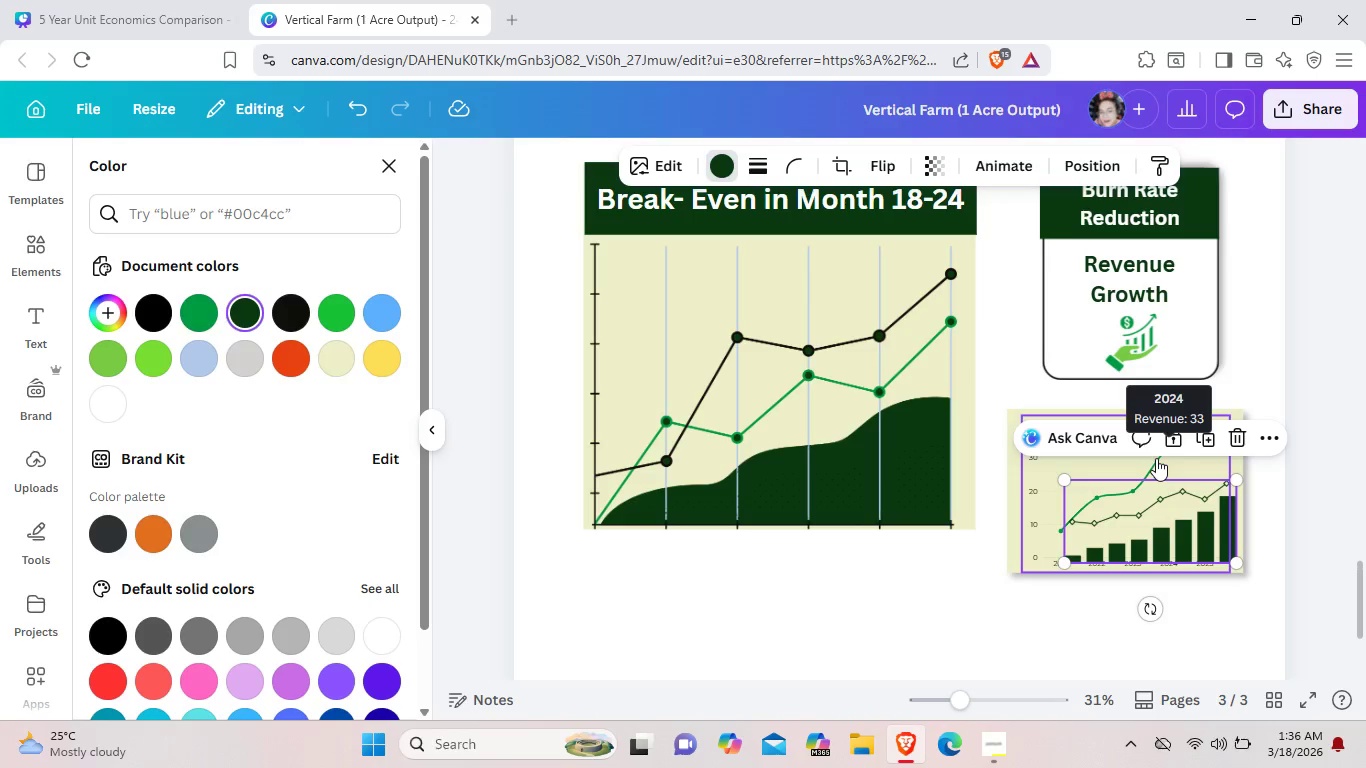 
left_click([1156, 458])
 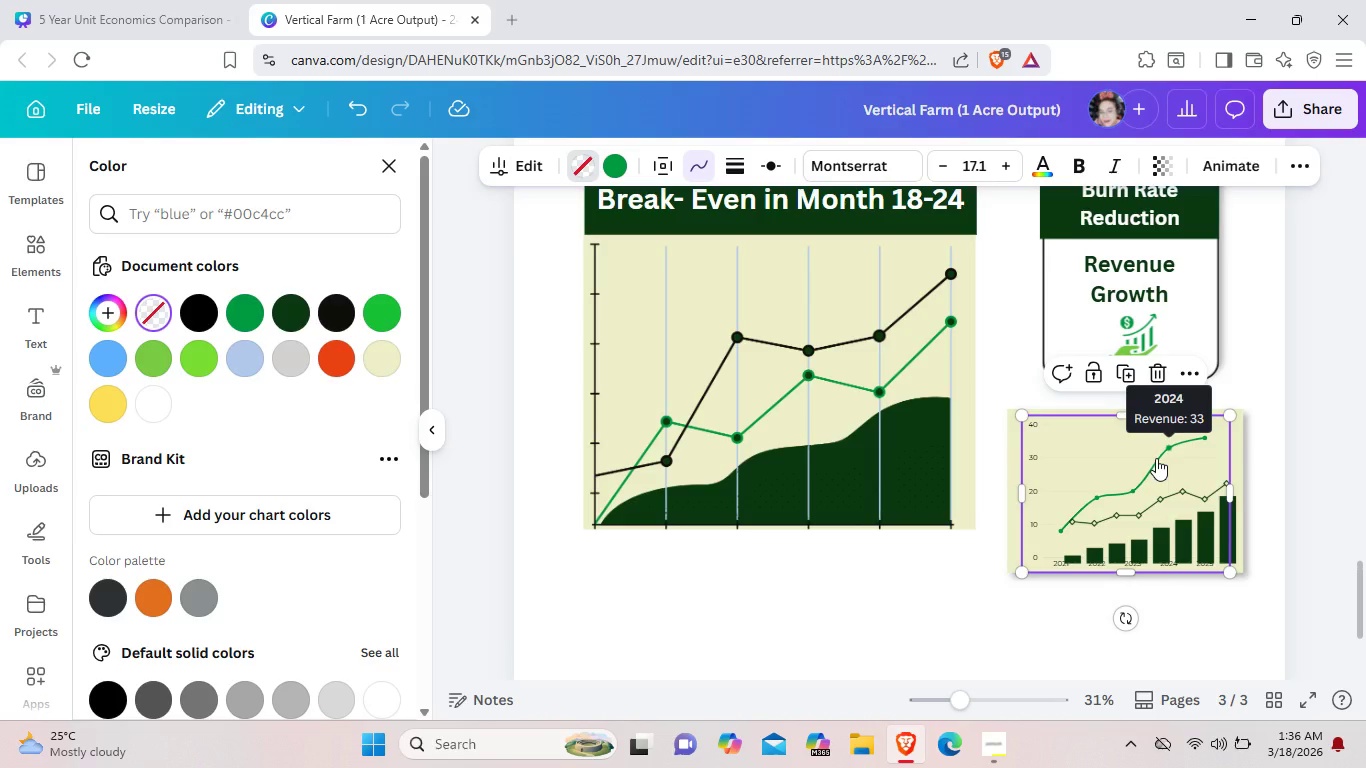 
wait(6.01)
 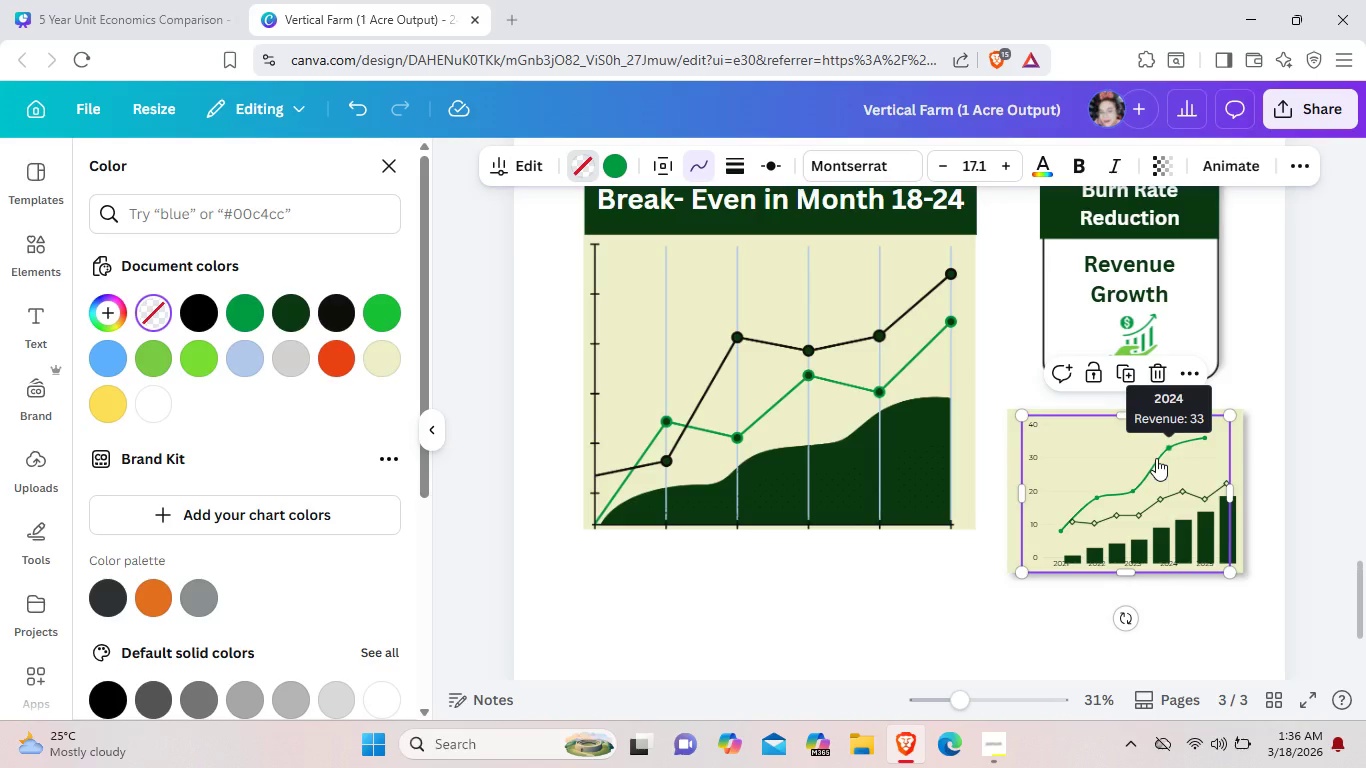 
mouse_move([1148, 465])
 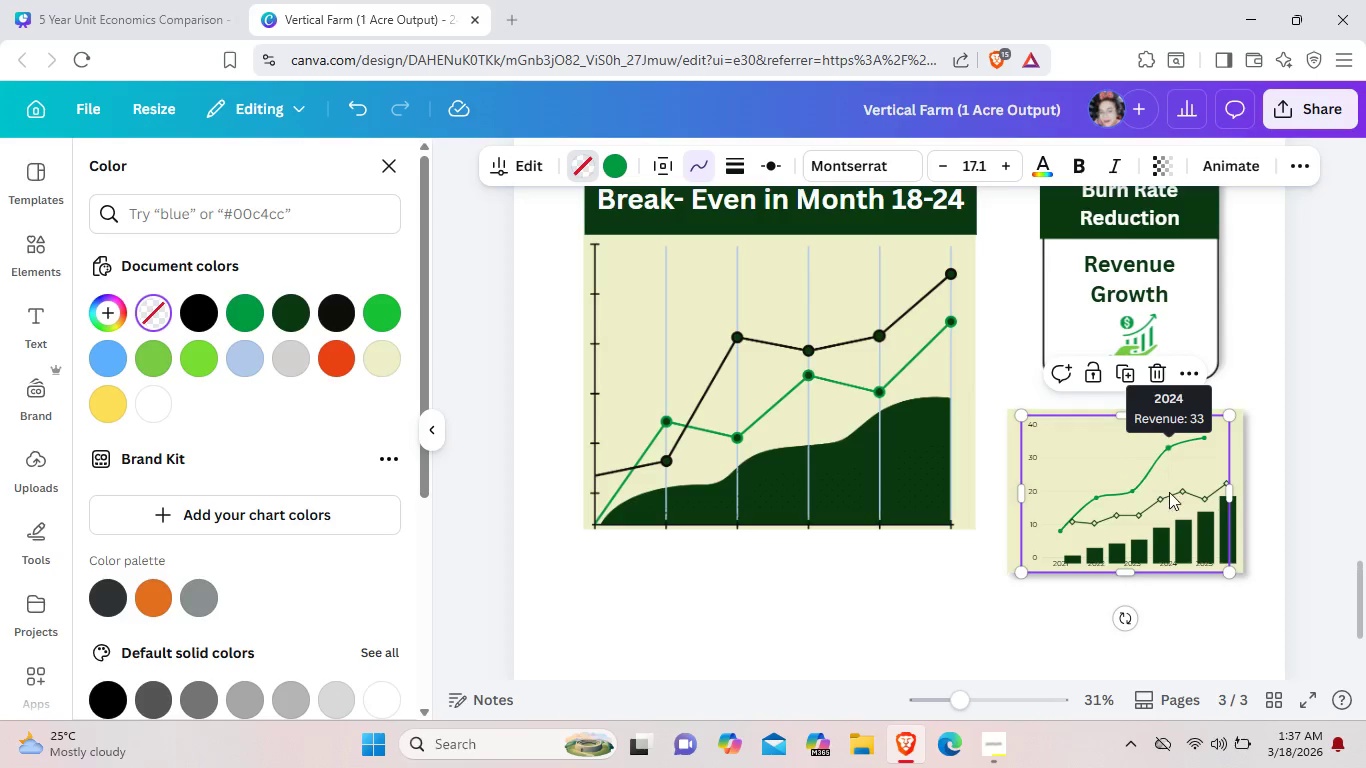 
left_click([1044, 632])
 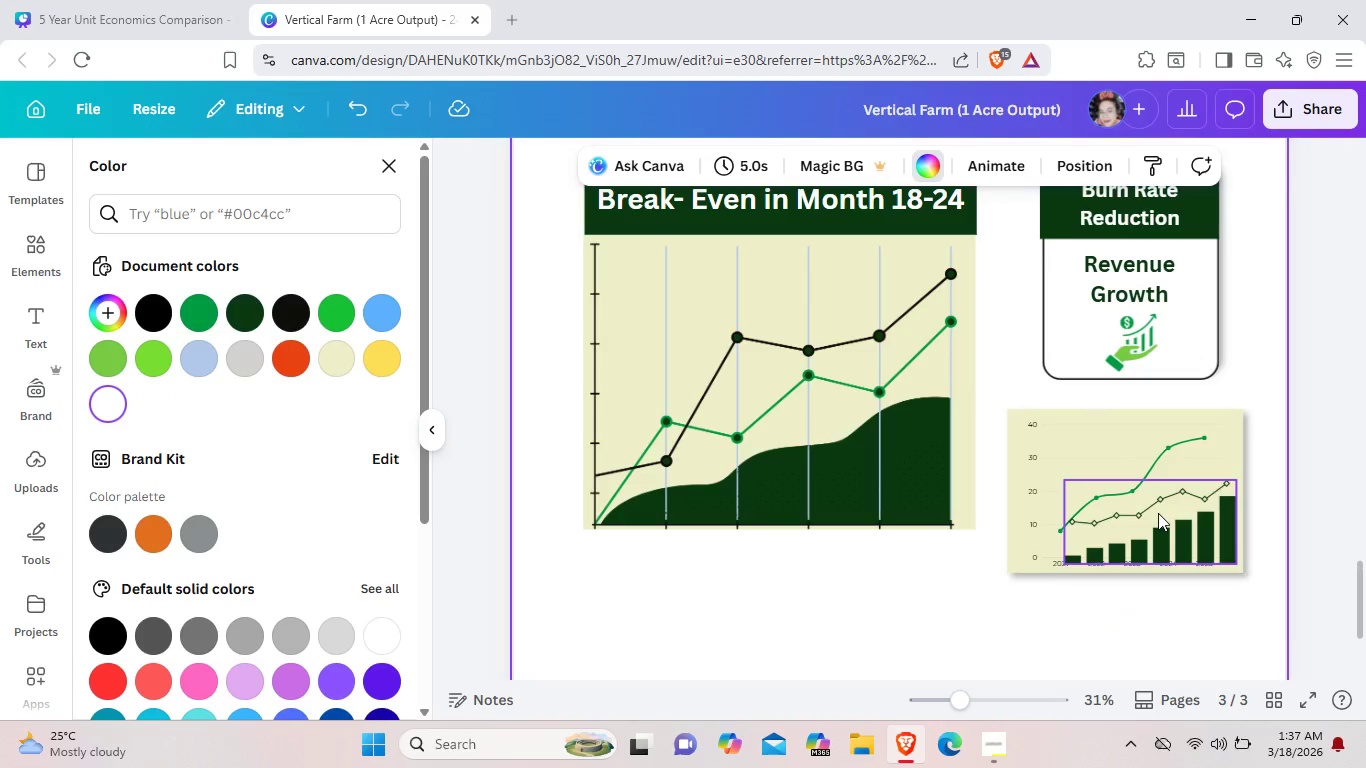 
left_click([1158, 512])
 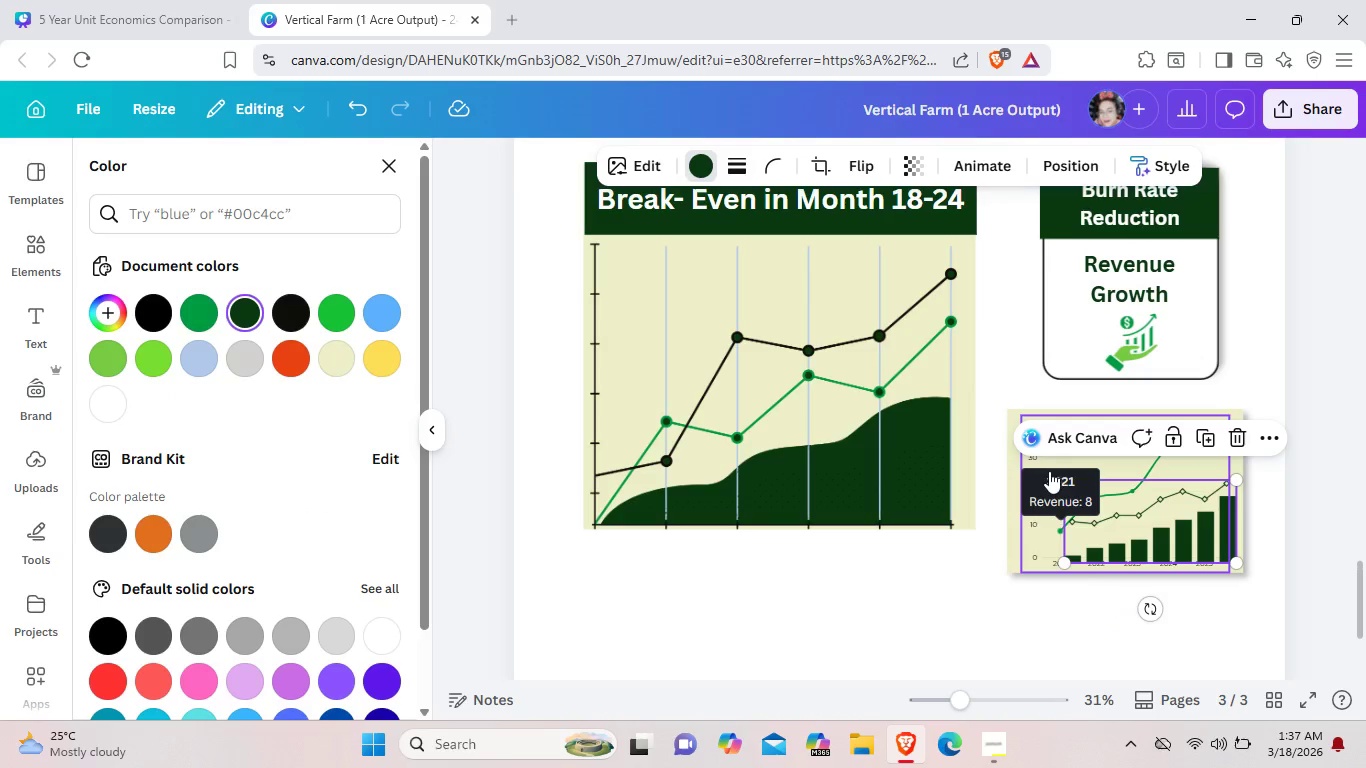 
left_click([1049, 471])
 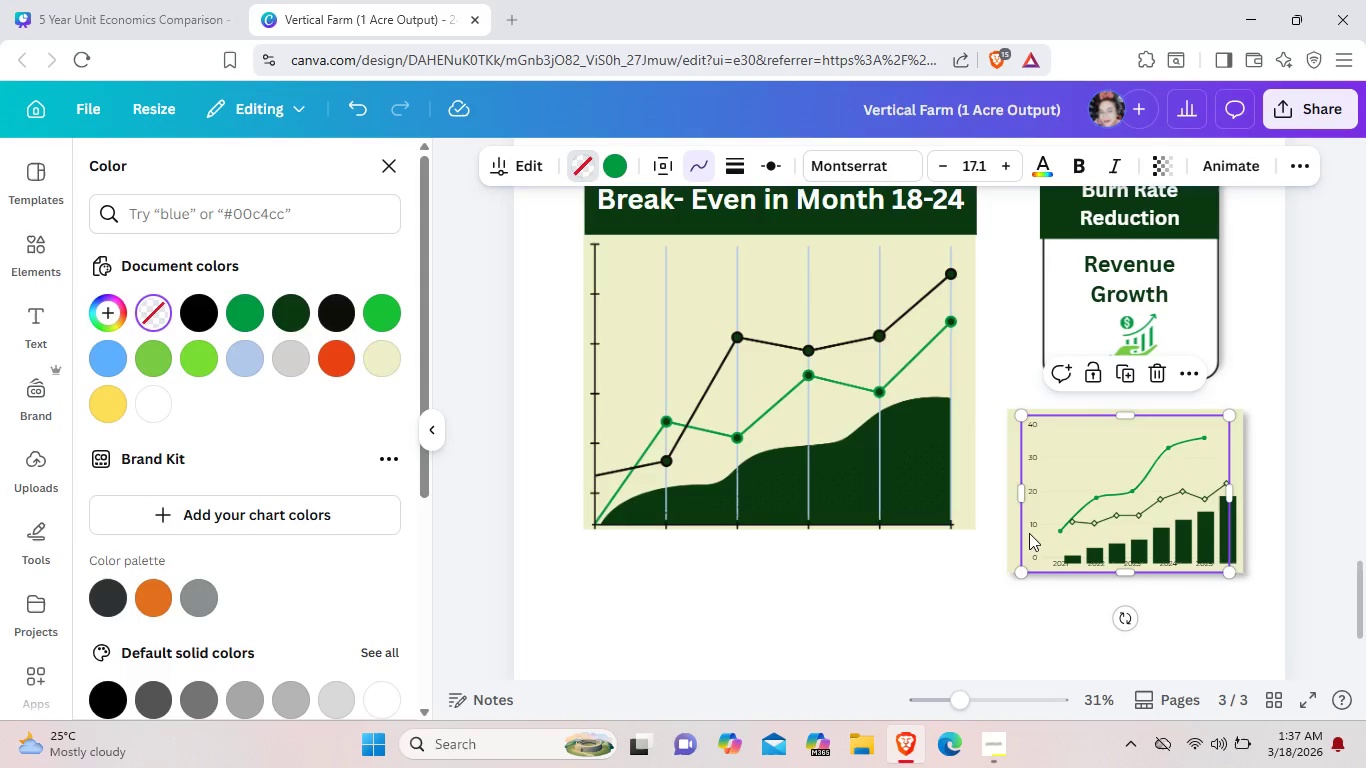 
left_click([1029, 533])
 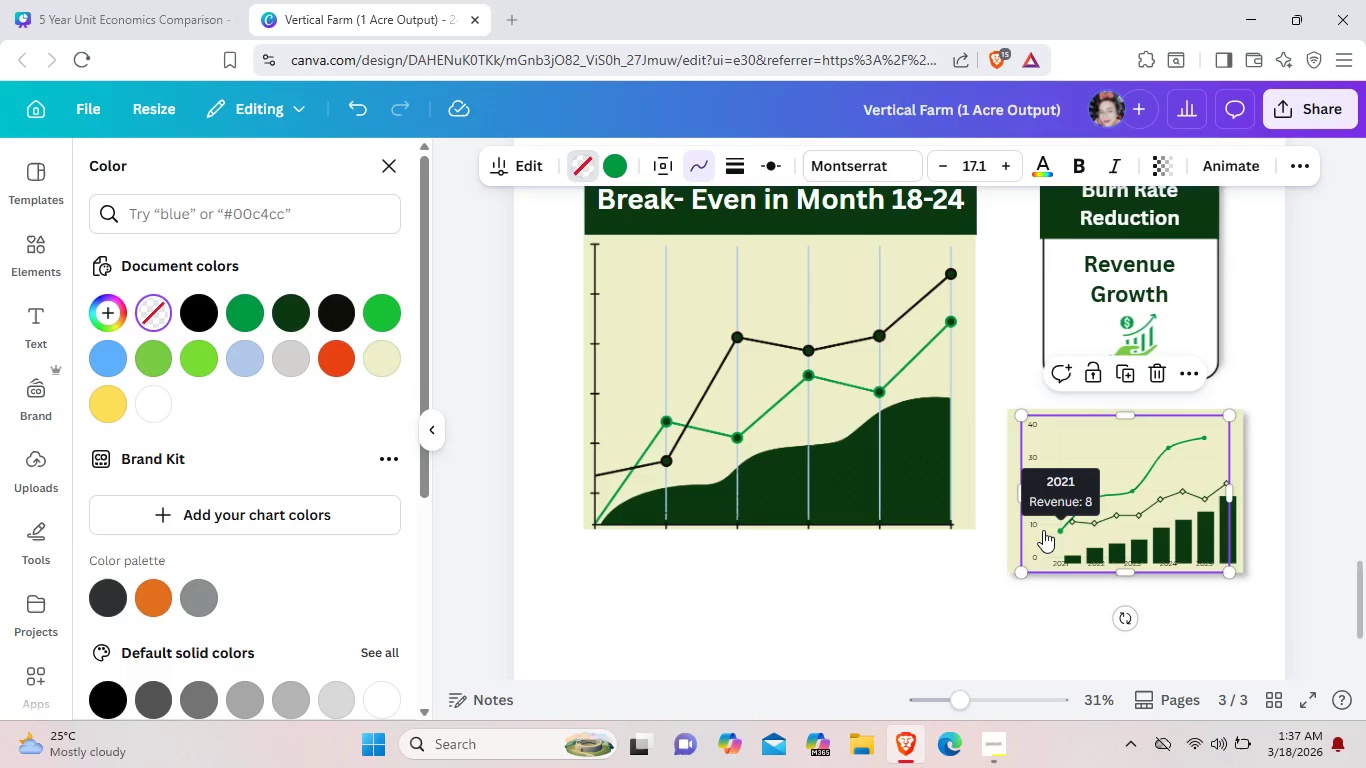 
left_click([1147, 525])
 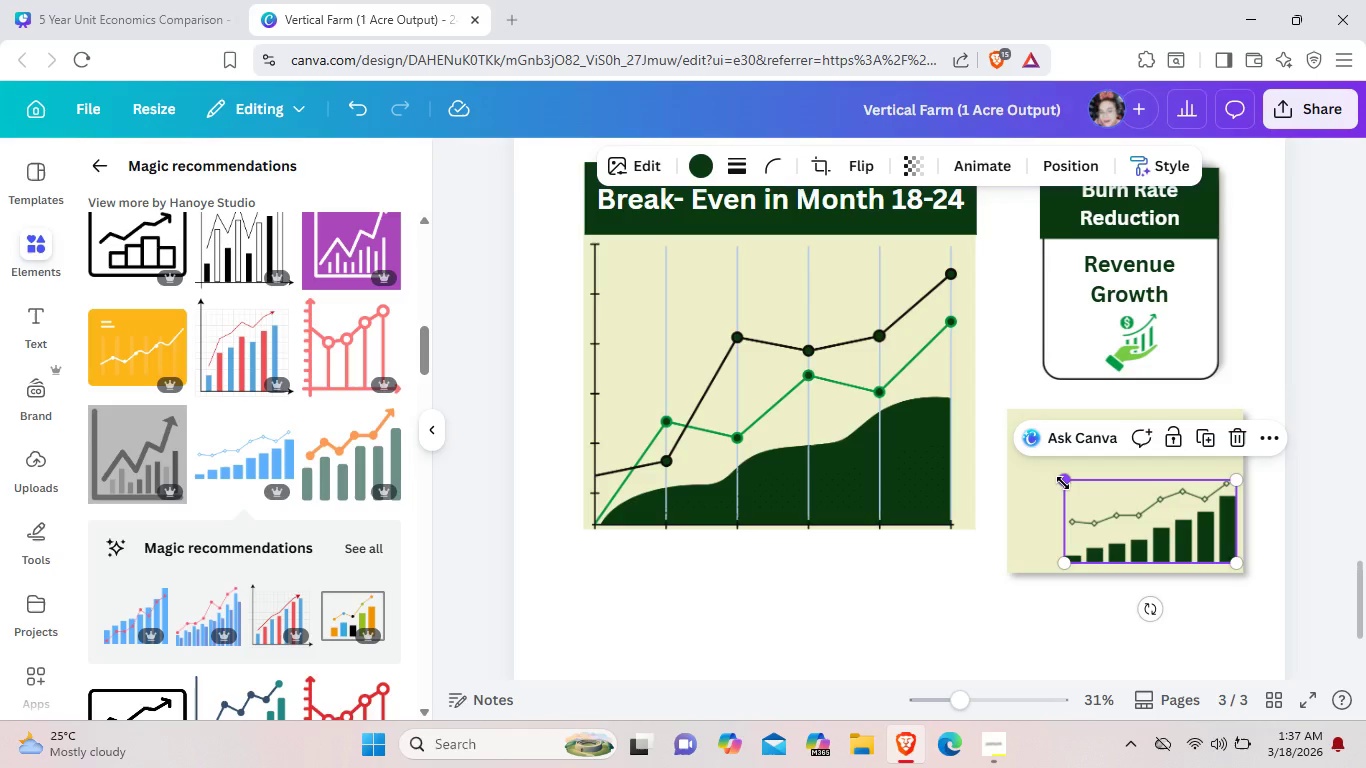 
left_click_drag(start_coordinate=[1063, 483], to_coordinate=[1022, 470])
 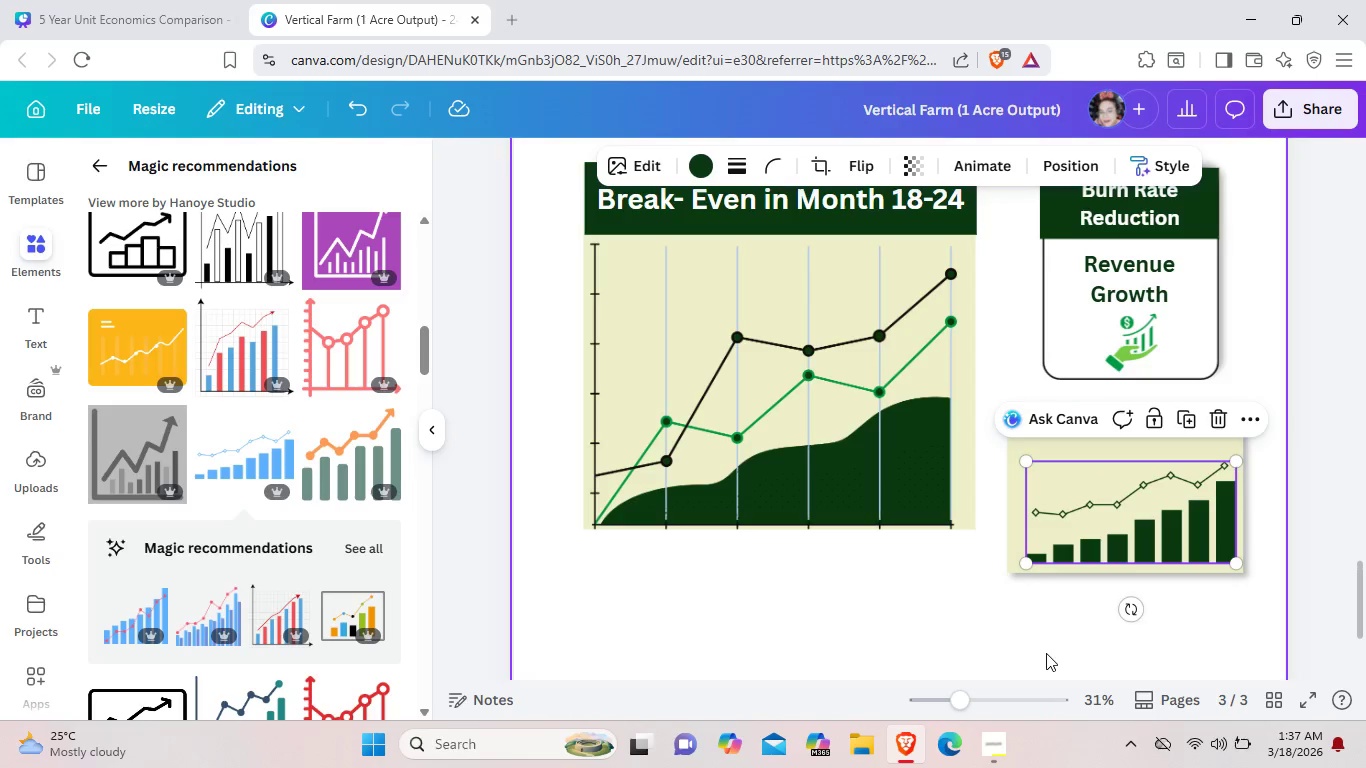 
left_click([1046, 653])
 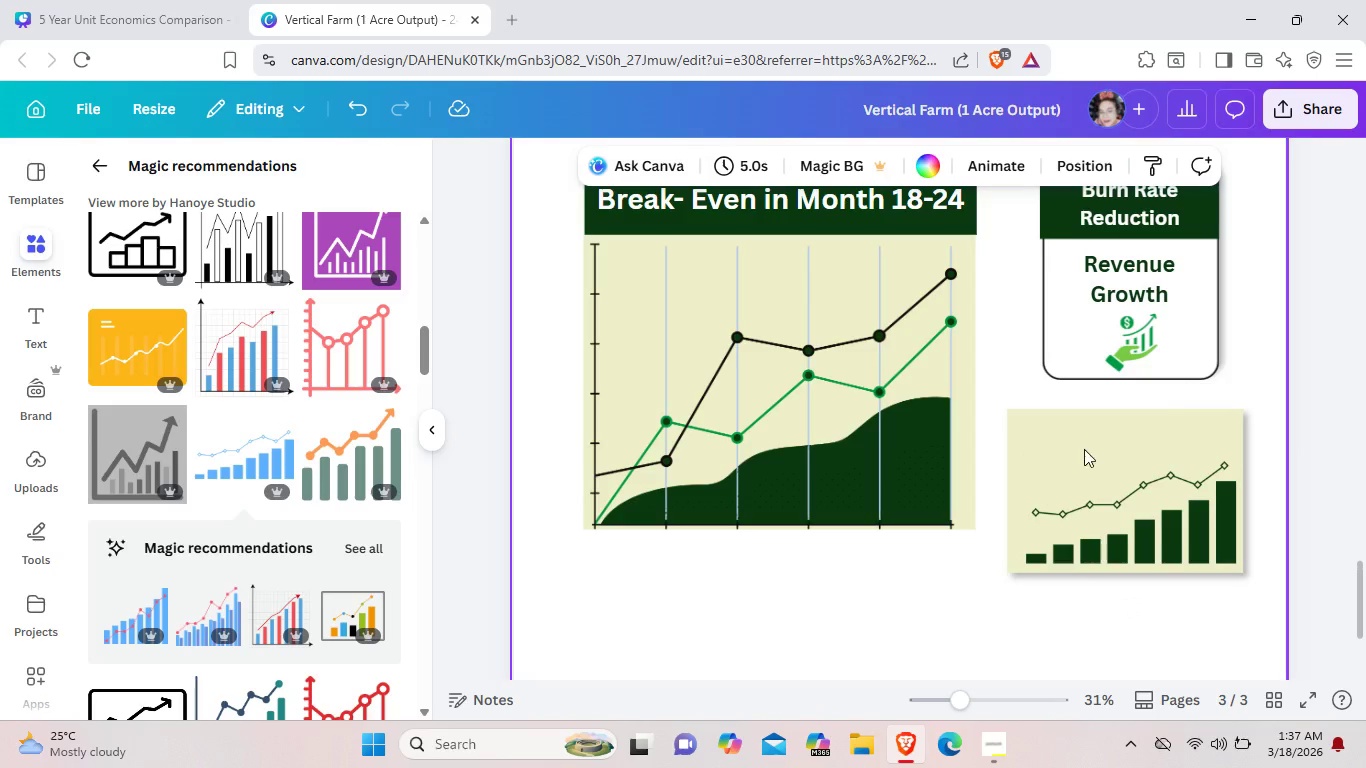 
scroll: coordinate [1076, 450], scroll_direction: up, amount: 2.0
 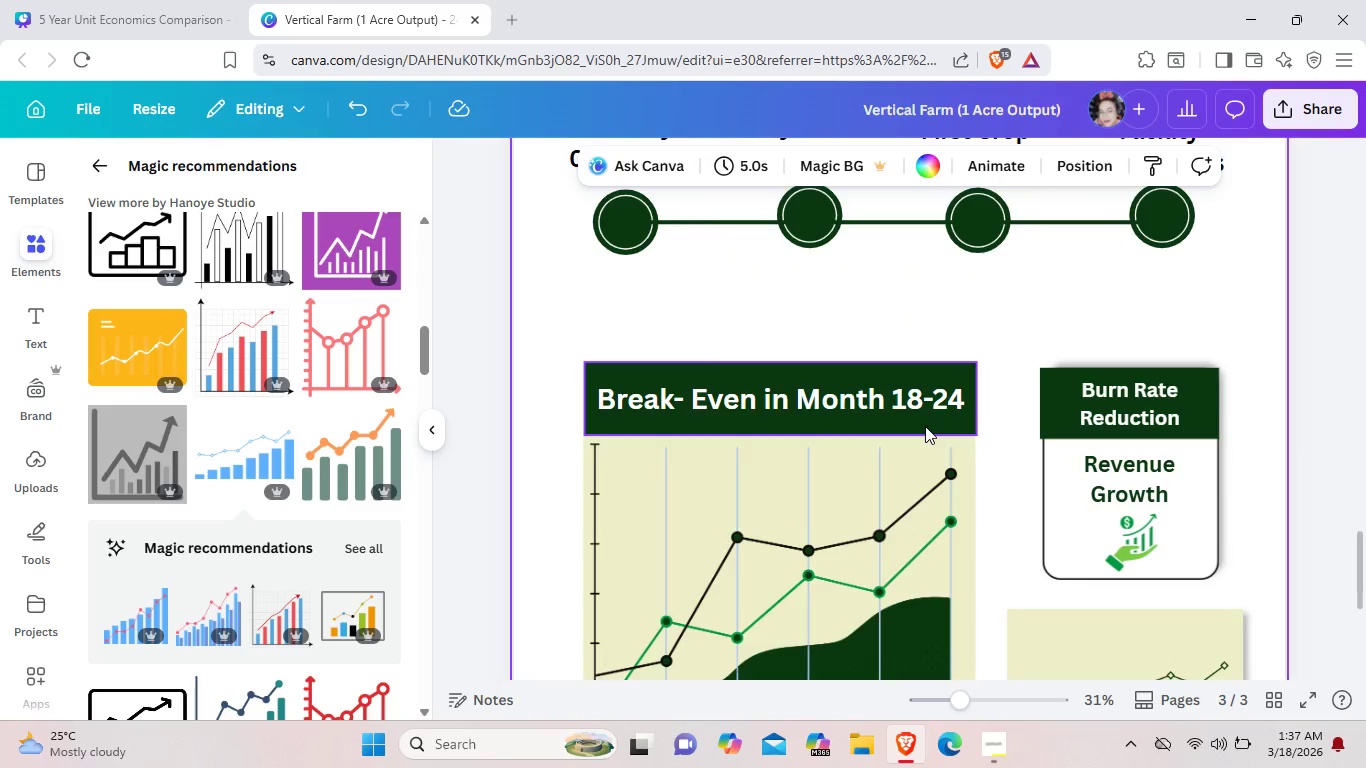 
left_click([925, 426])
 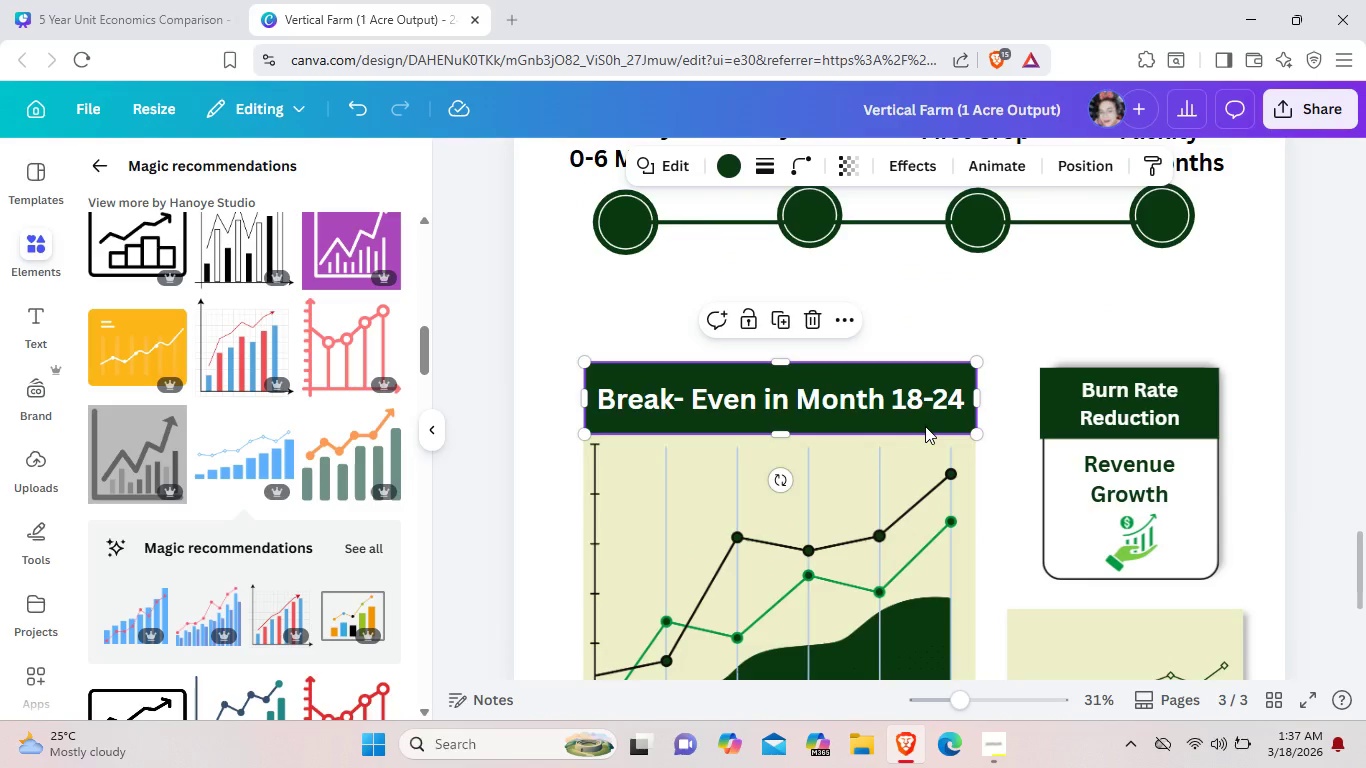 
key(Control+ControlLeft)
 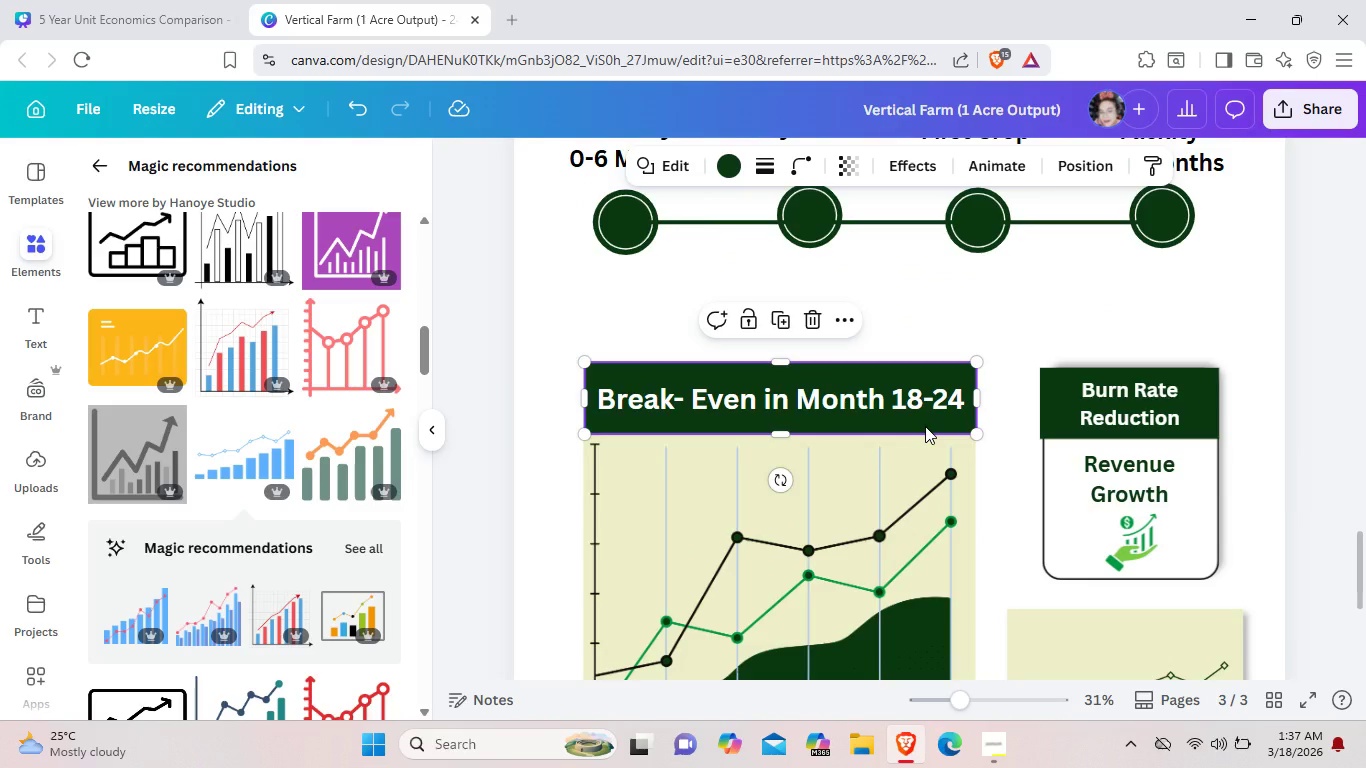 
key(Control+C)
 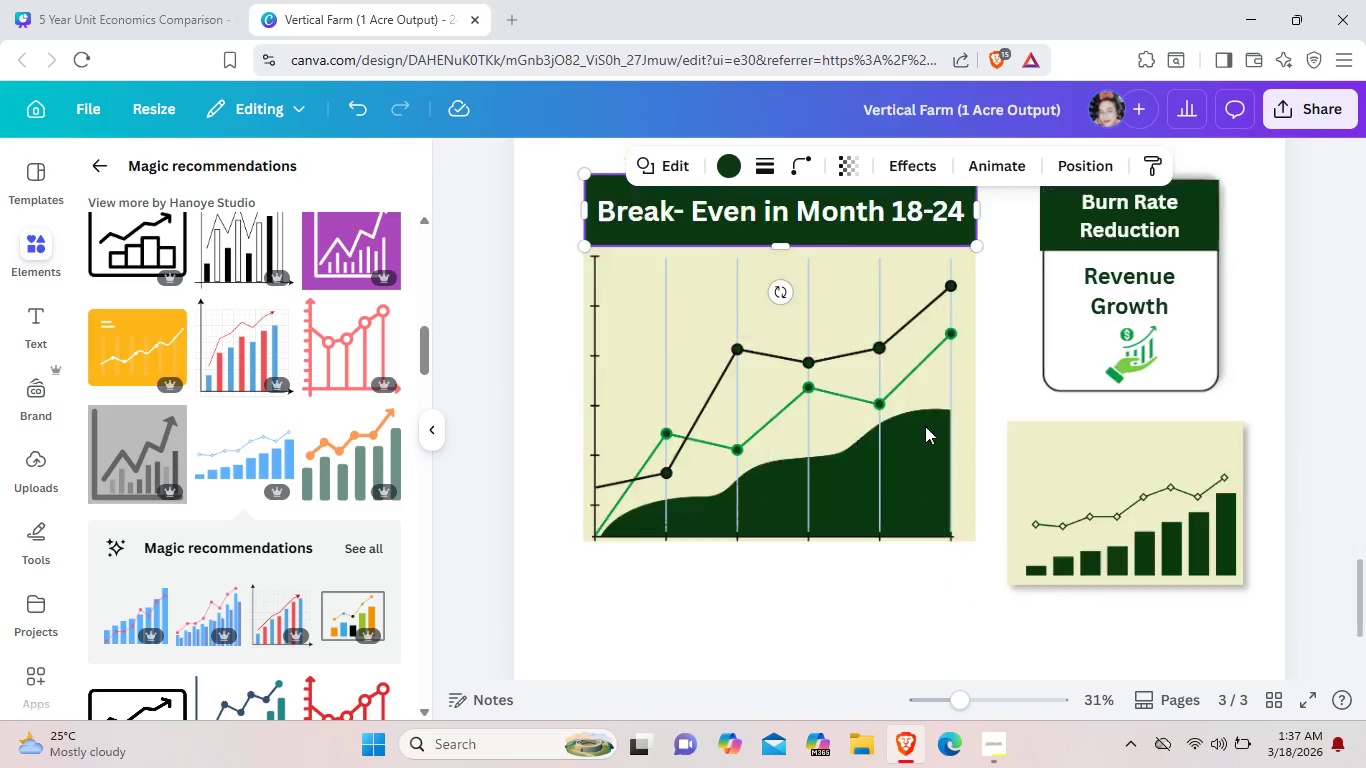 
scroll: coordinate [925, 426], scroll_direction: down, amount: 4.0
 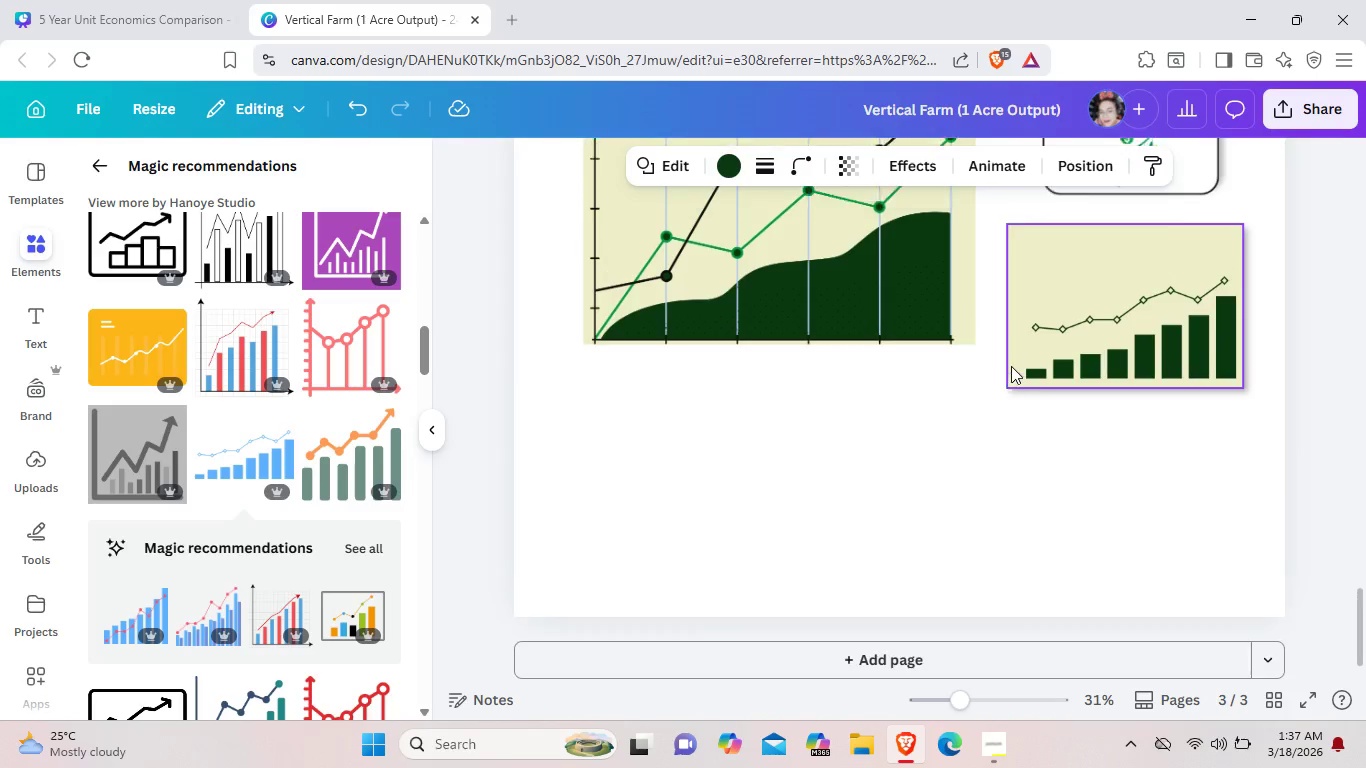 
scroll: coordinate [1011, 366], scroll_direction: up, amount: 1.0
 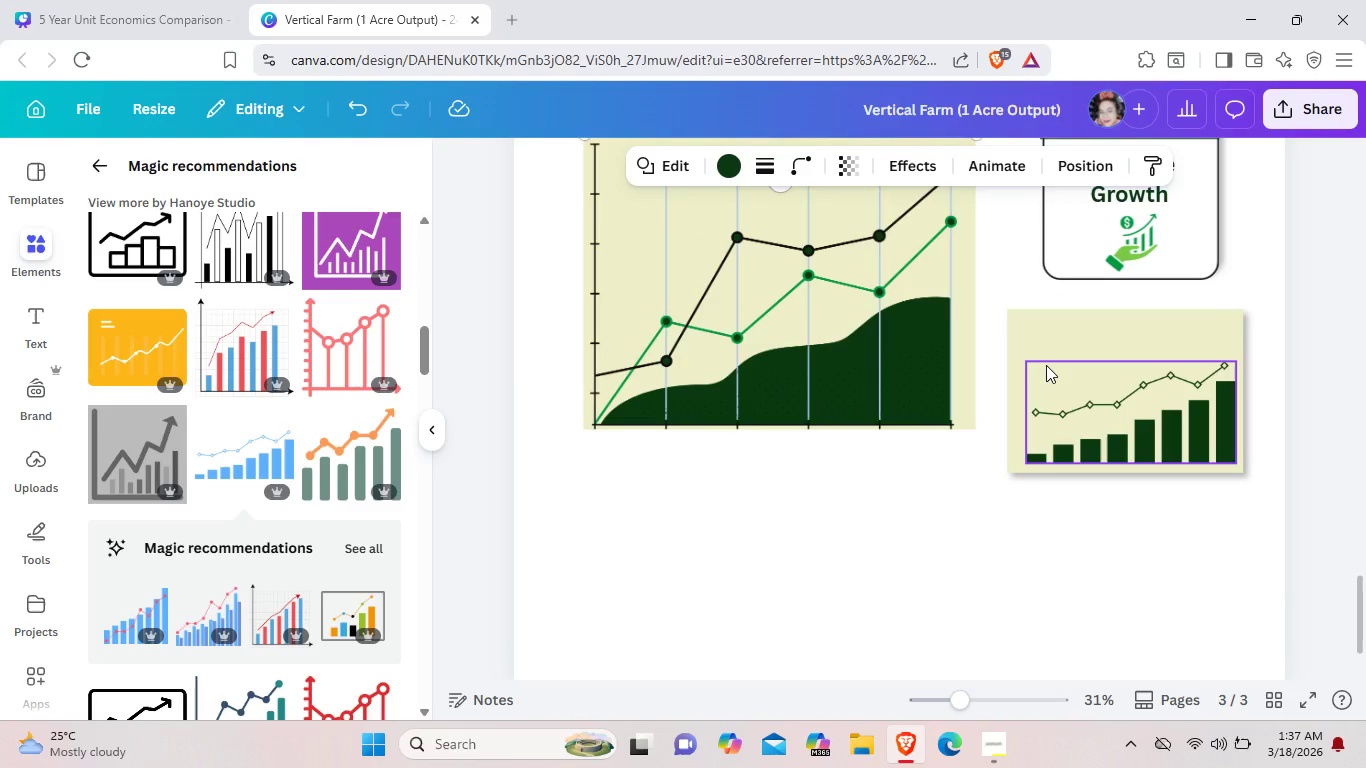 
key(Control+V)
 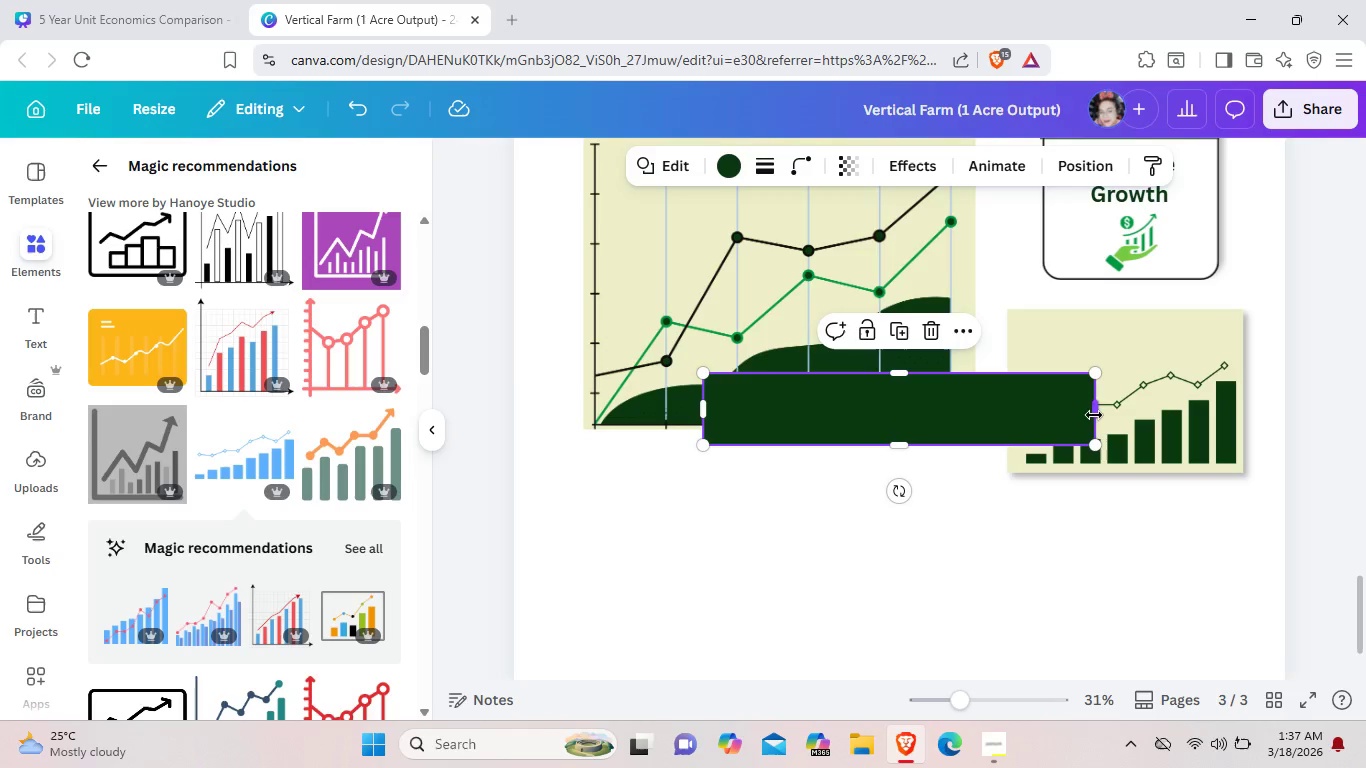 
left_click_drag(start_coordinate=[1094, 415], to_coordinate=[916, 413])
 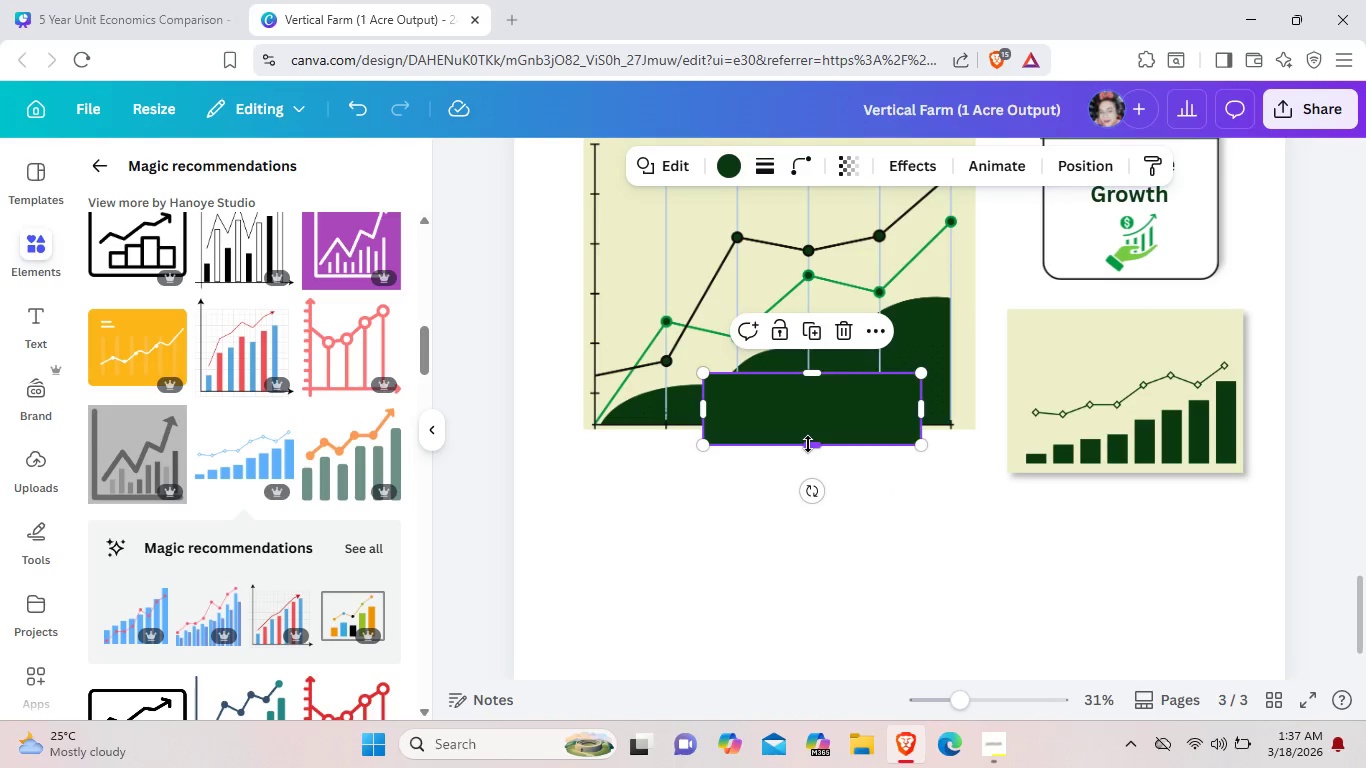 
left_click_drag(start_coordinate=[808, 444], to_coordinate=[814, 428])
 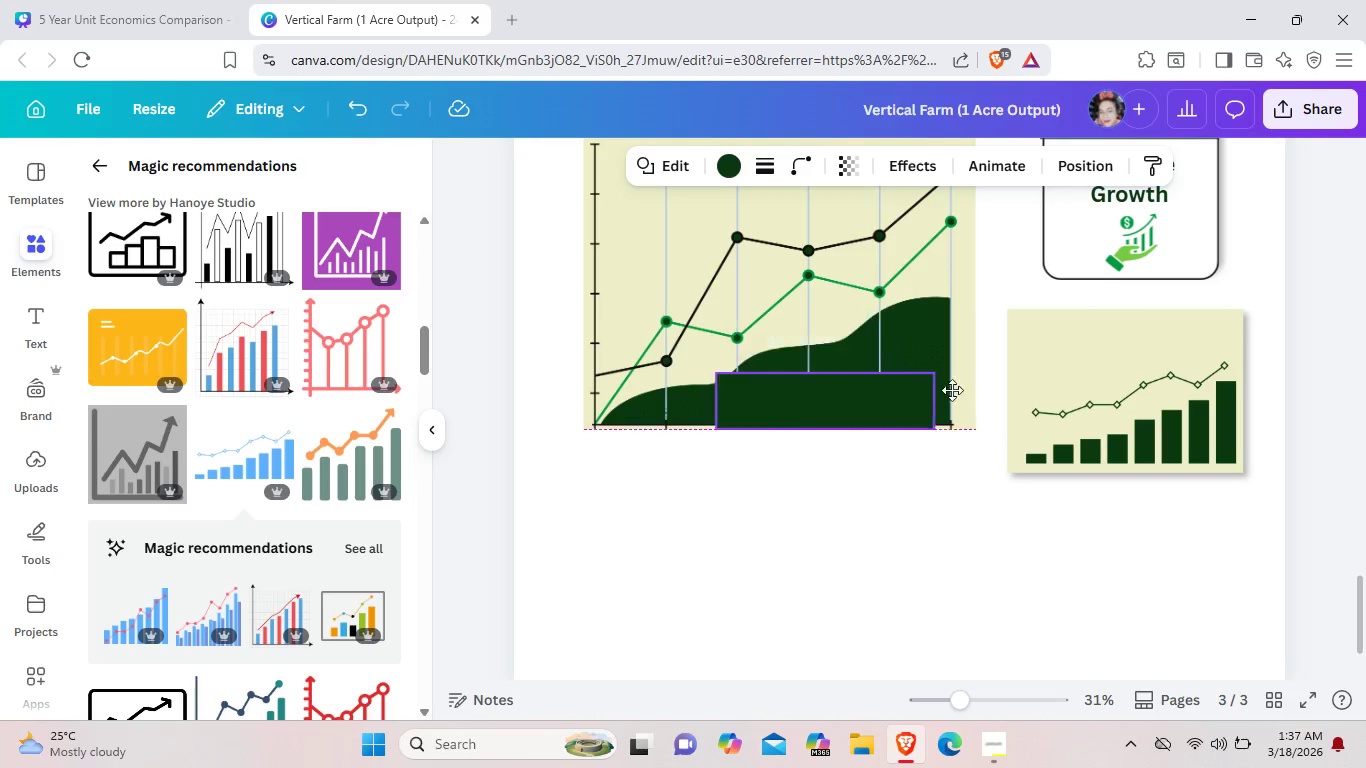 
left_click_drag(start_coordinate=[878, 394], to_coordinate=[1192, 334])
 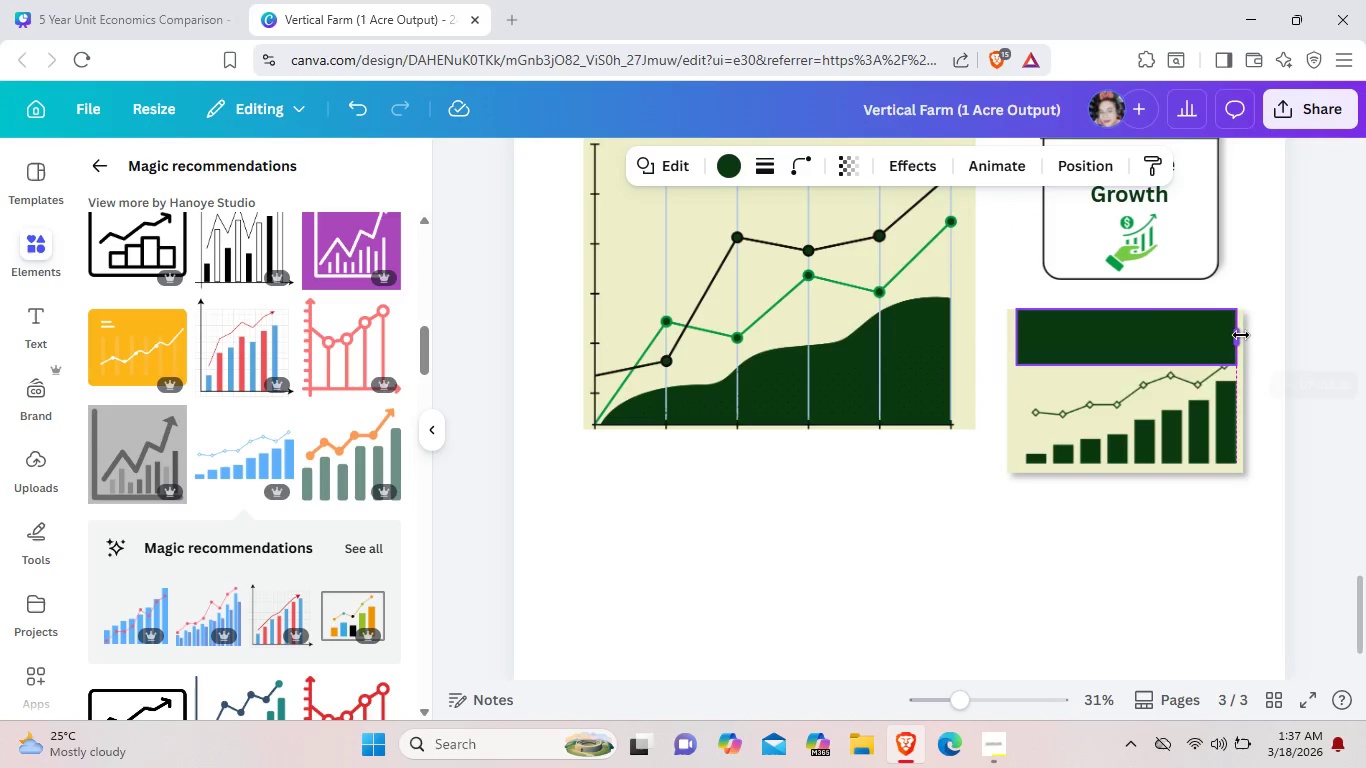 
left_click_drag(start_coordinate=[1234, 335], to_coordinate=[1241, 335])
 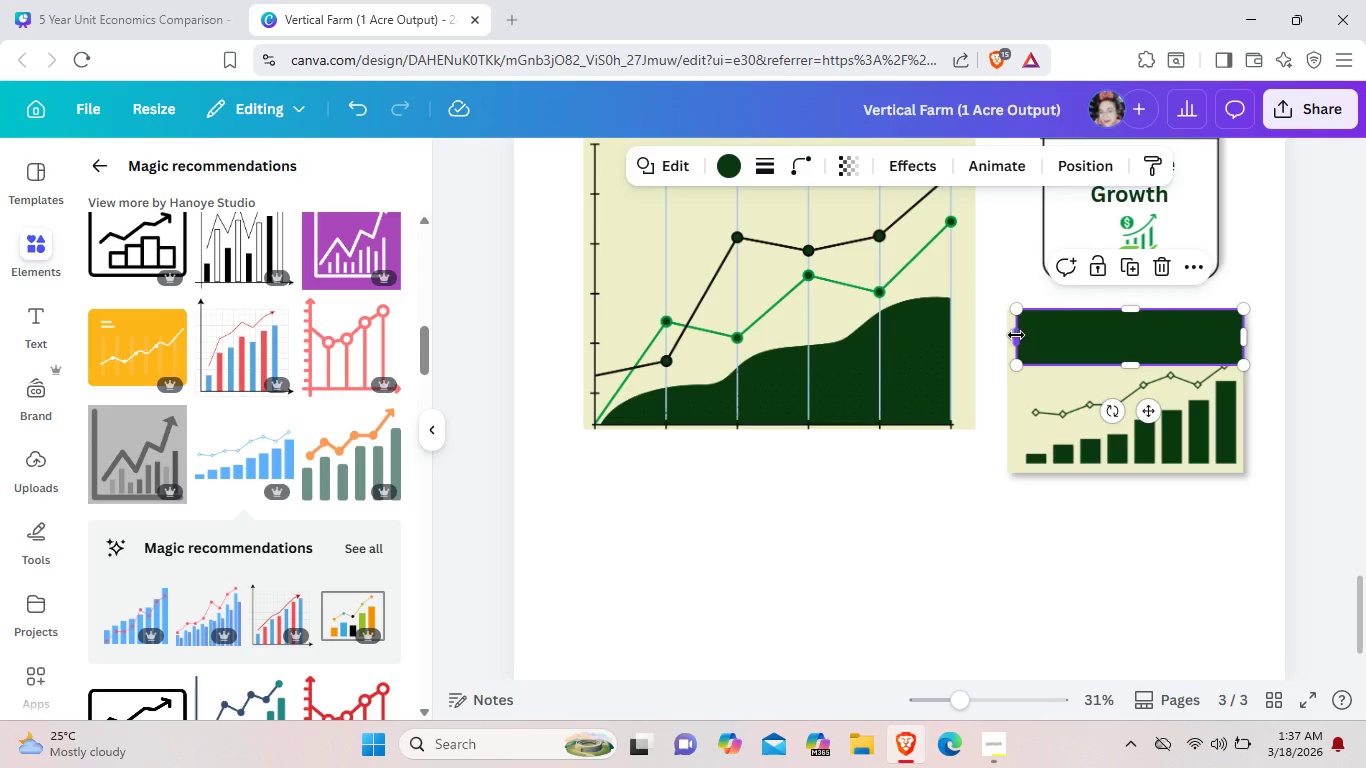 
left_click_drag(start_coordinate=[1019, 336], to_coordinate=[1010, 334])
 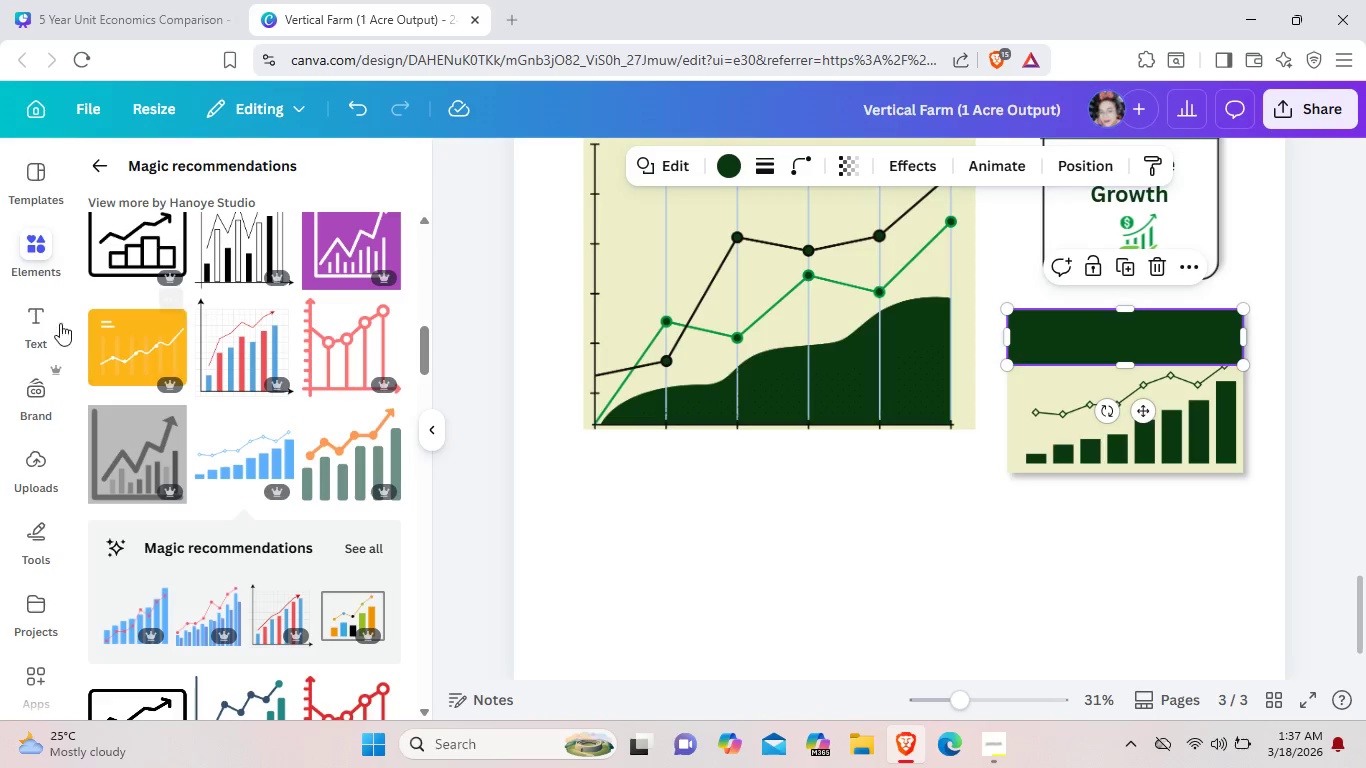 
left_click([41, 320])
 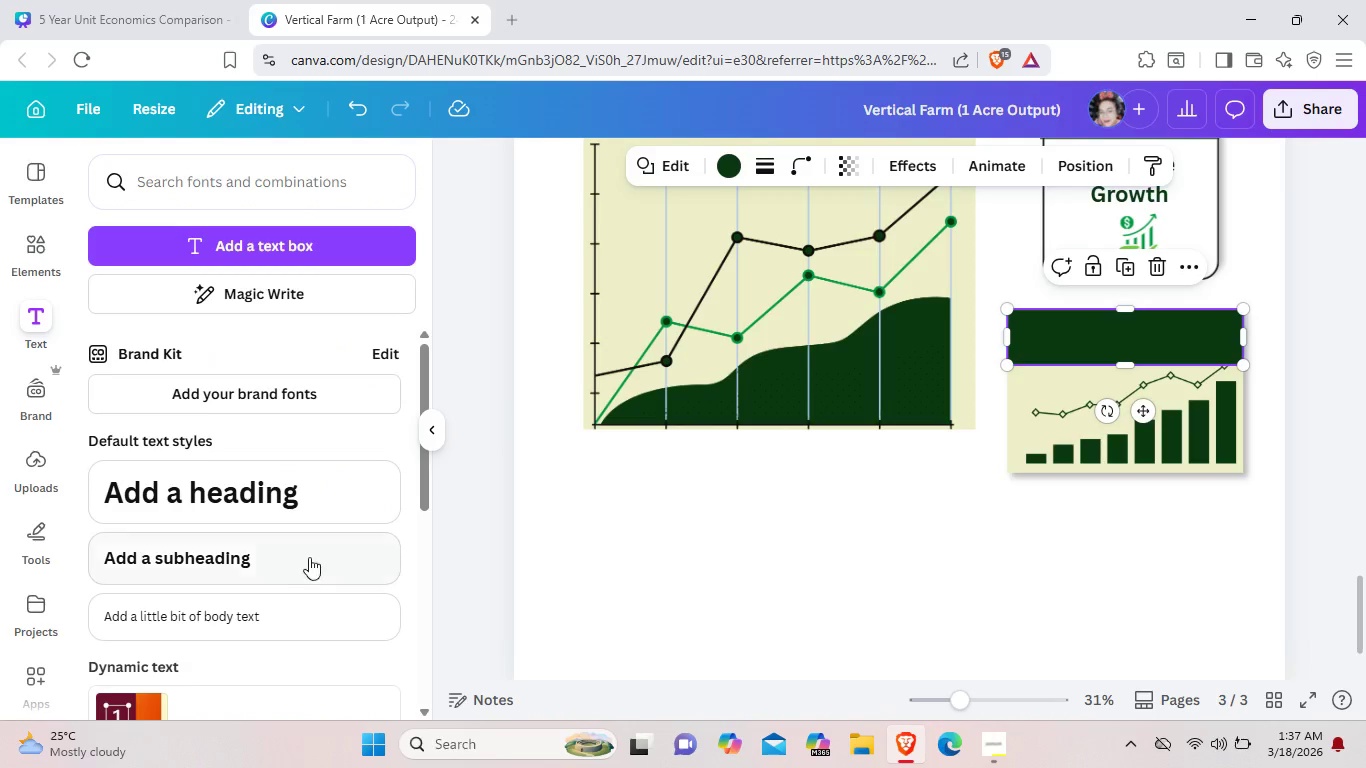 
left_click([282, 609])
 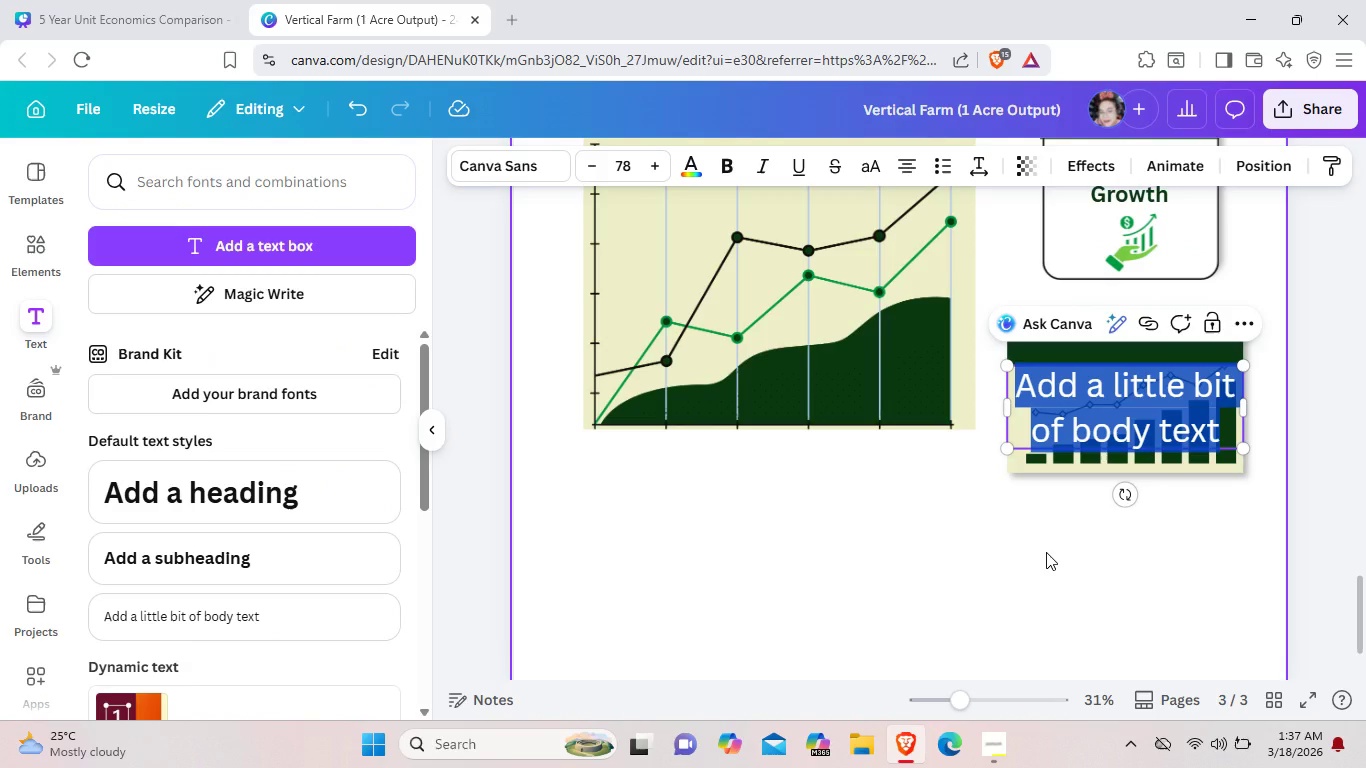 
key(Backspace)
 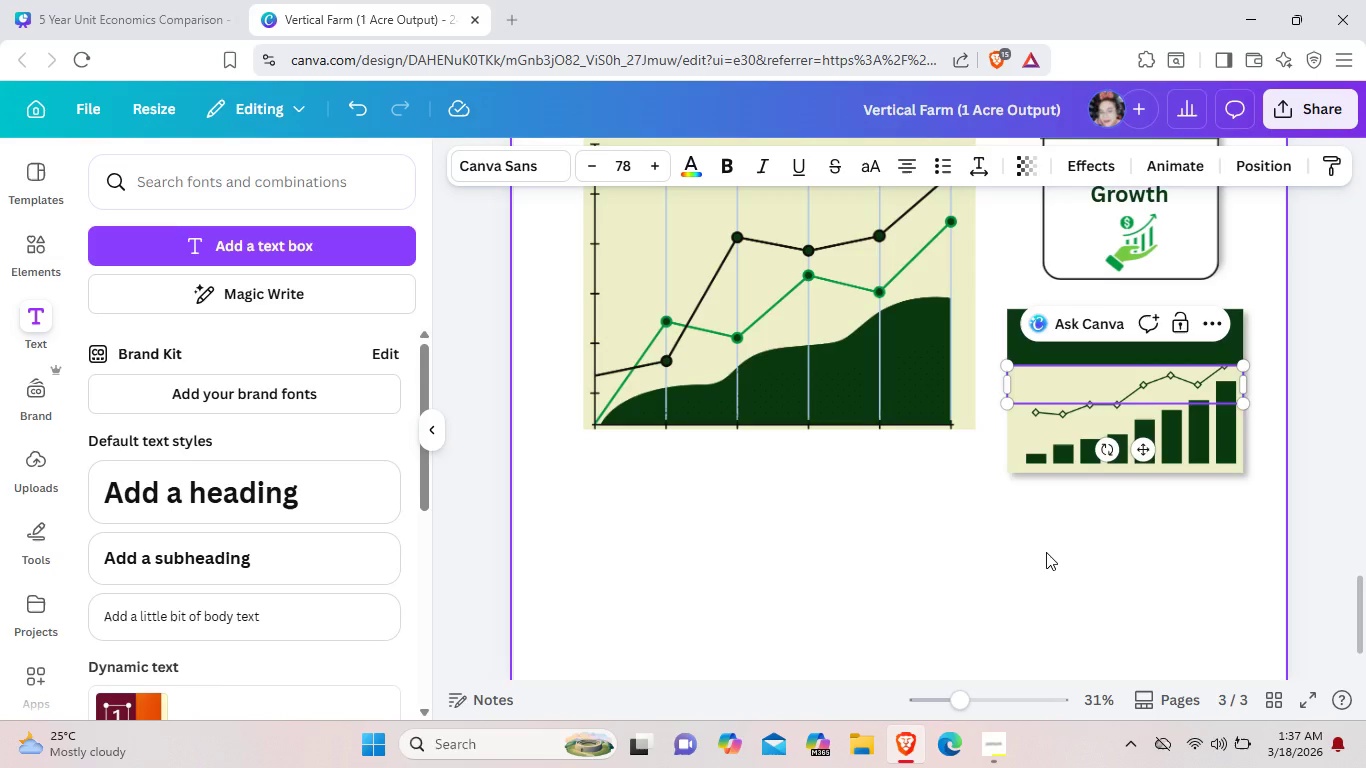 
wait(5.88)
 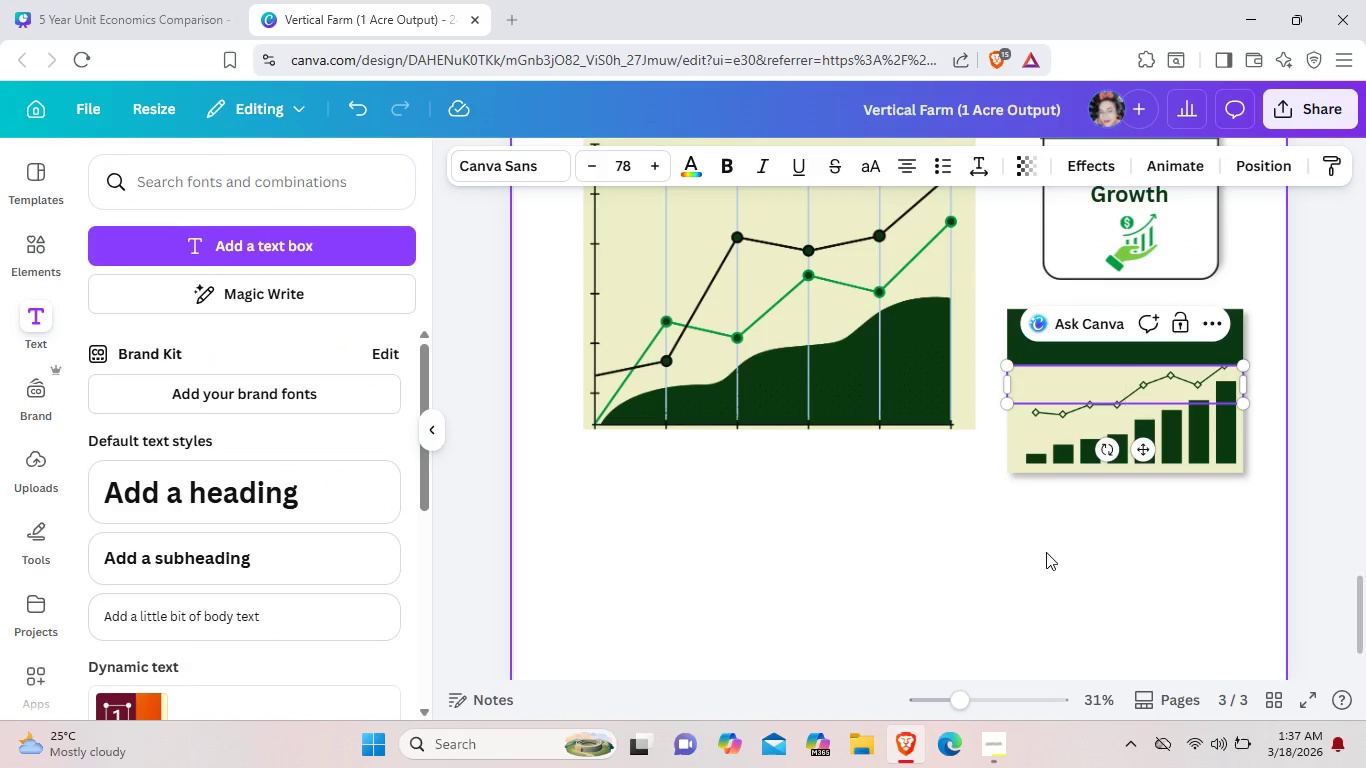 
type(PRo)
key(Backspace)
key(Backspace)
type(rof)
key(Backspace)
type(fitable)
key(Backspace)
key(Backspace)
type(ility)
 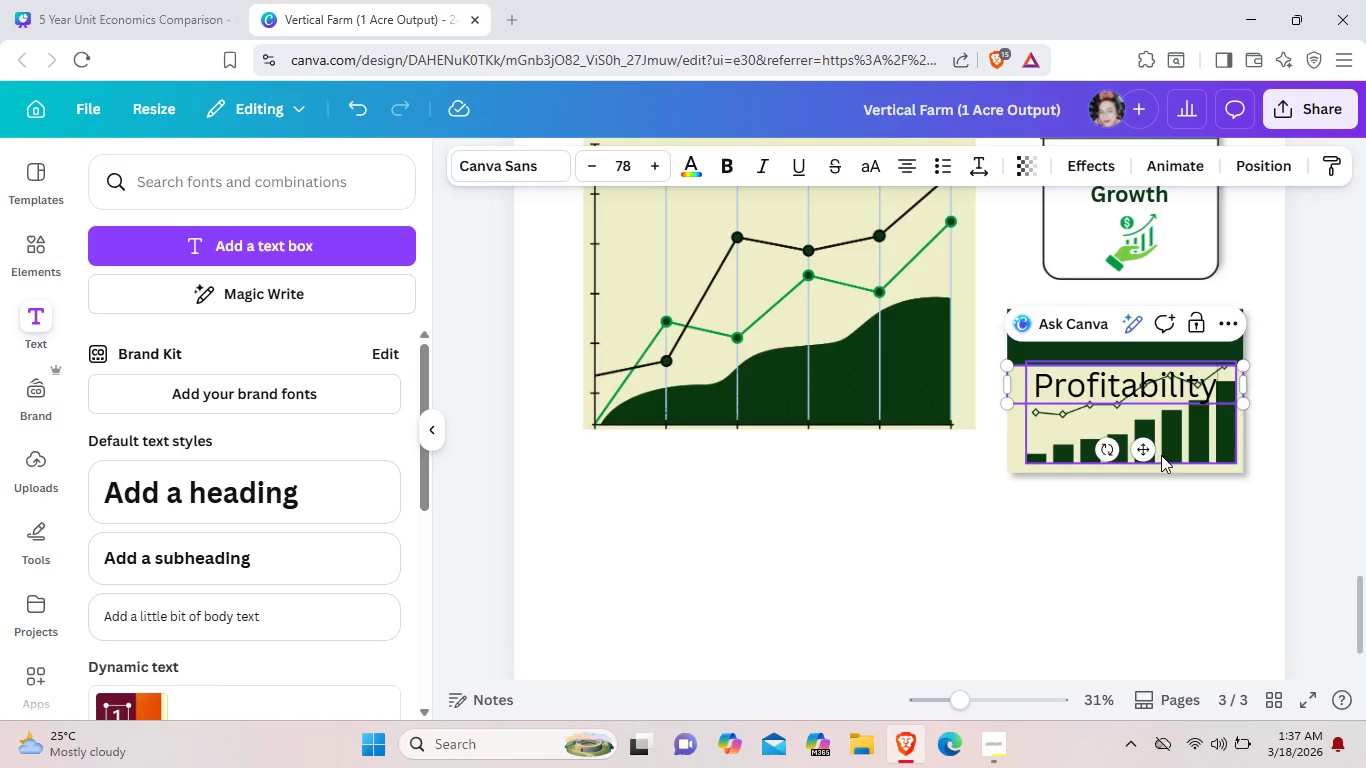 
left_click_drag(start_coordinate=[1145, 454], to_coordinate=[1149, 405])
 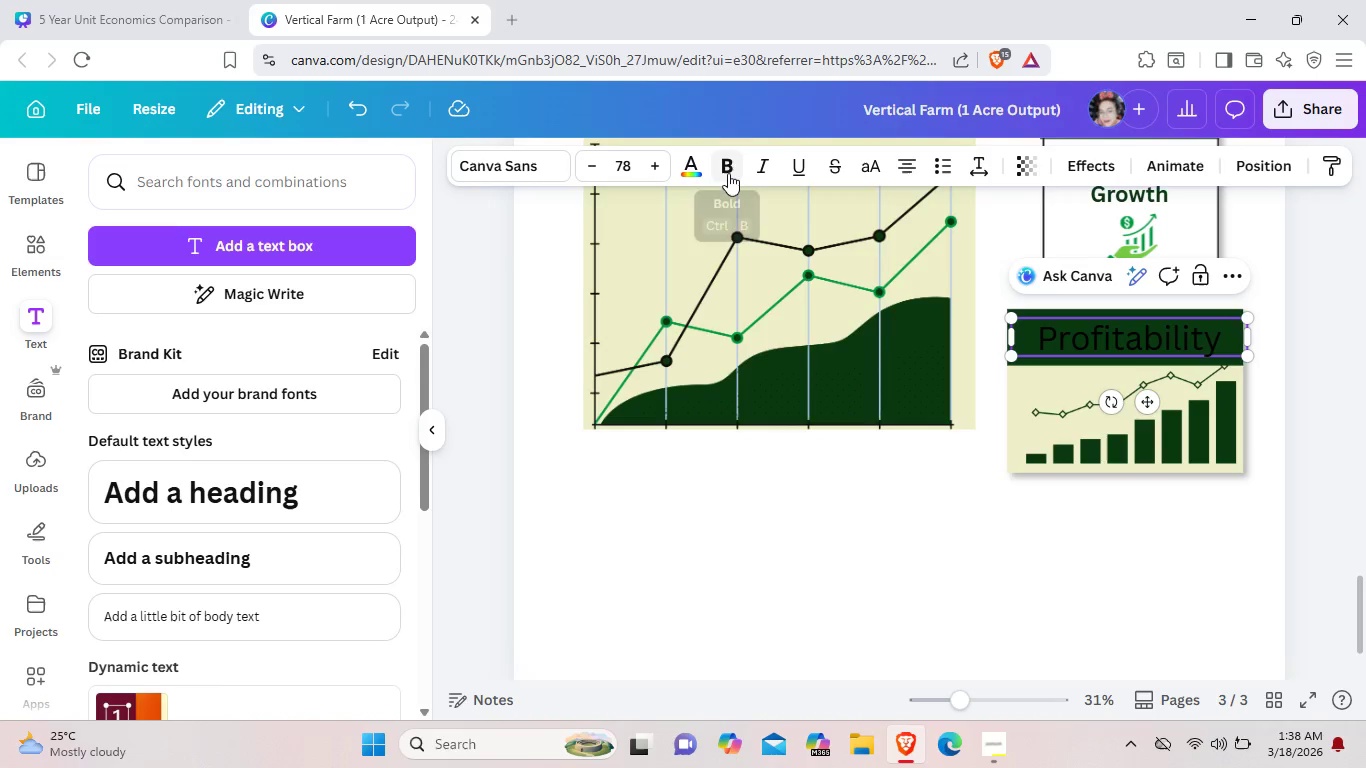 
left_click([728, 173])
 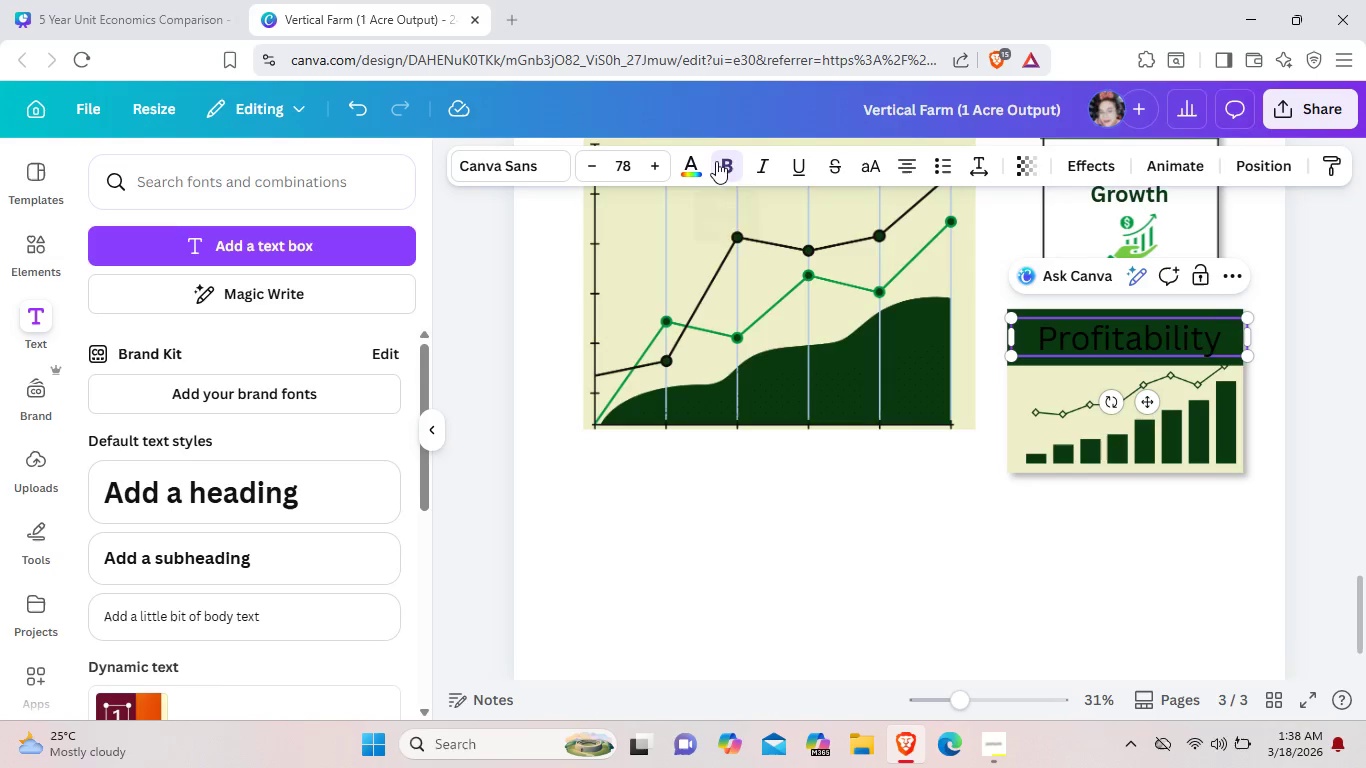 
left_click([719, 165])
 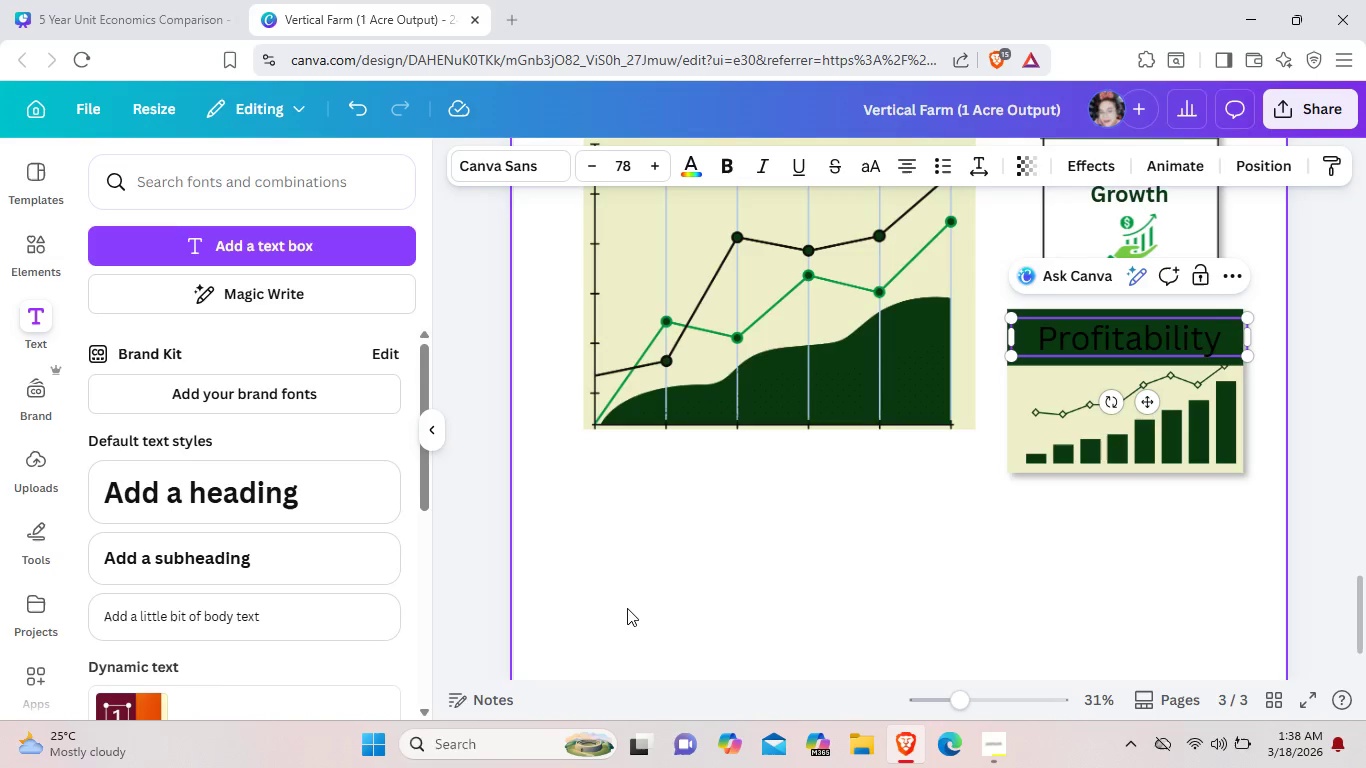 
left_click([627, 608])
 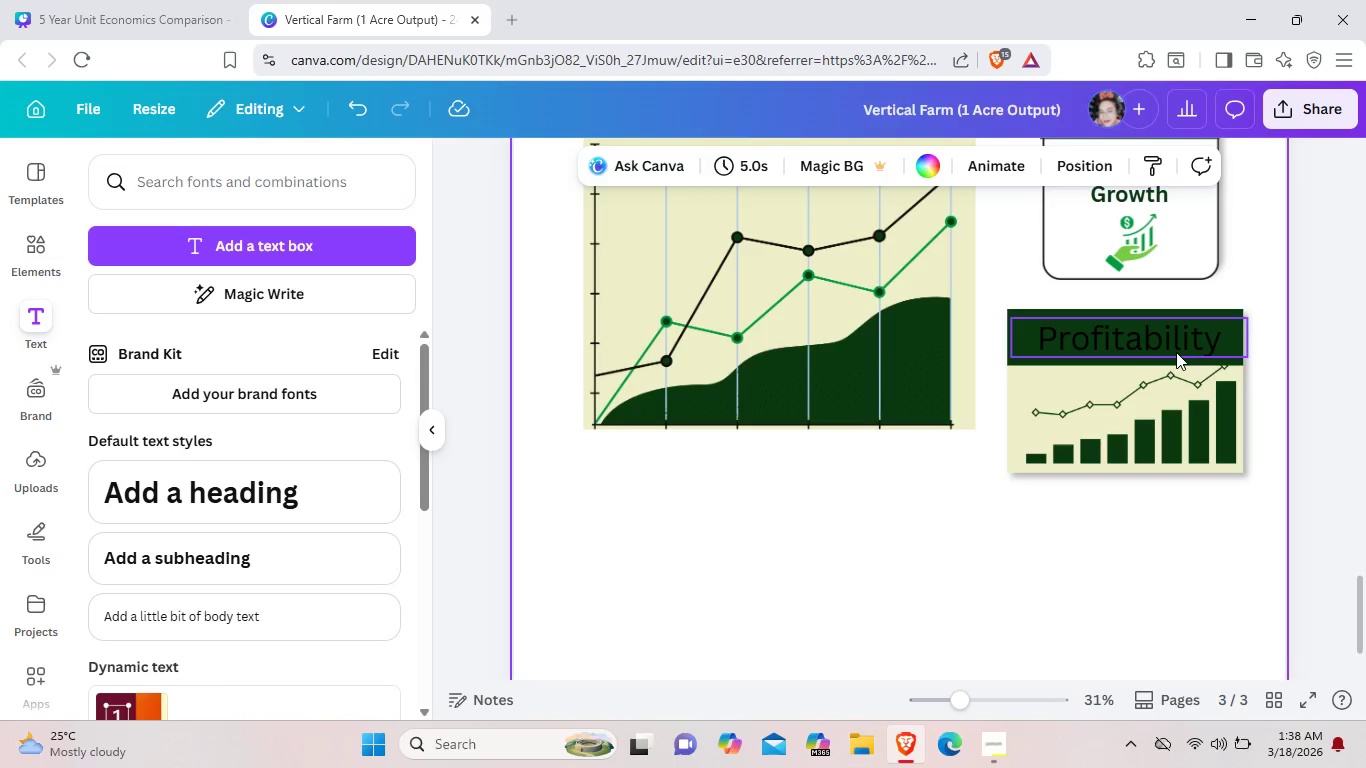 
left_click([1175, 352])
 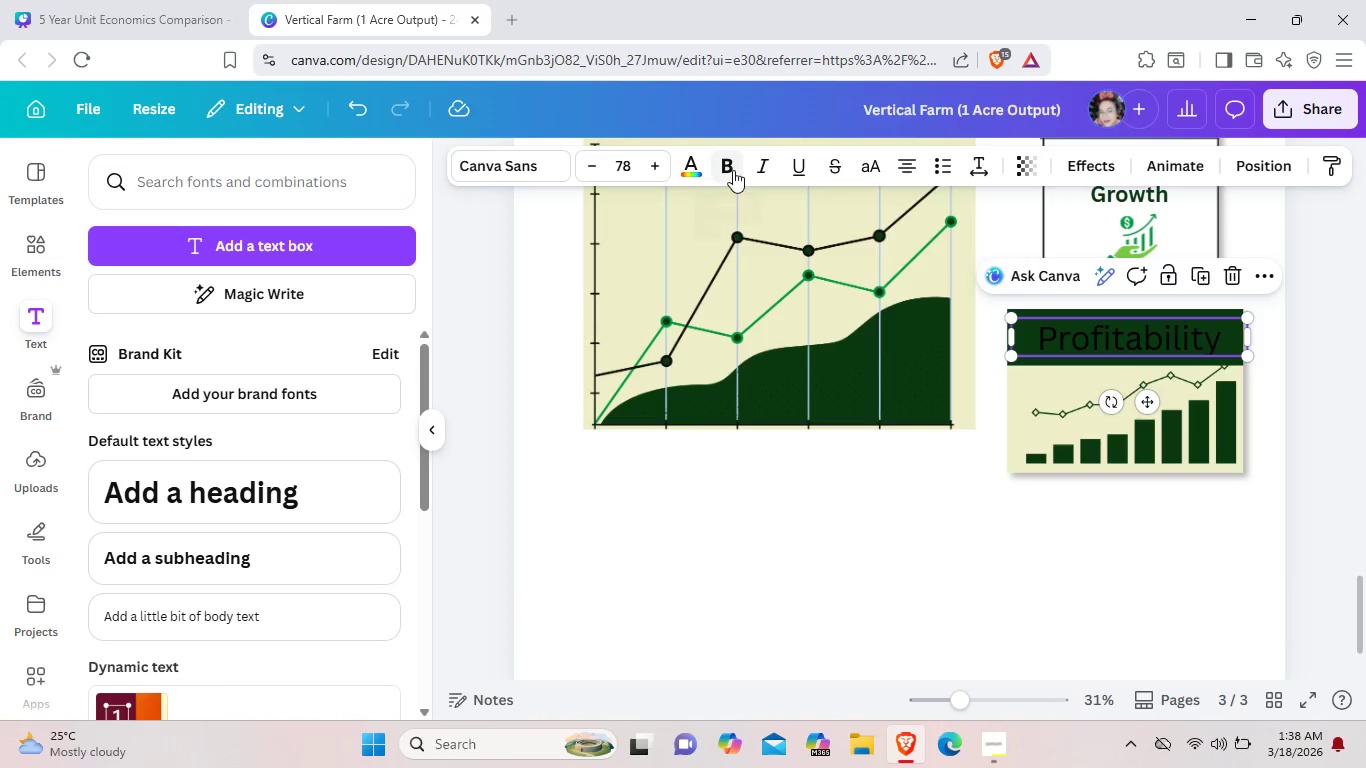 
left_click([733, 170])
 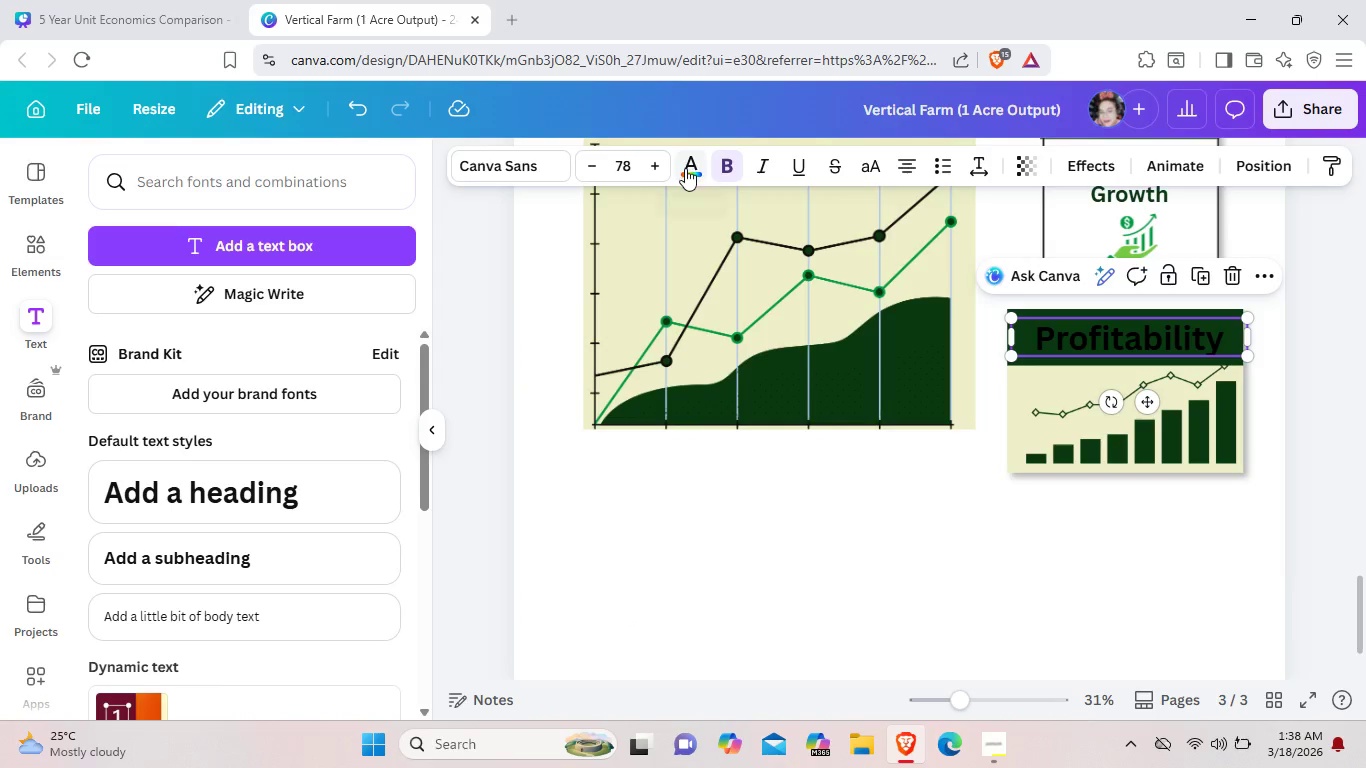 
left_click([686, 168])
 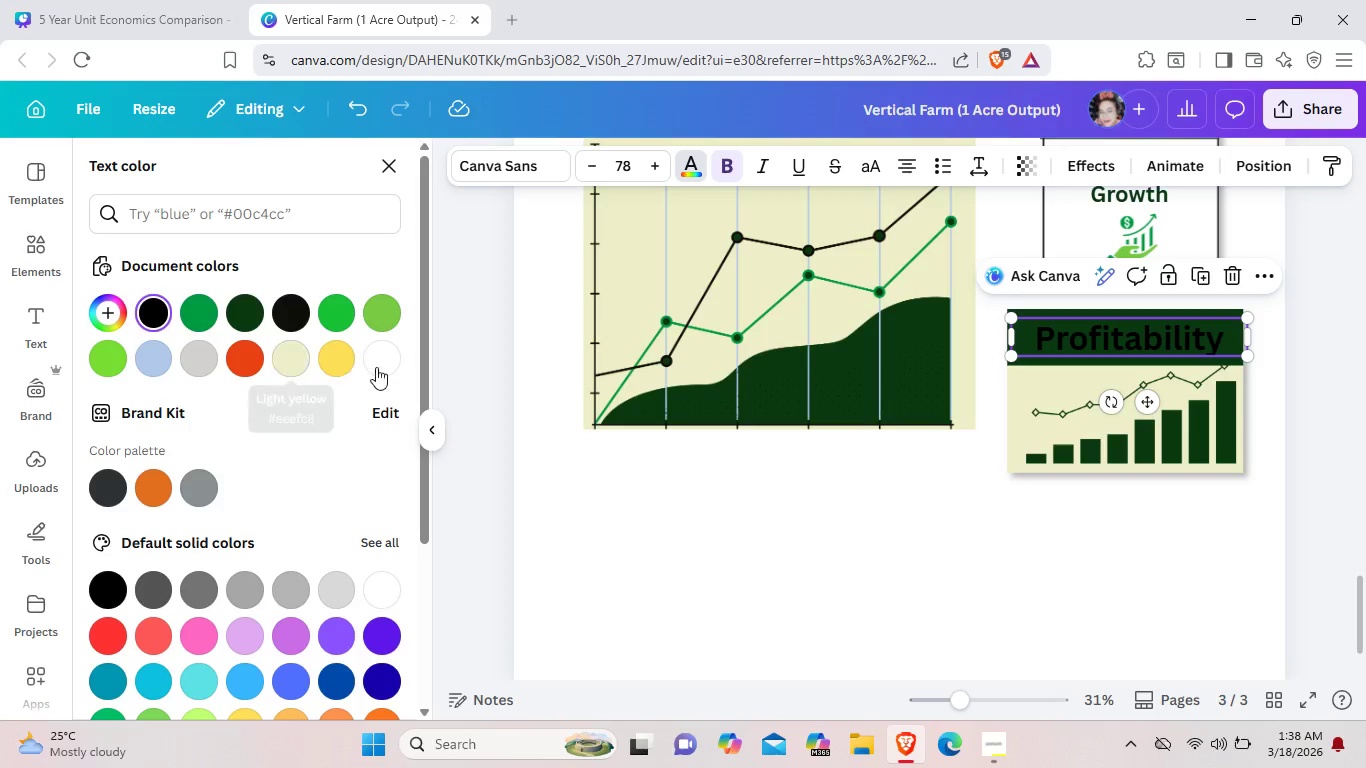 
left_click([380, 367])
 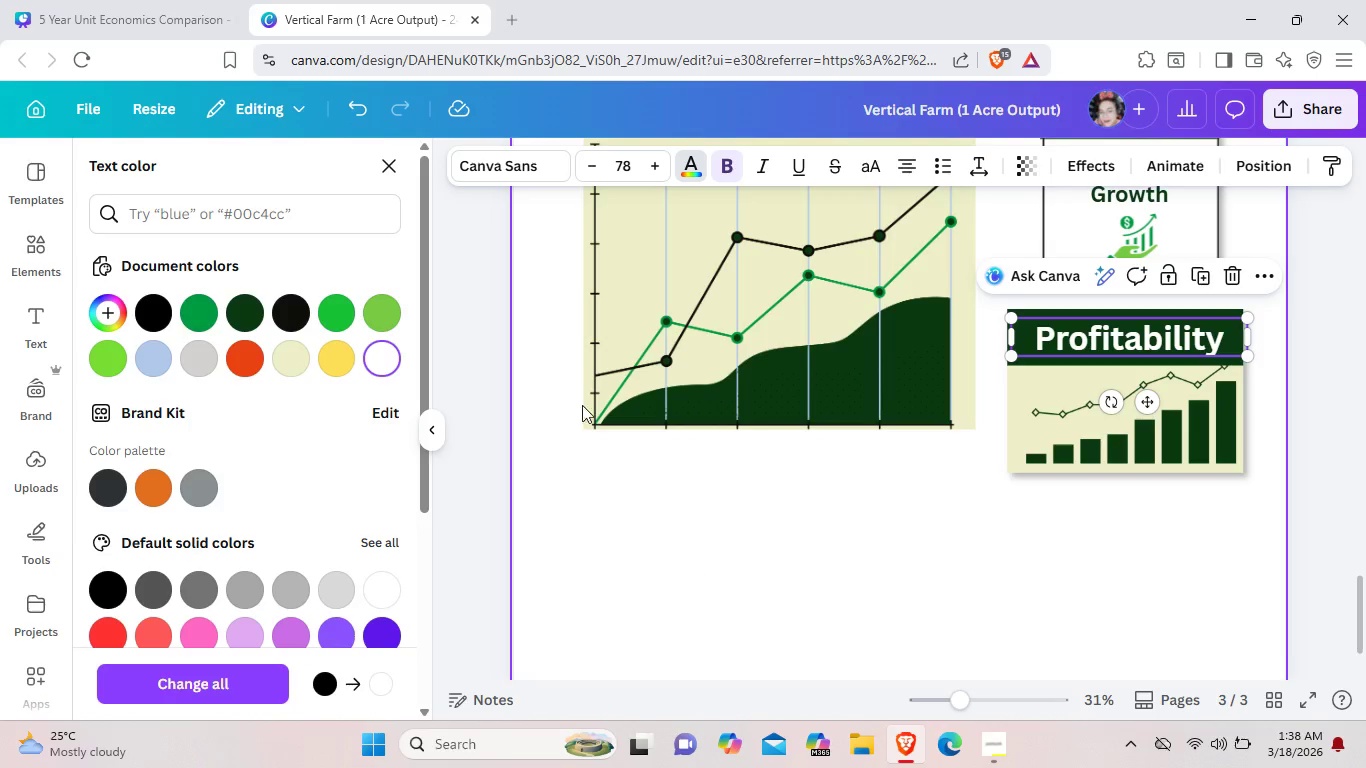 
wait(5.91)
 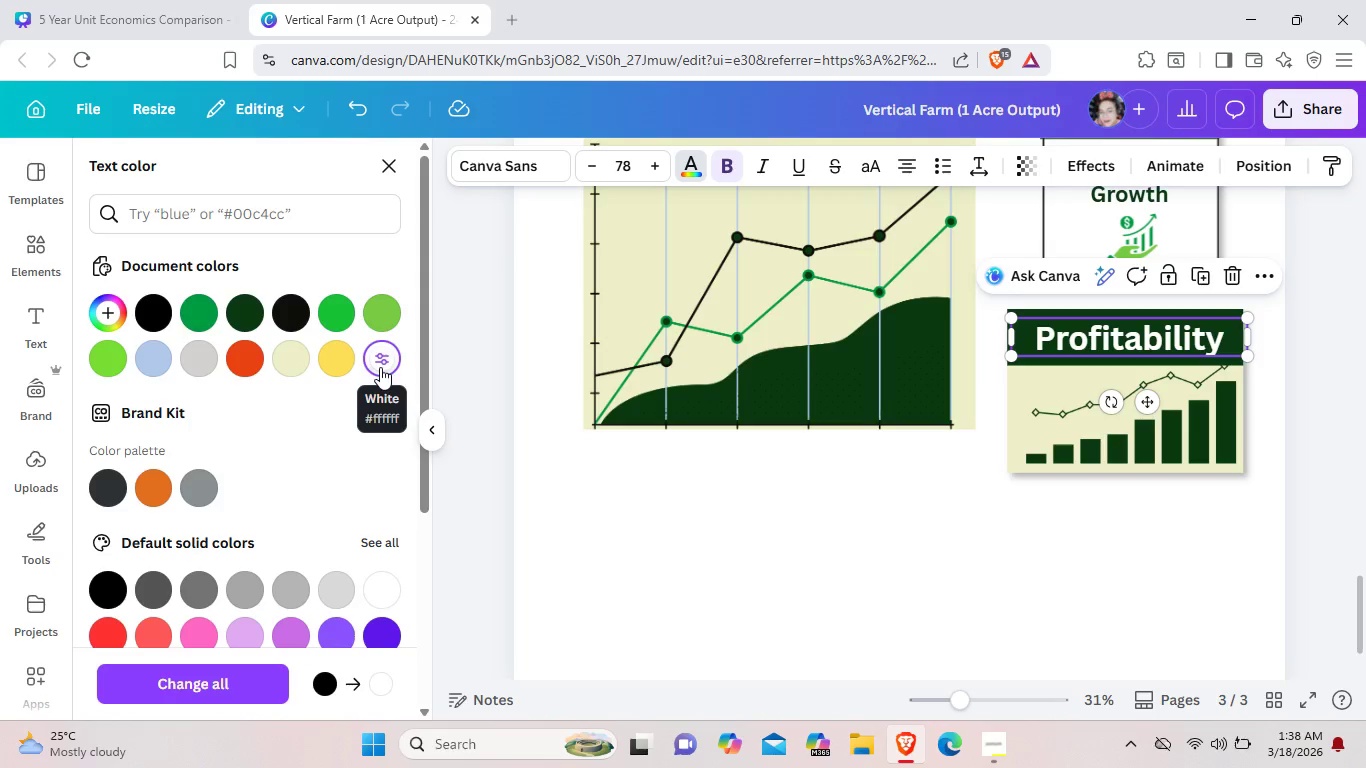 
left_click([536, 161])
 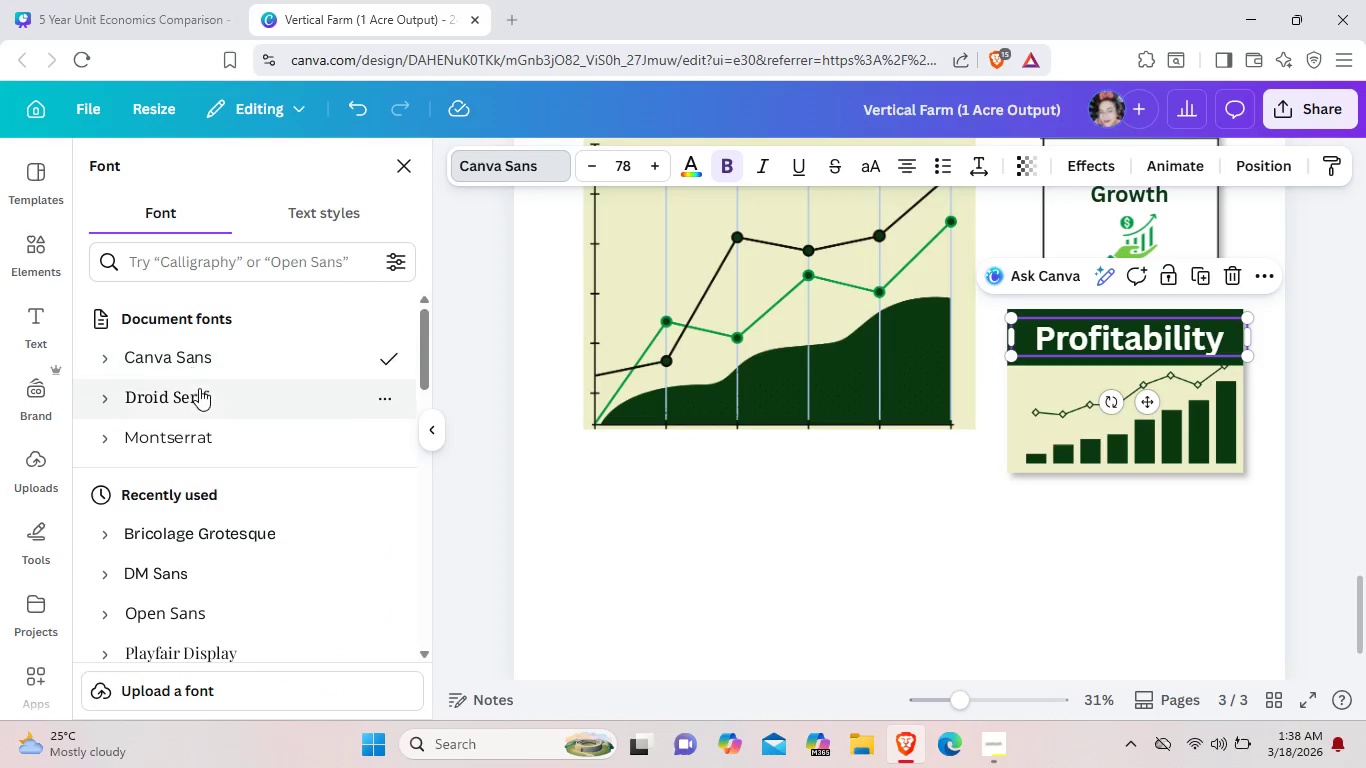 
left_click([199, 389])
 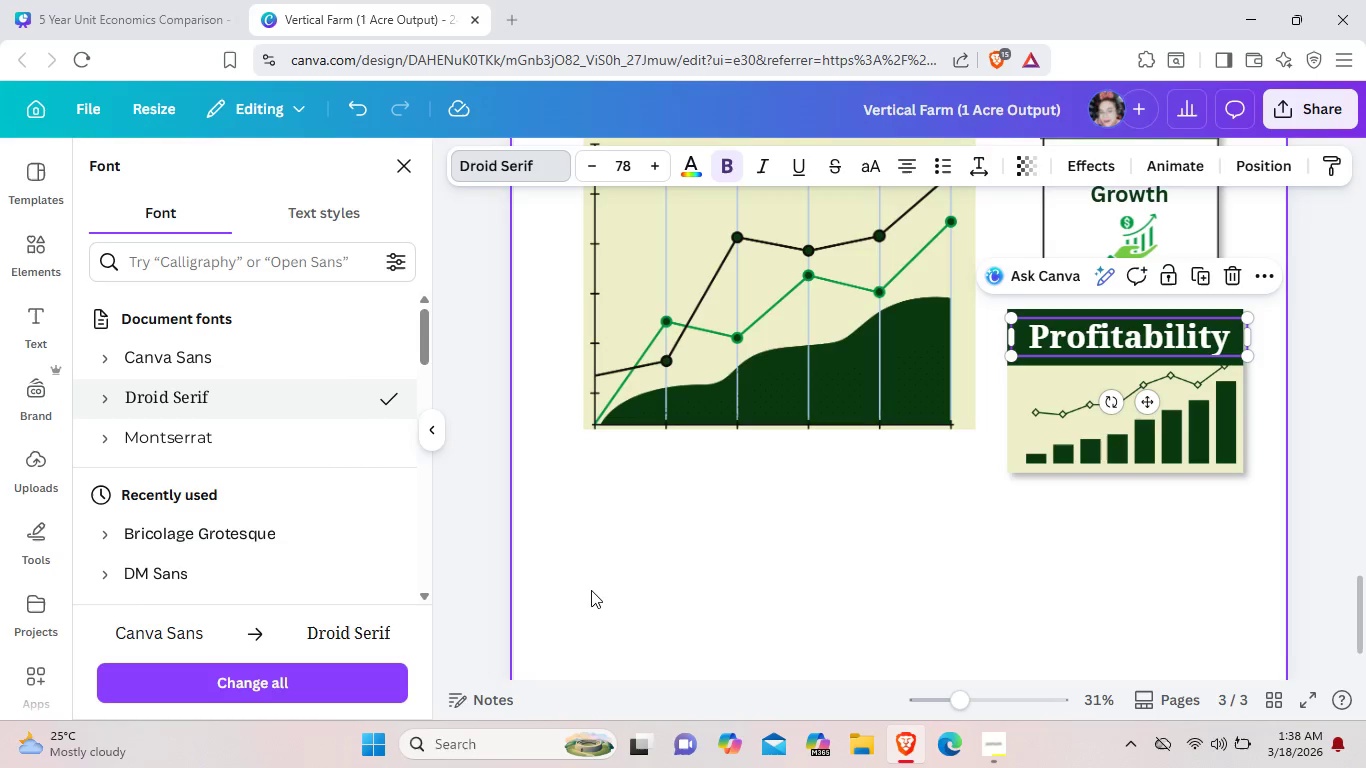 
left_click([591, 590])
 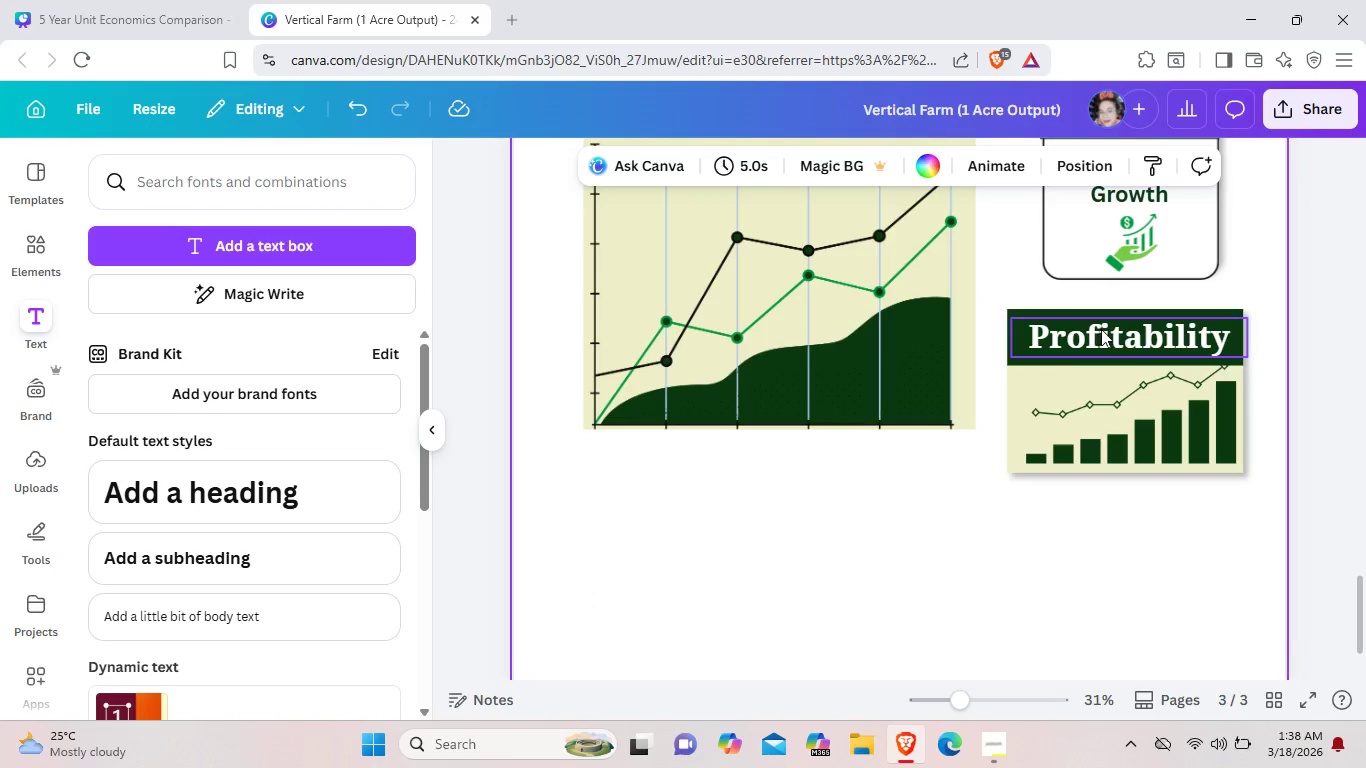 
left_click([1101, 331])
 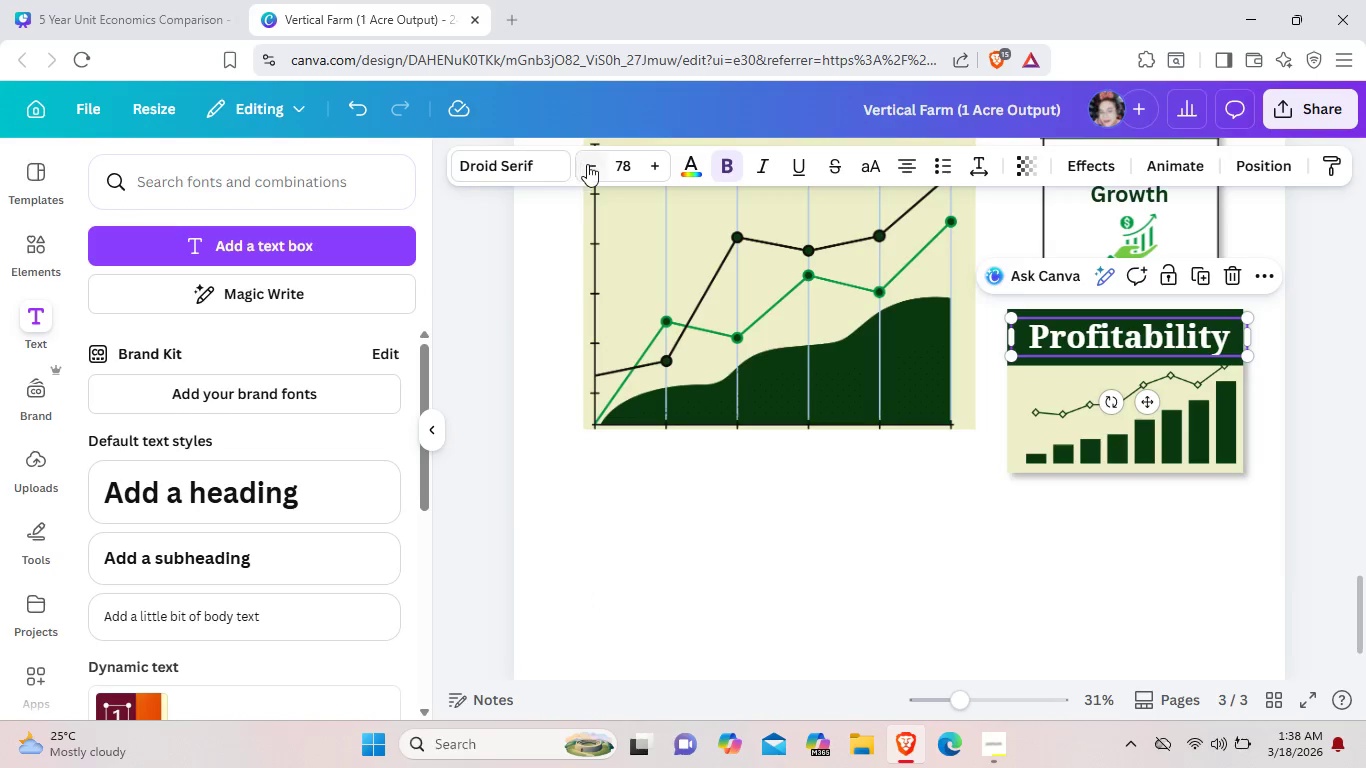 
left_click([589, 165])
 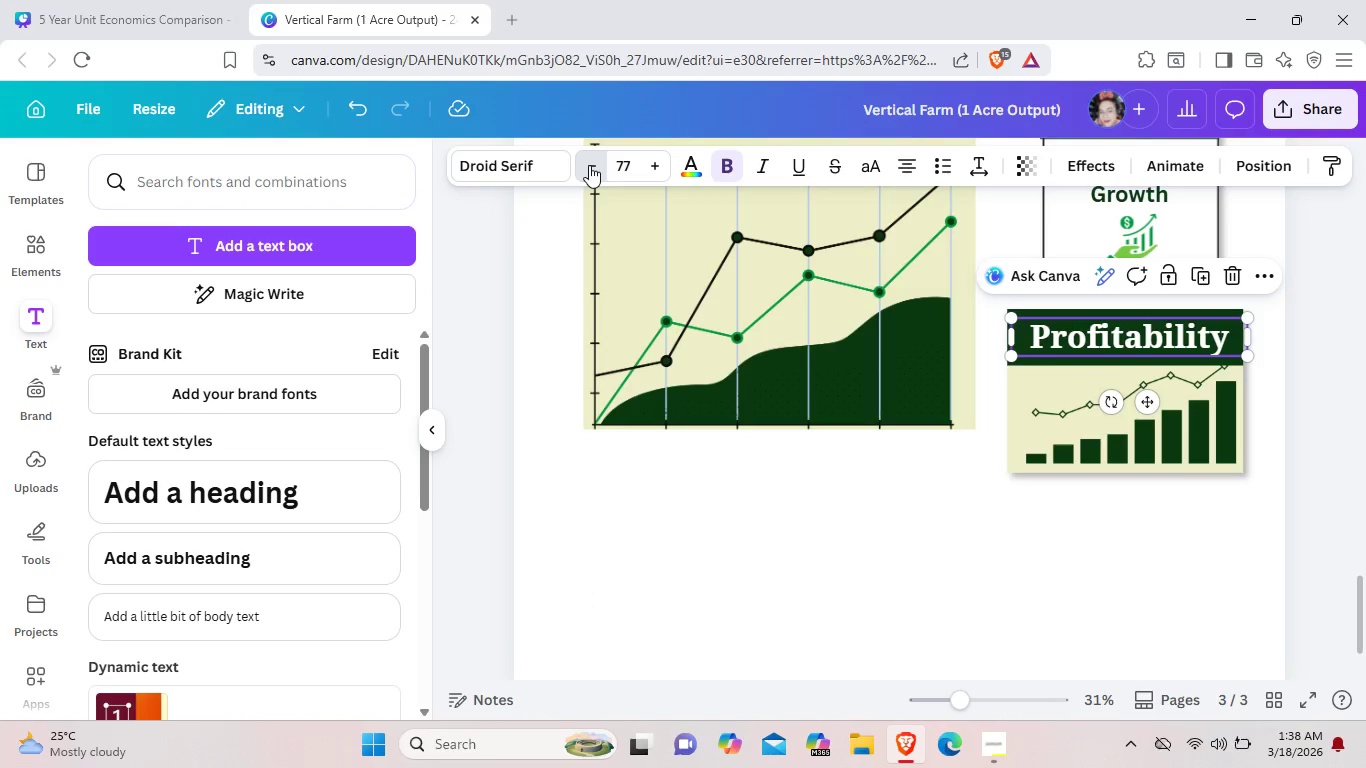 
double_click([589, 165])
 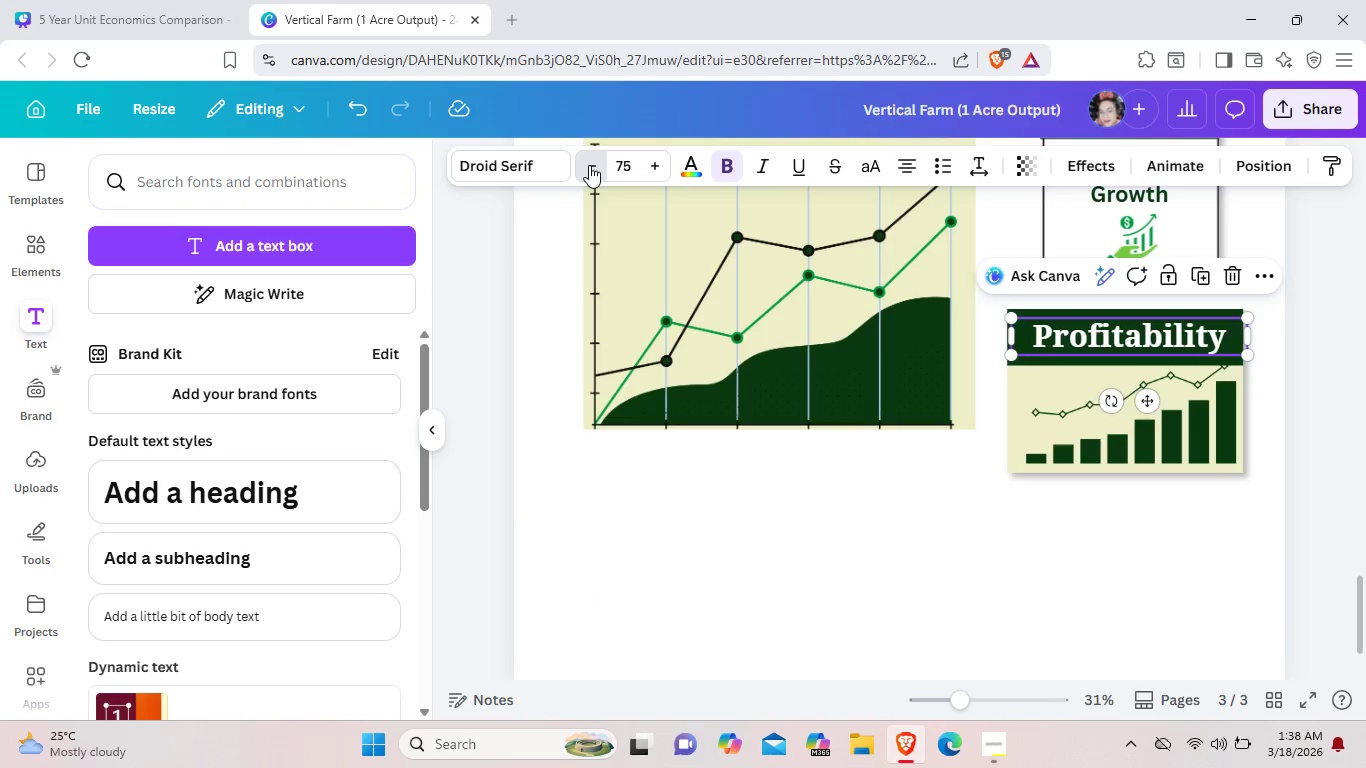 
triple_click([589, 165])
 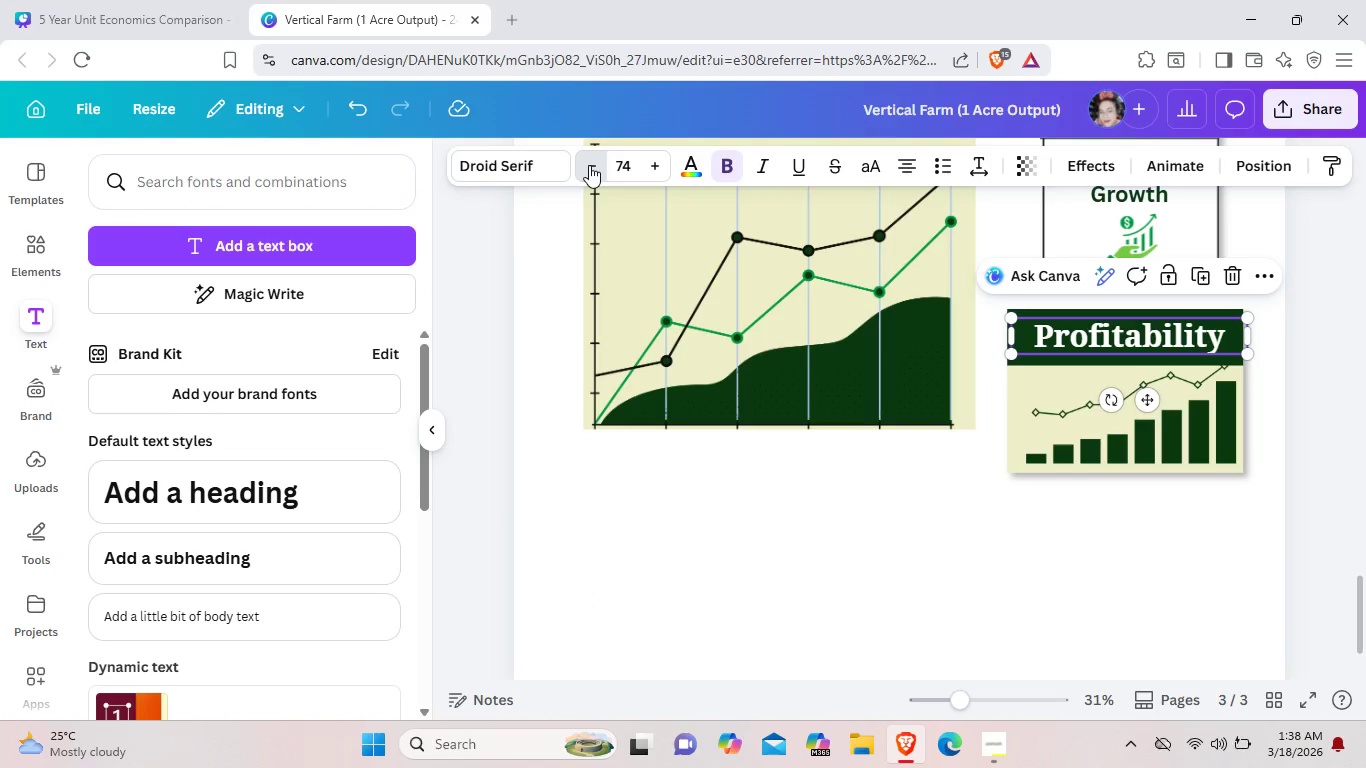 
triple_click([589, 165])
 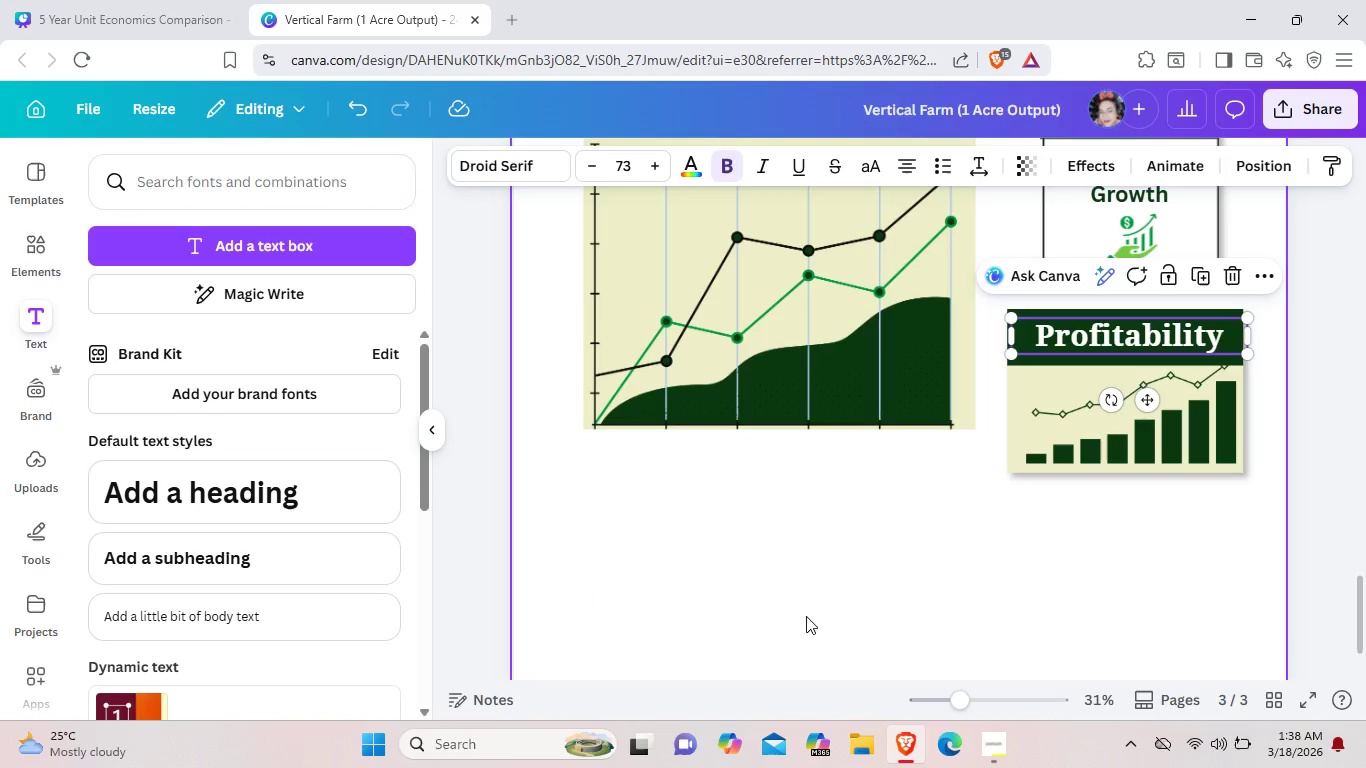 
left_click([806, 616])
 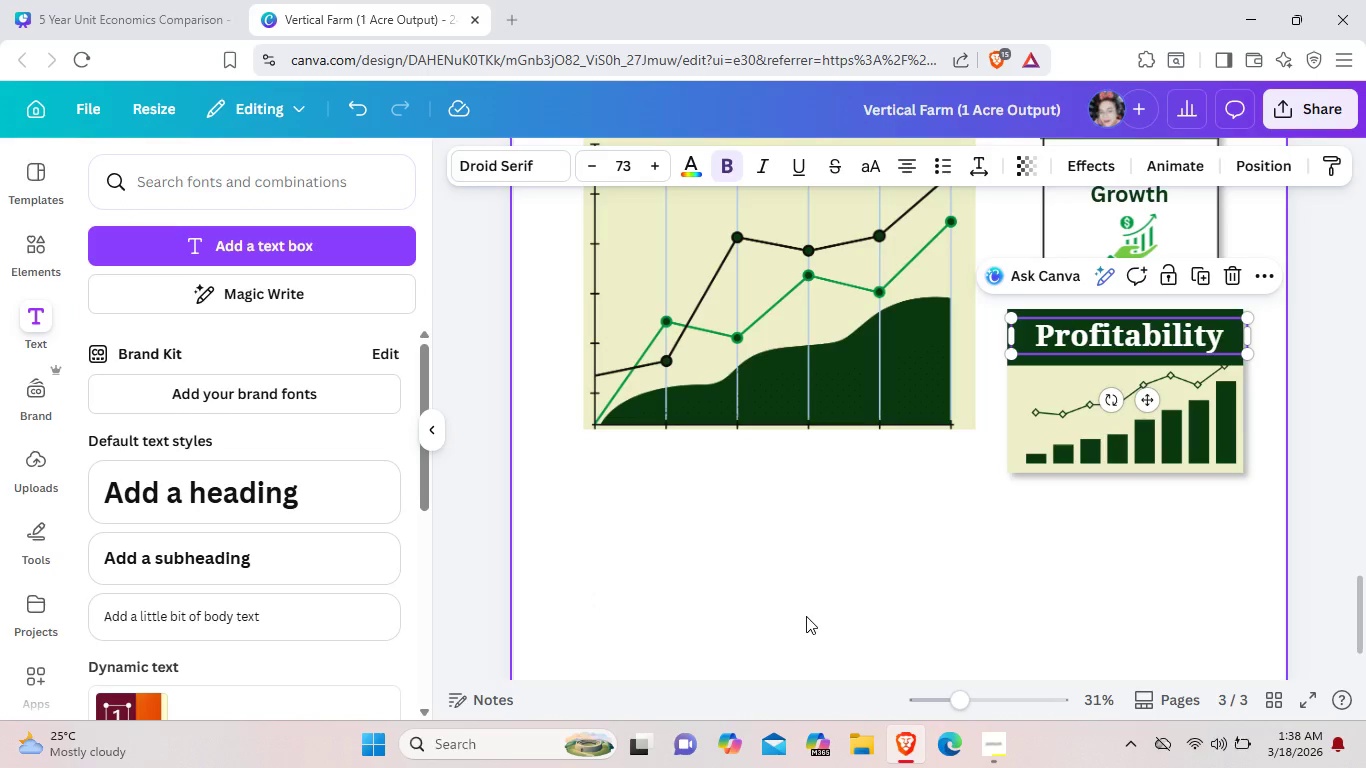 
left_click([950, 641])
 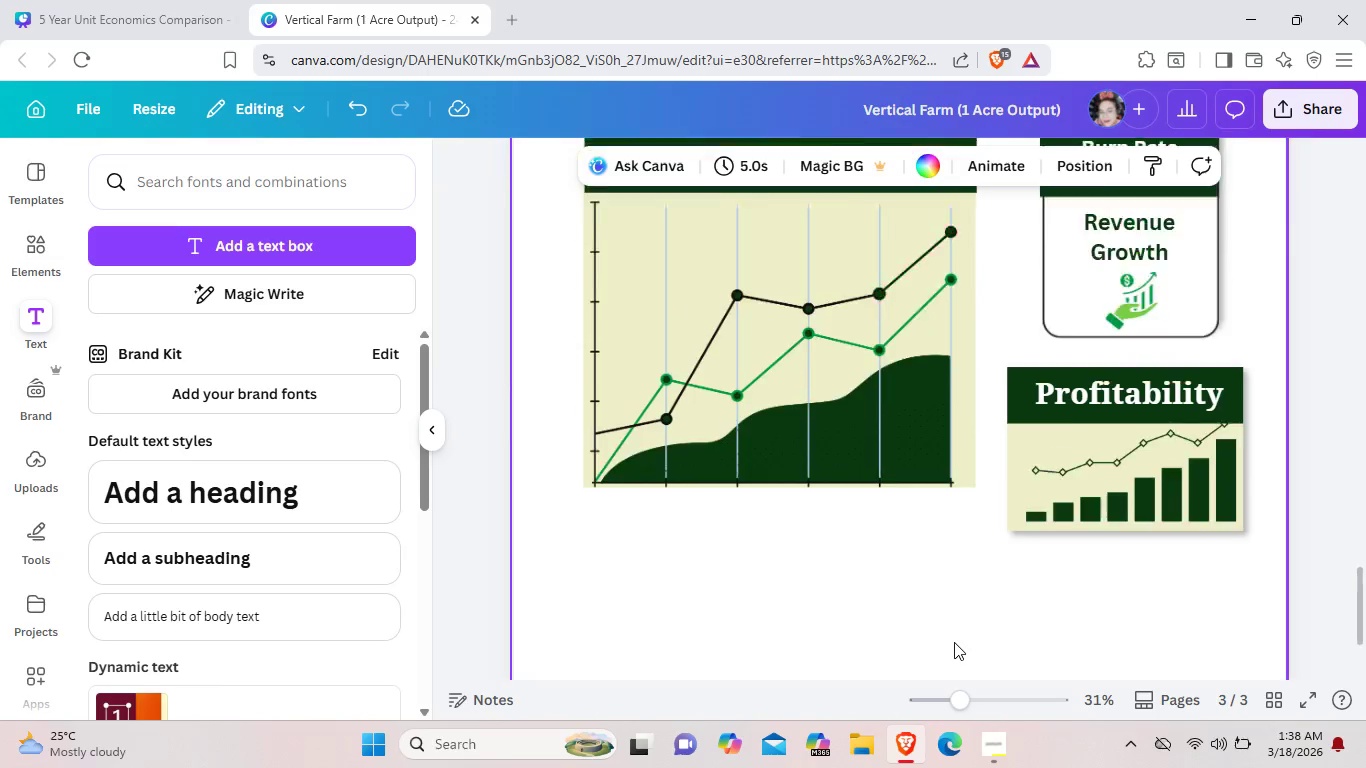 
scroll: coordinate [954, 642], scroll_direction: up, amount: 2.0
 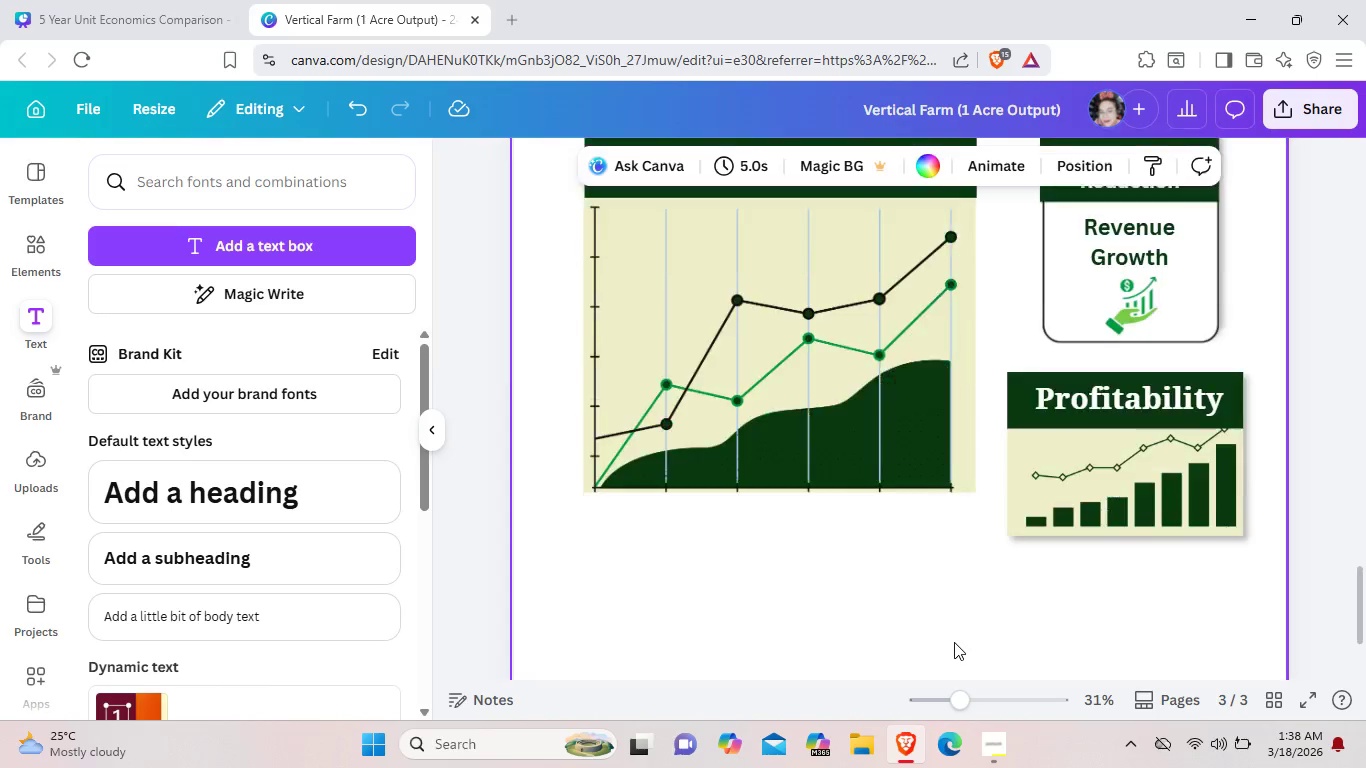 
scroll: coordinate [954, 642], scroll_direction: down, amount: 2.0
 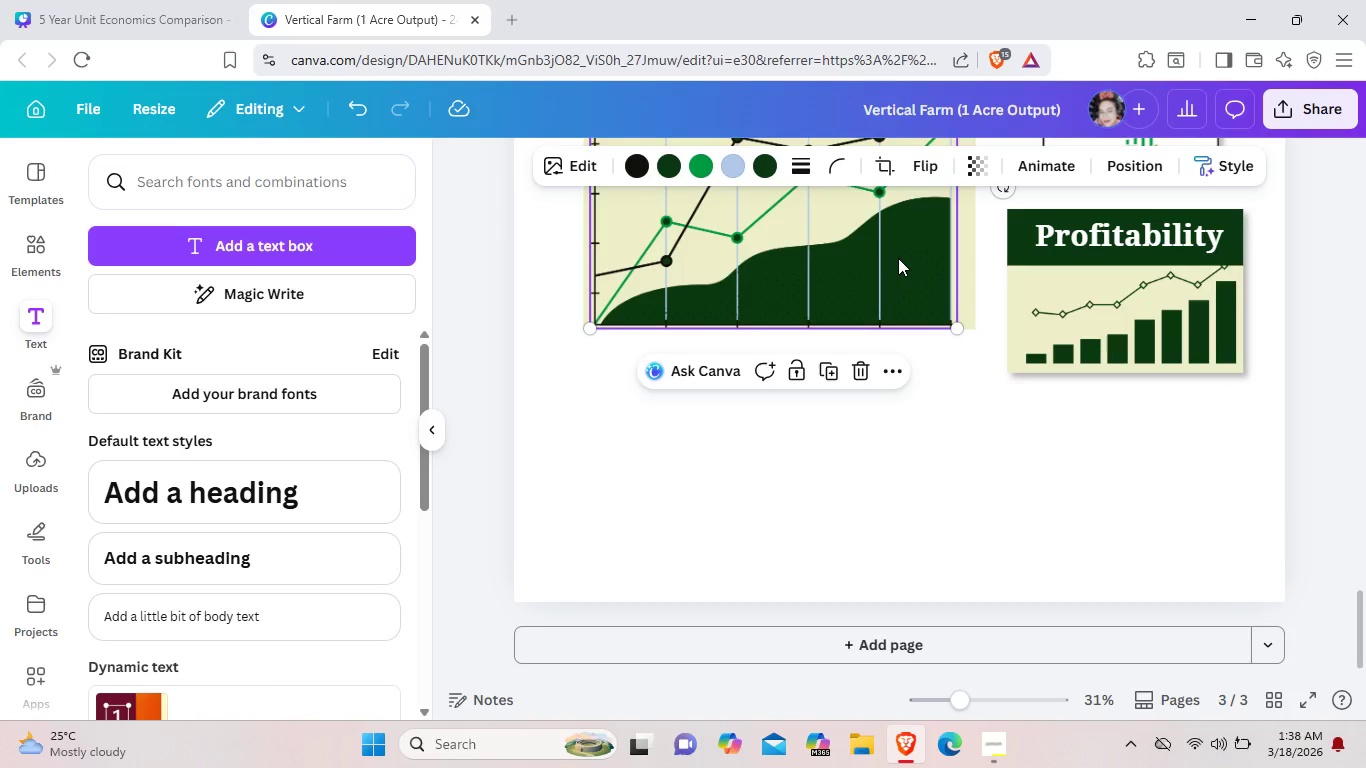 
key(ArrowRight)
 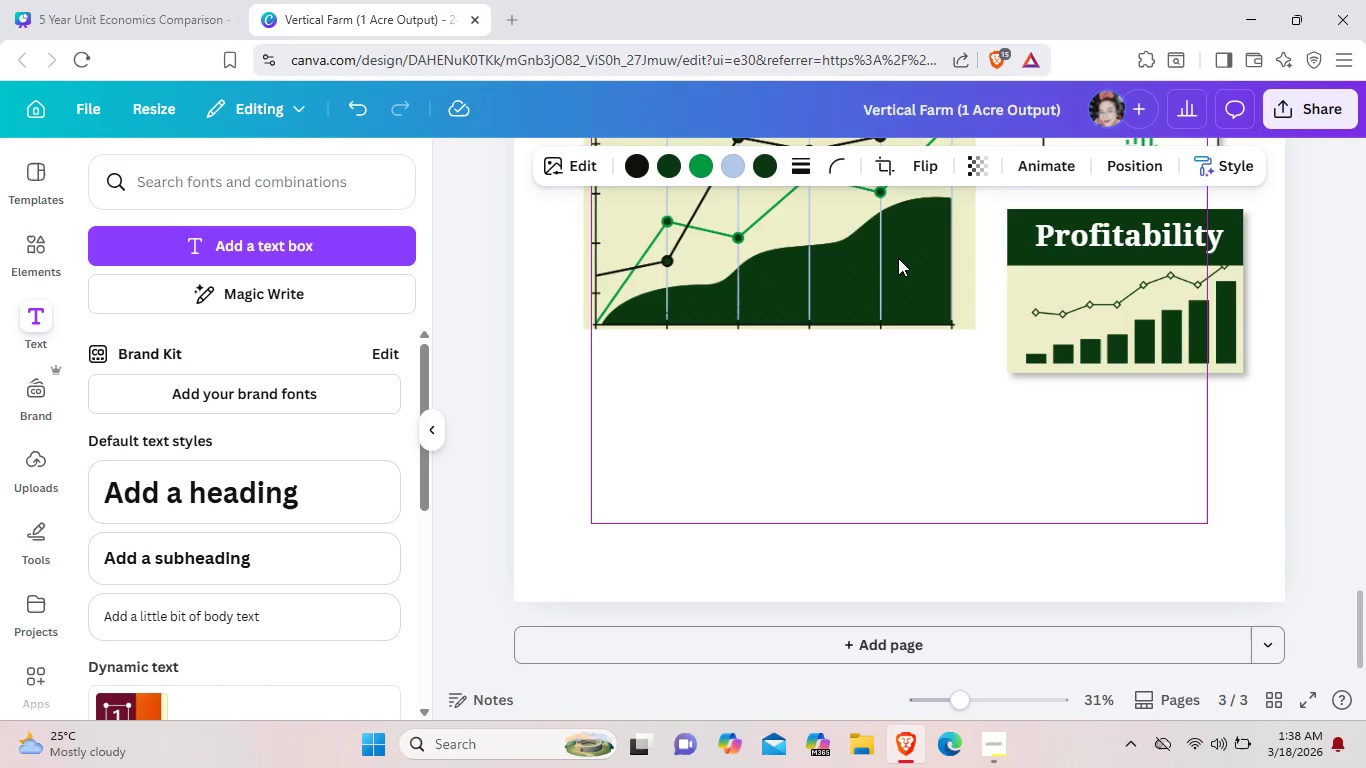 
key(ArrowRight)
 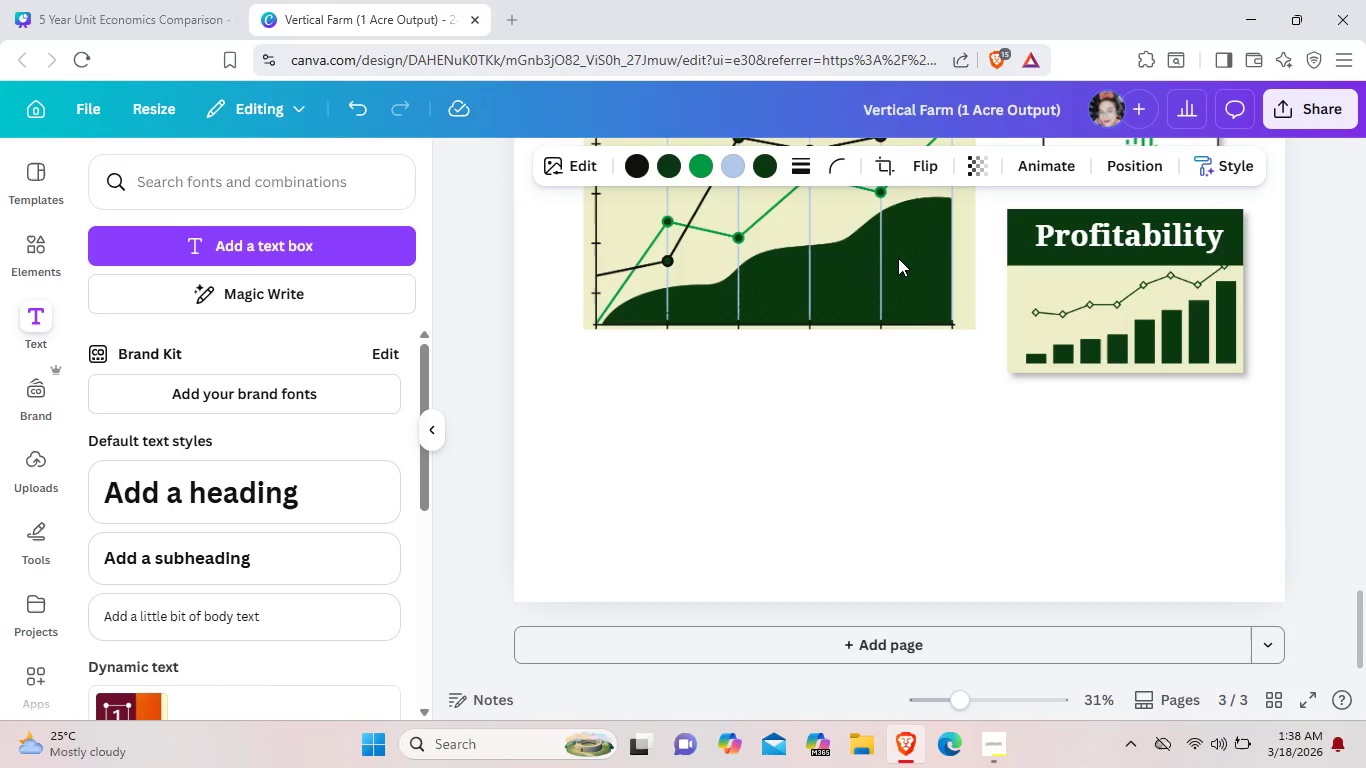 
key(ArrowRight)
 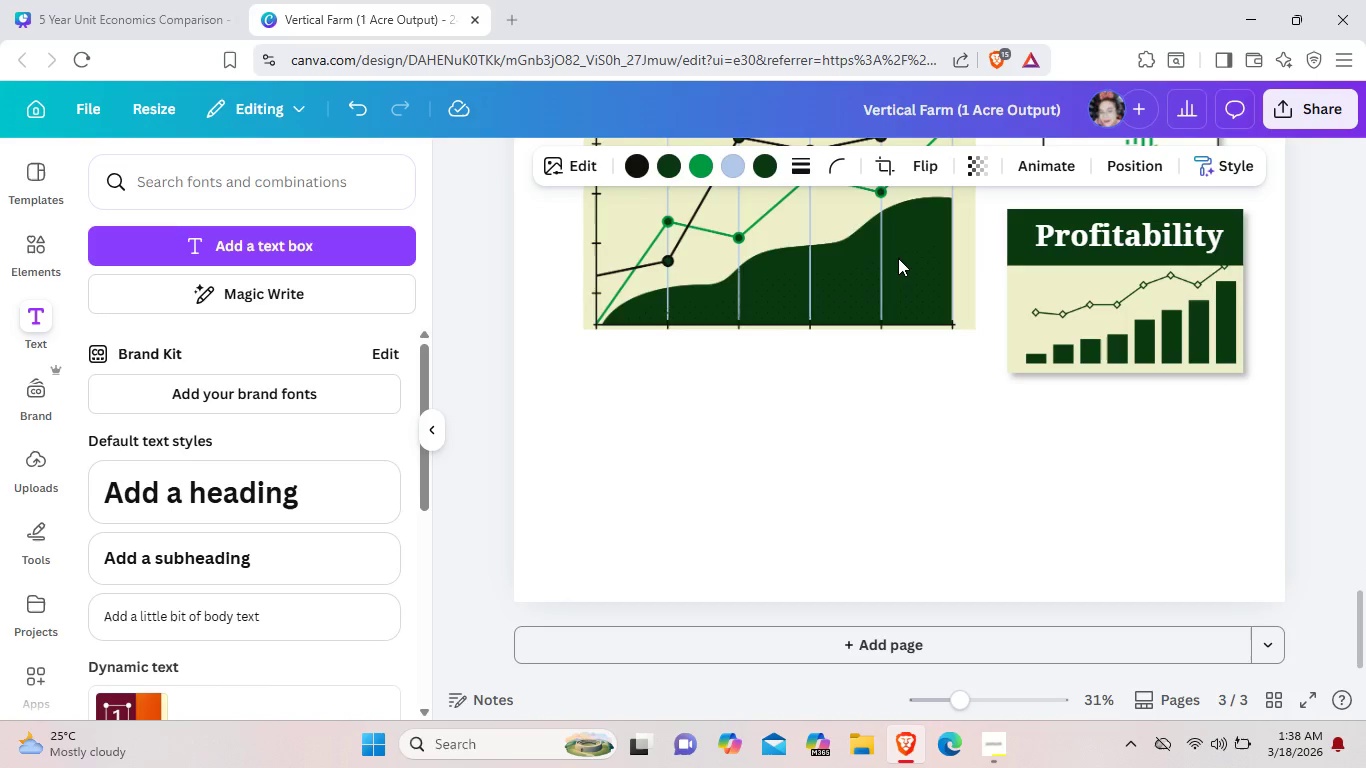 
key(ArrowRight)
 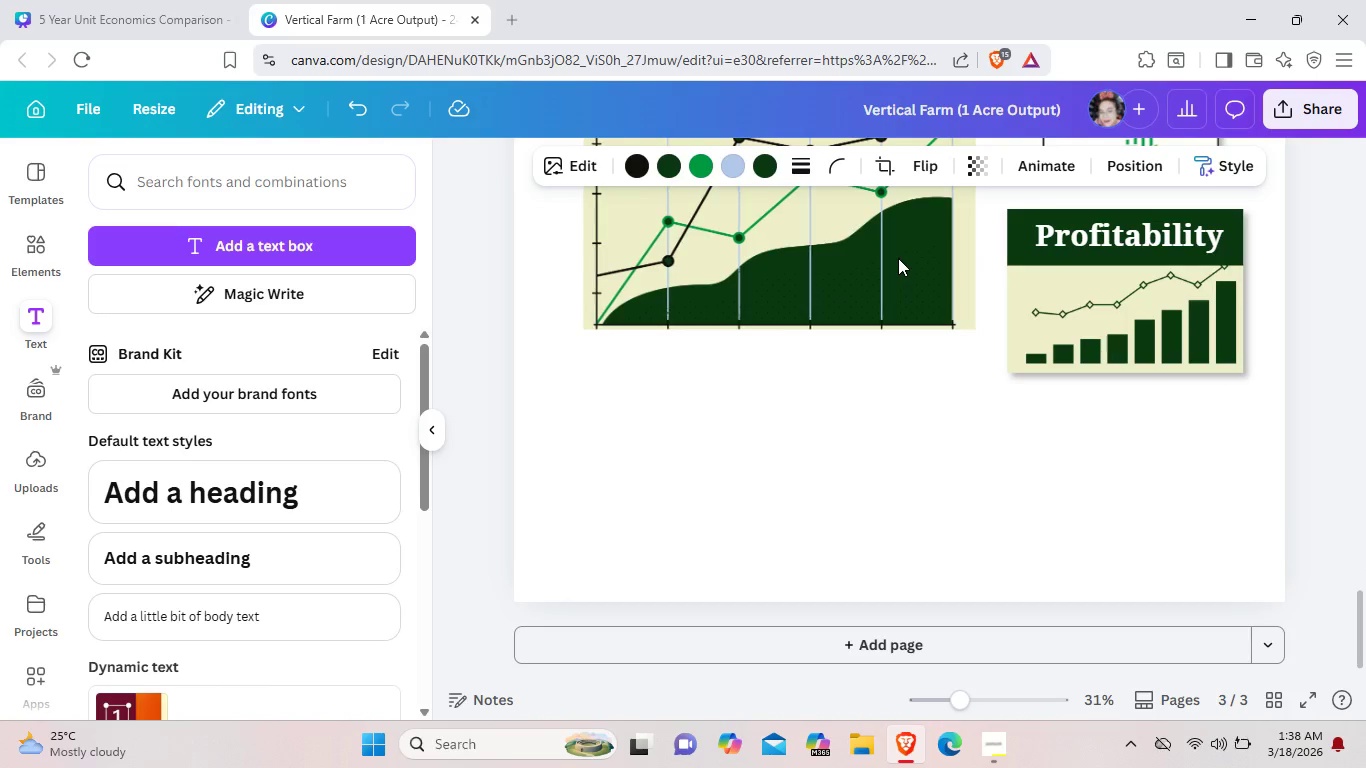 
key(ArrowRight)
 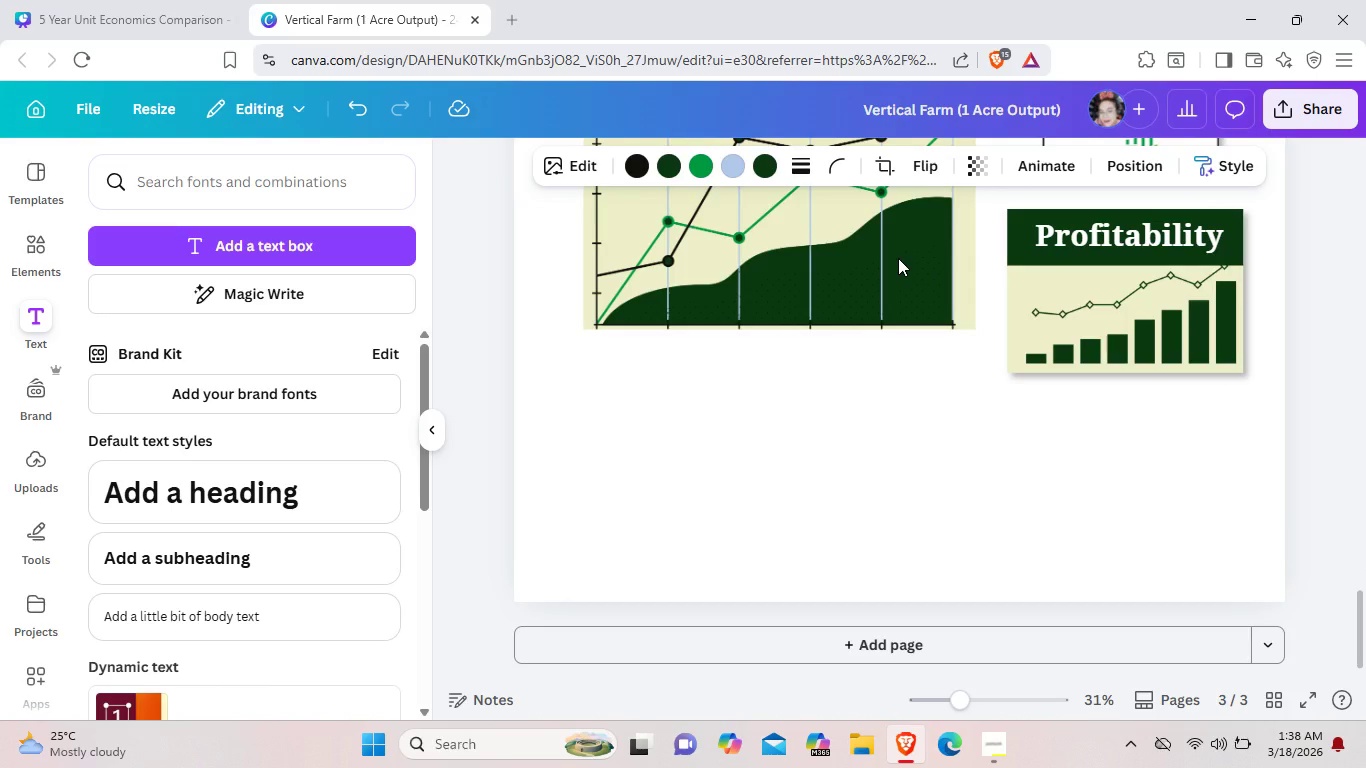 
key(ArrowRight)
 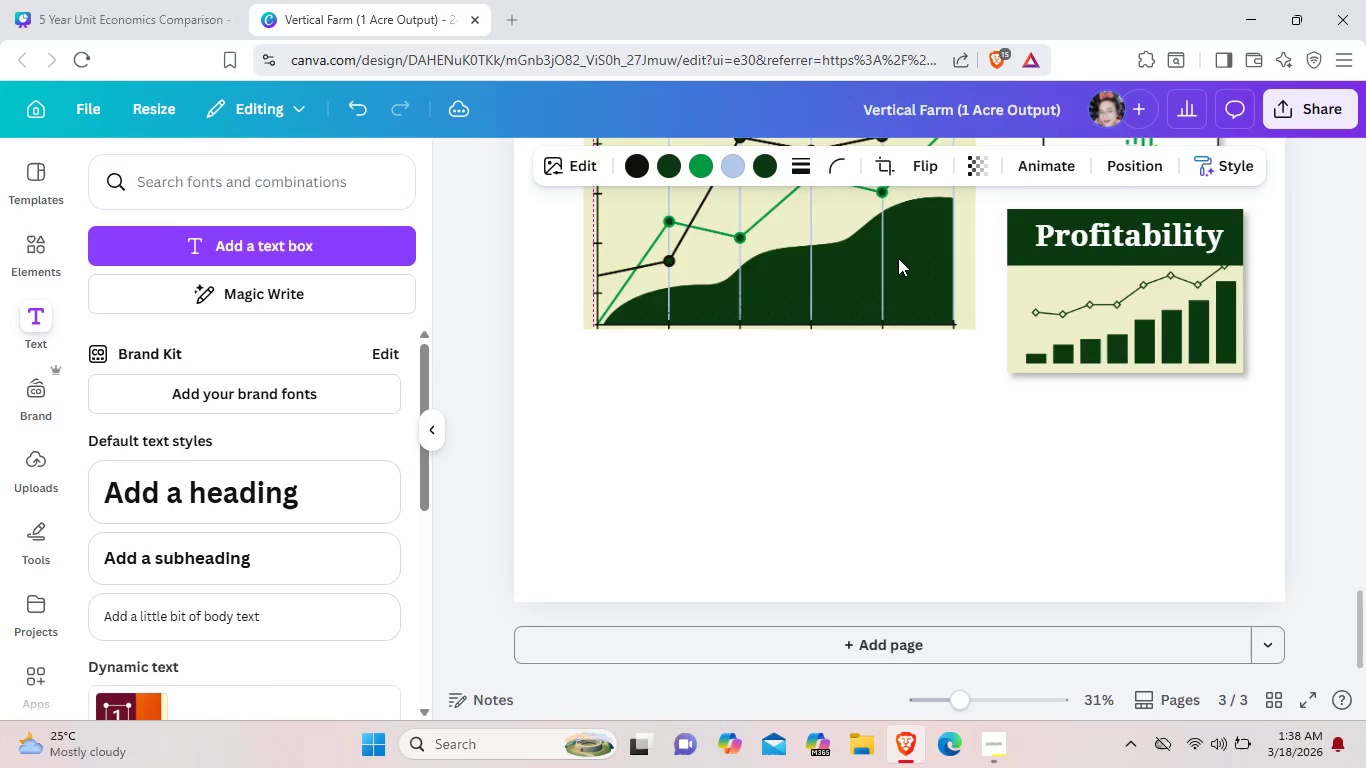 
key(ArrowRight)
 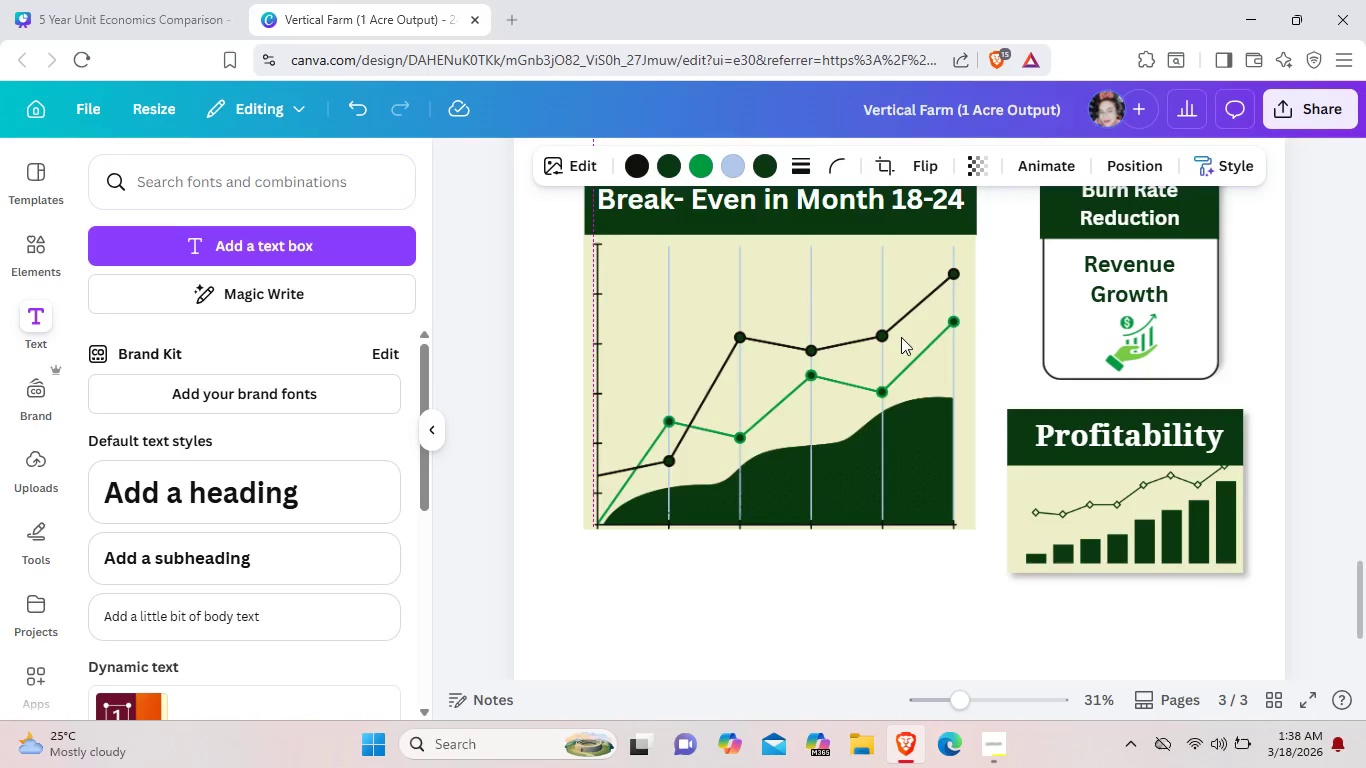 
key(ArrowRight)
 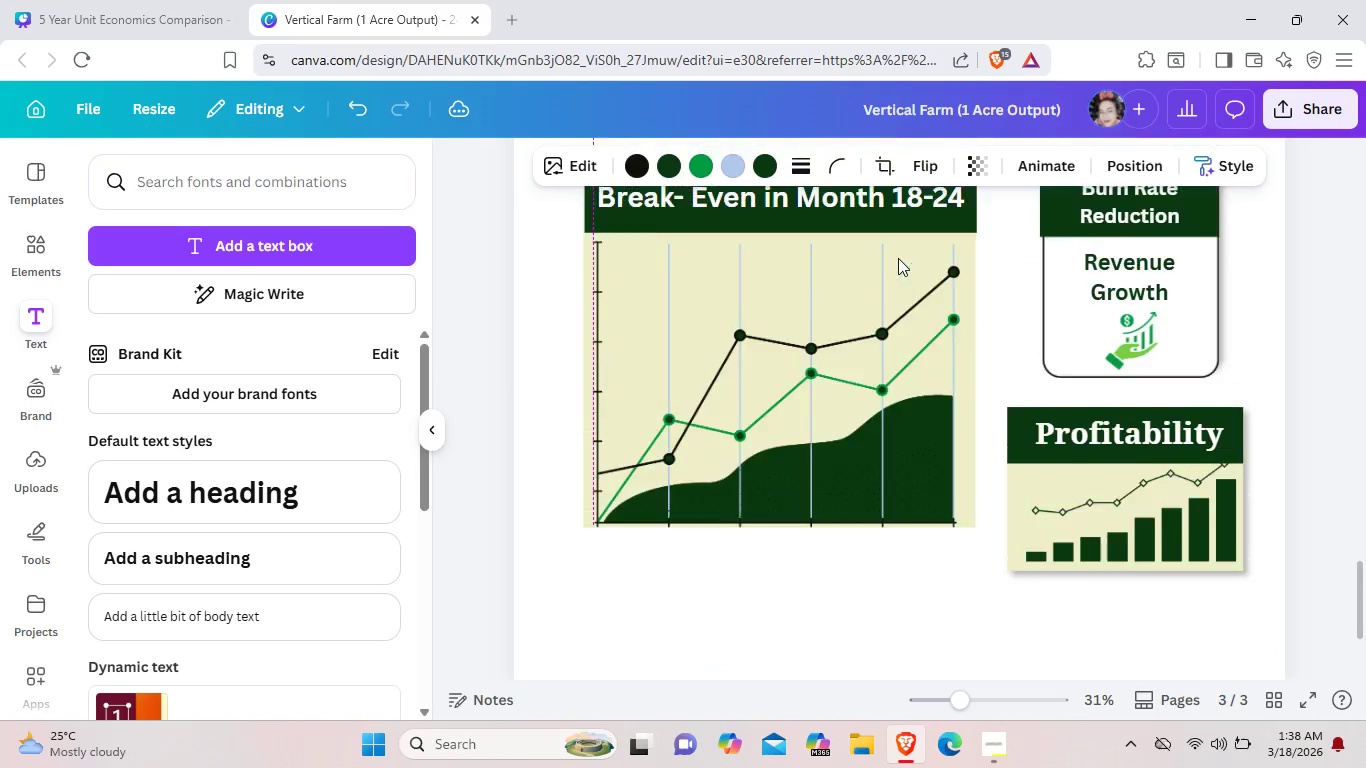 
key(ArrowRight)
 